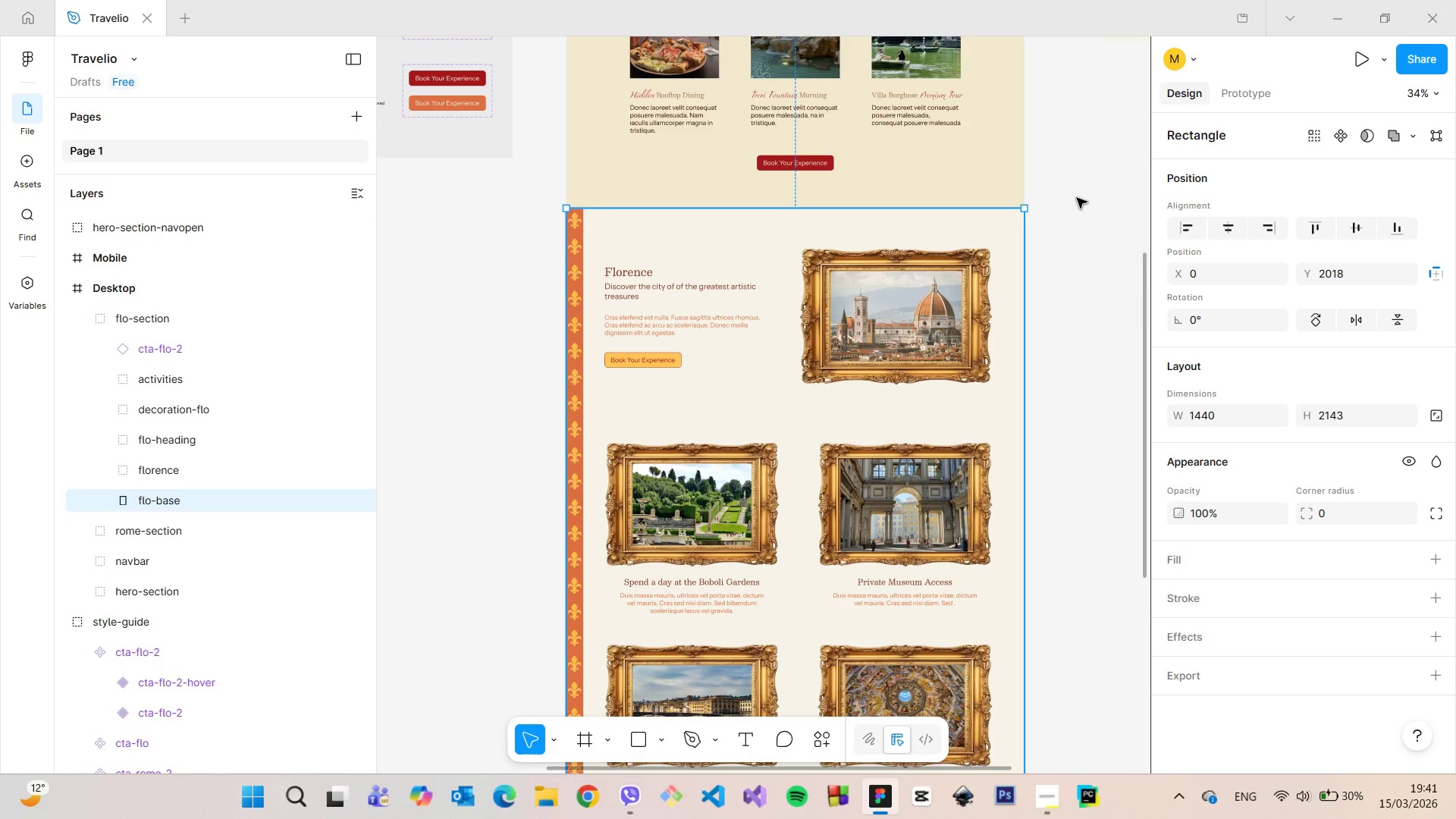 
hold_key(key=ControlLeft, duration=1.42)
 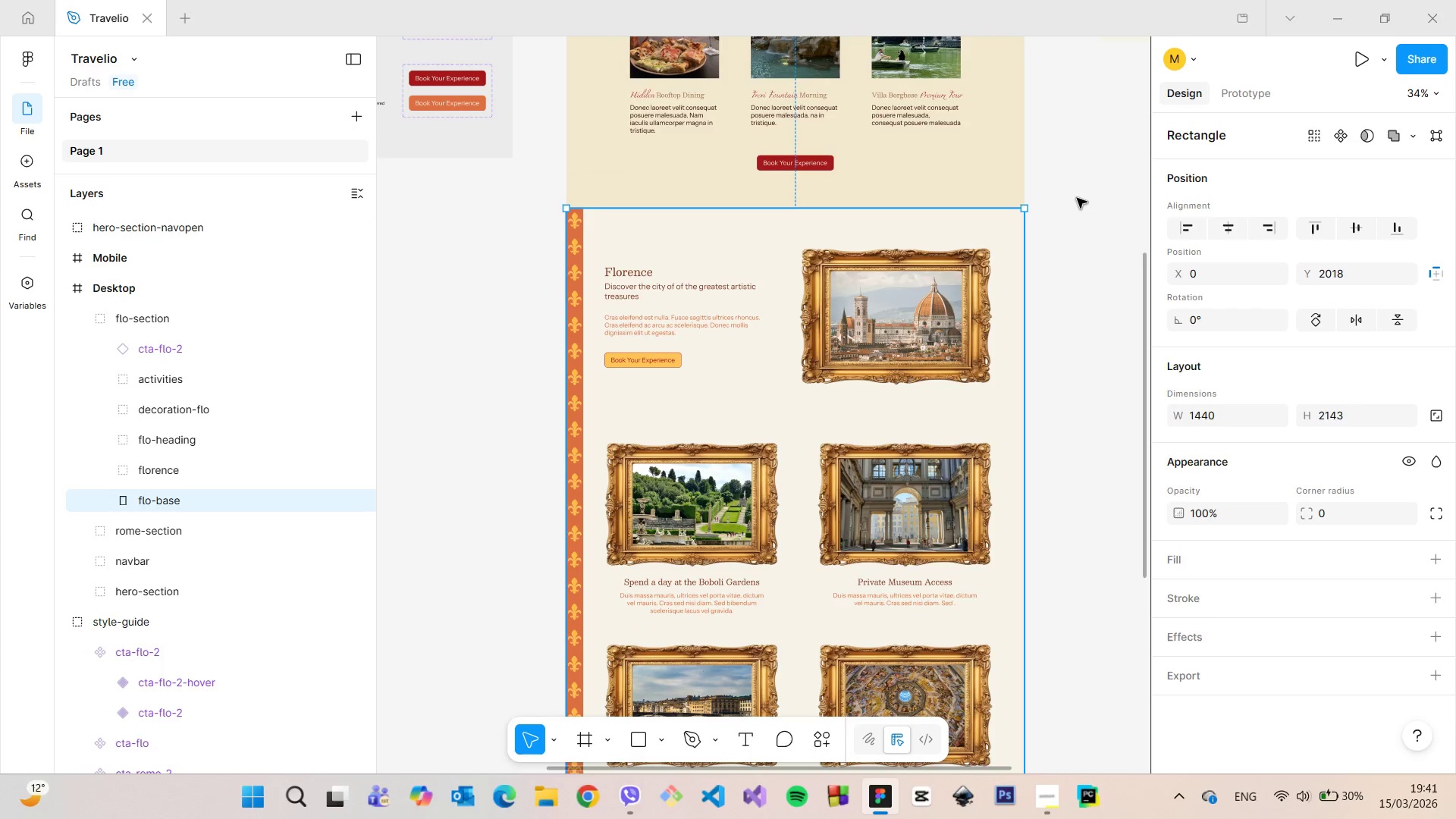 
left_click([1077, 198])
 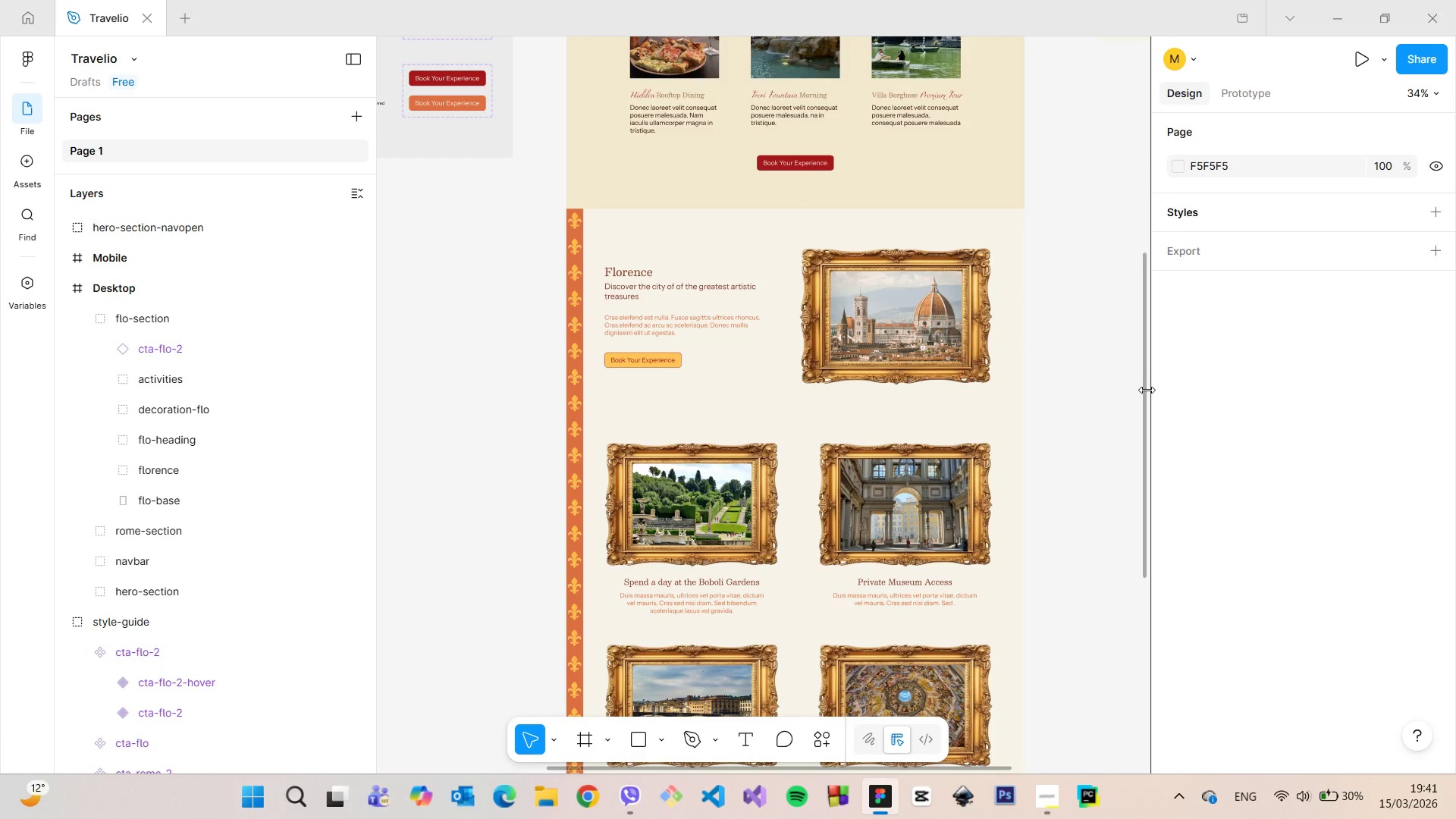 
left_click_drag(start_coordinate=[1141, 370], to_coordinate=[1141, 440])
 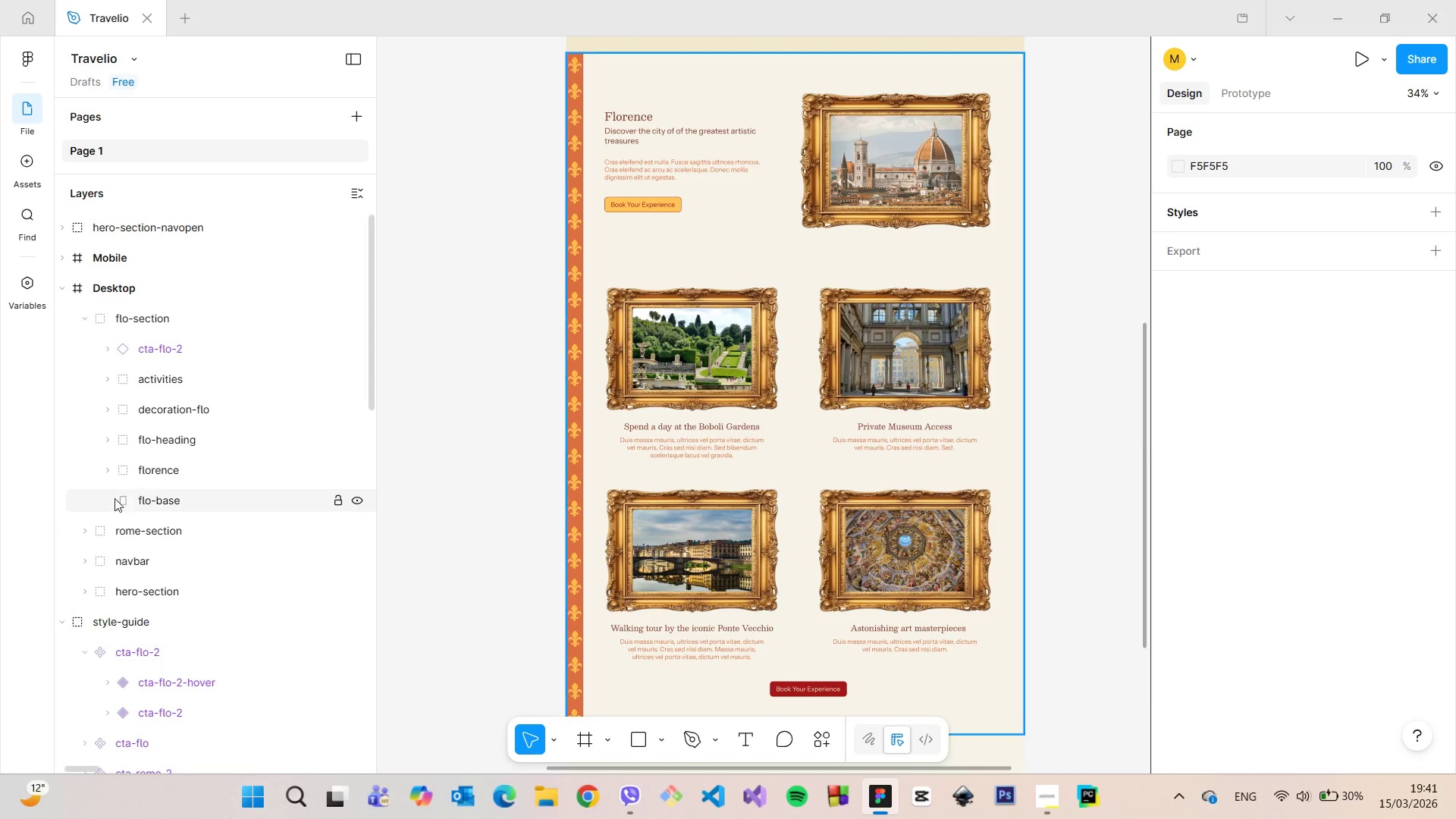 
left_click([124, 497])
 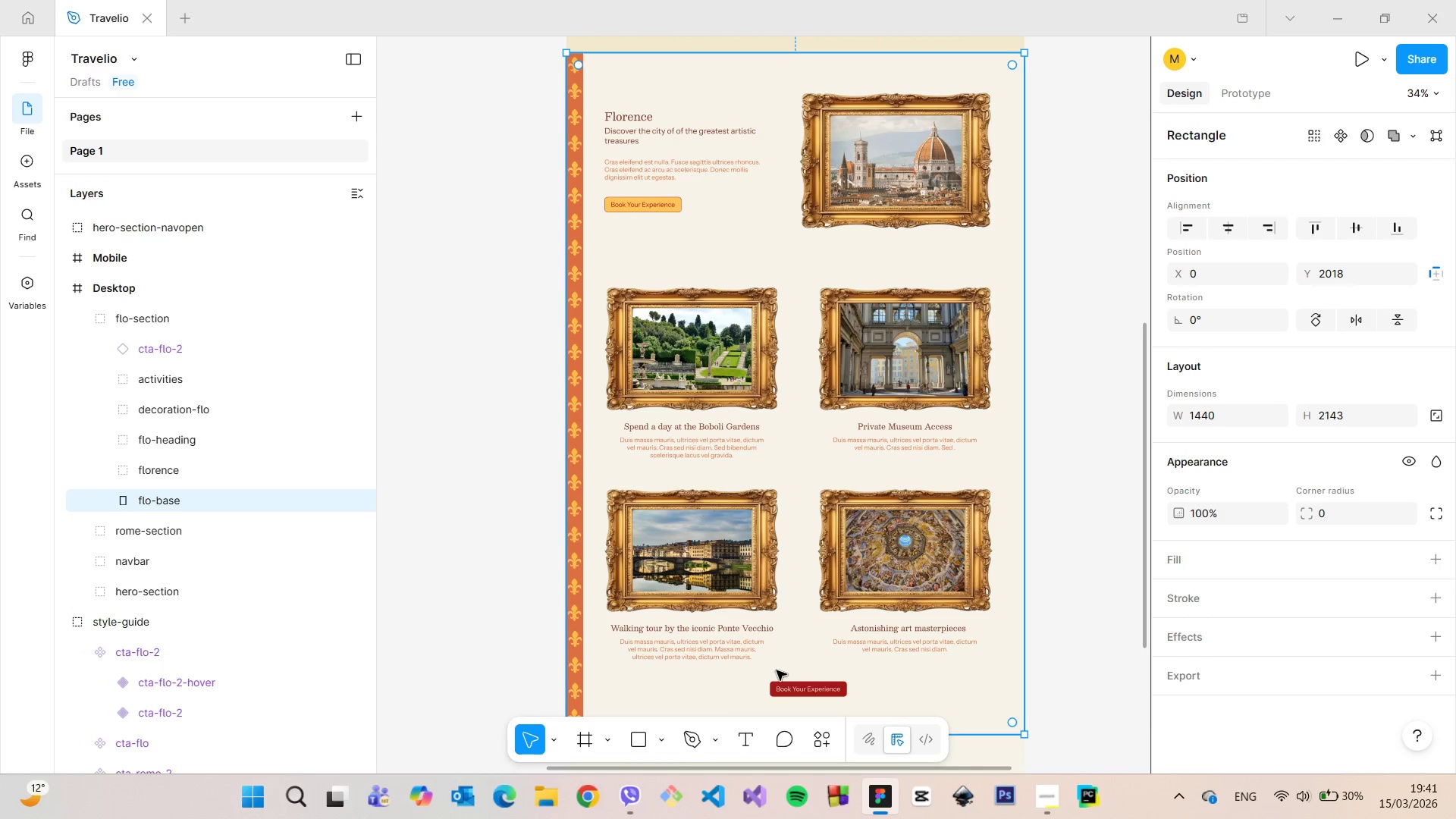 
hold_key(key=MetaLeft, duration=0.48)
 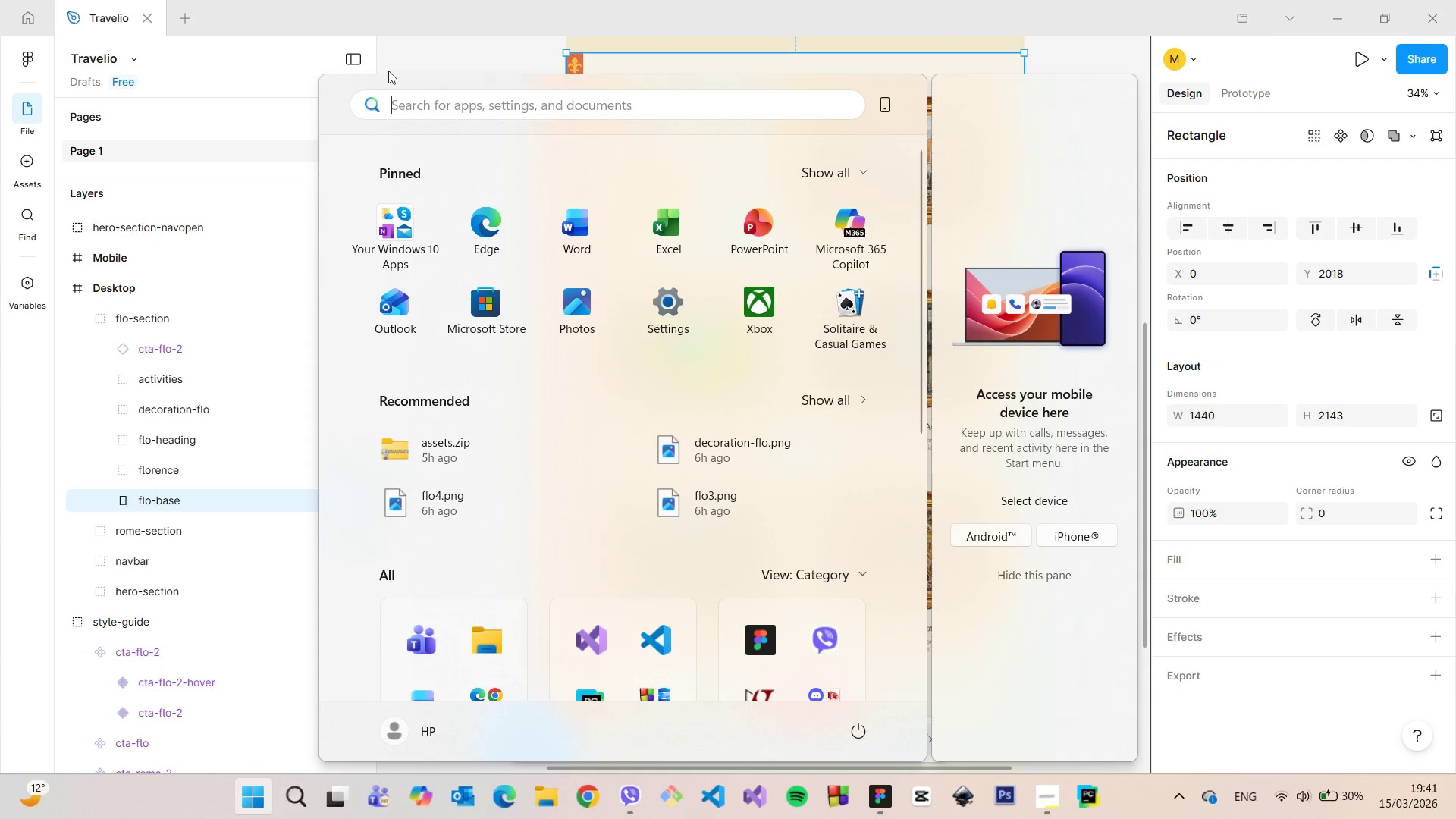 
left_click([497, 54])
 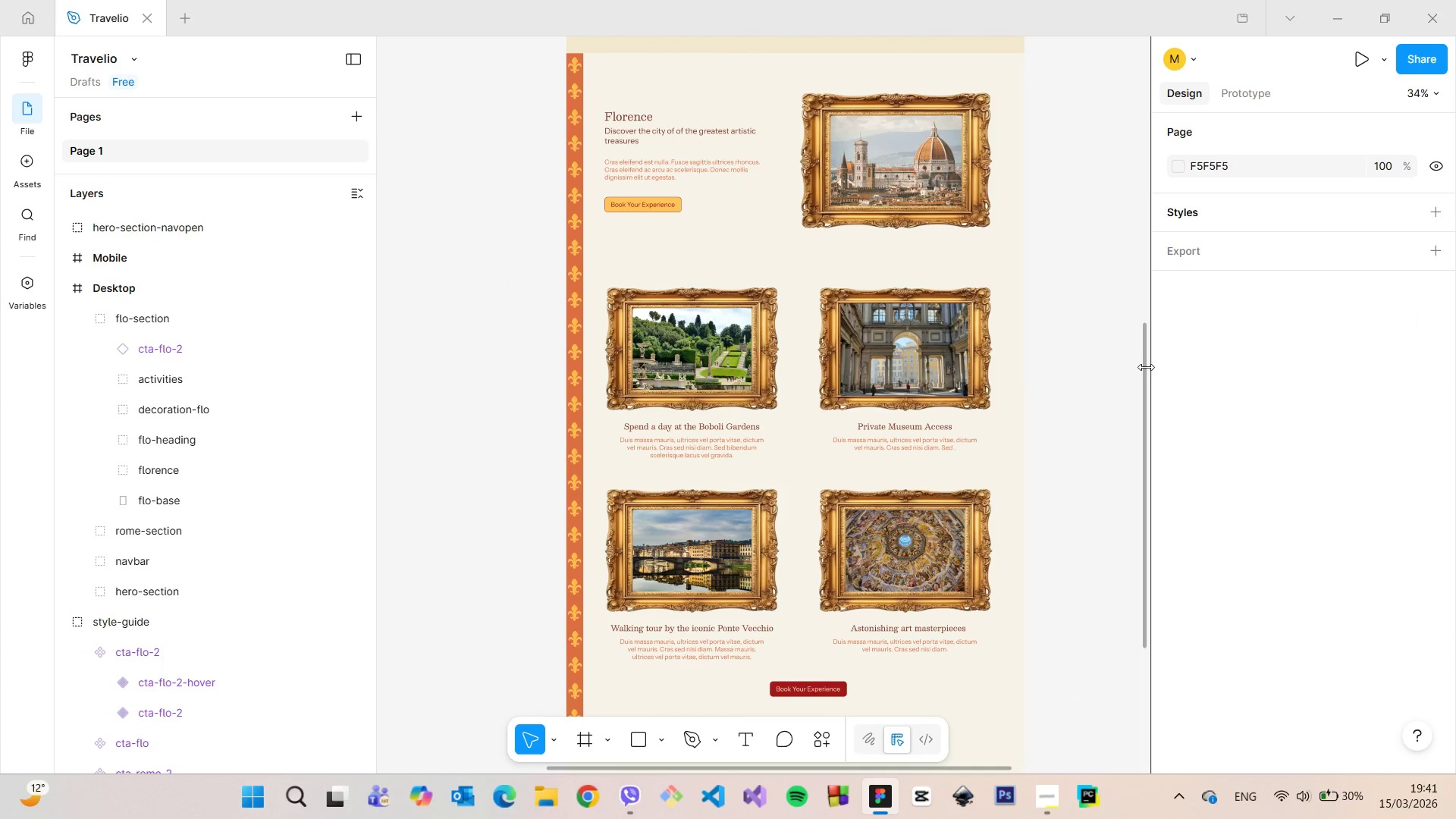 
left_click_drag(start_coordinate=[1144, 366], to_coordinate=[1141, 436])
 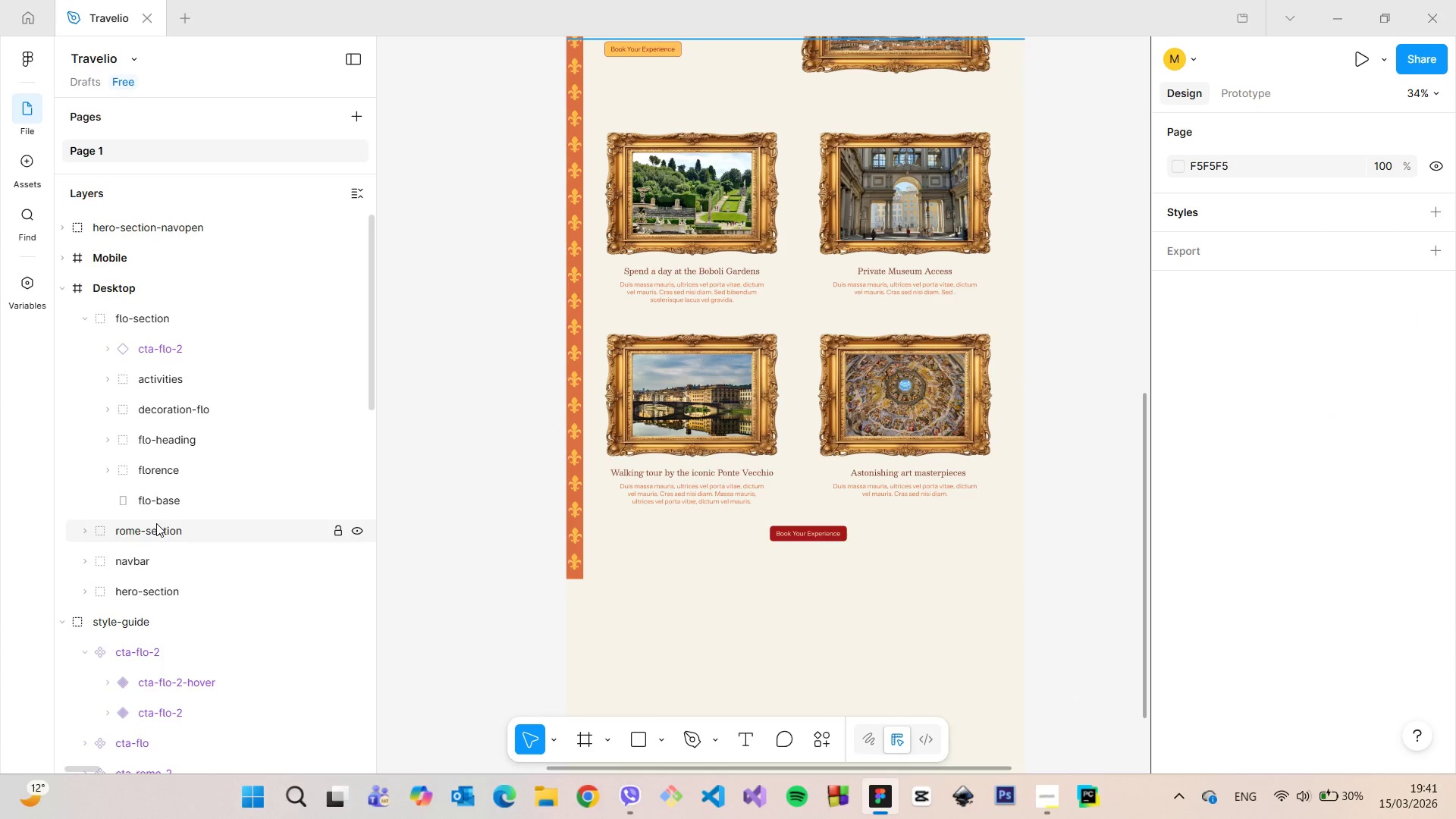 
left_click([158, 498])
 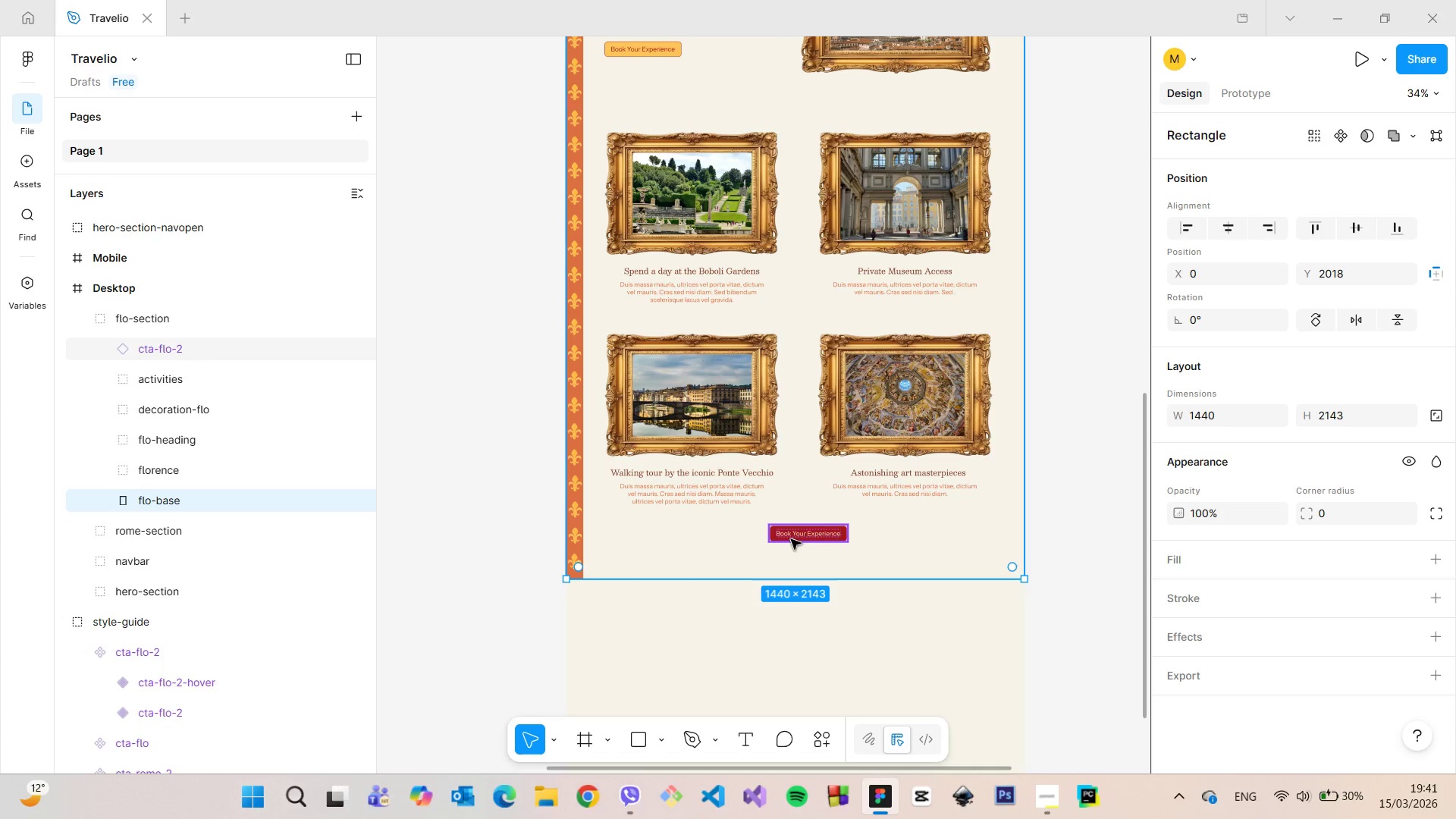 
hold_key(key=MetaLeft, duration=0.62)
 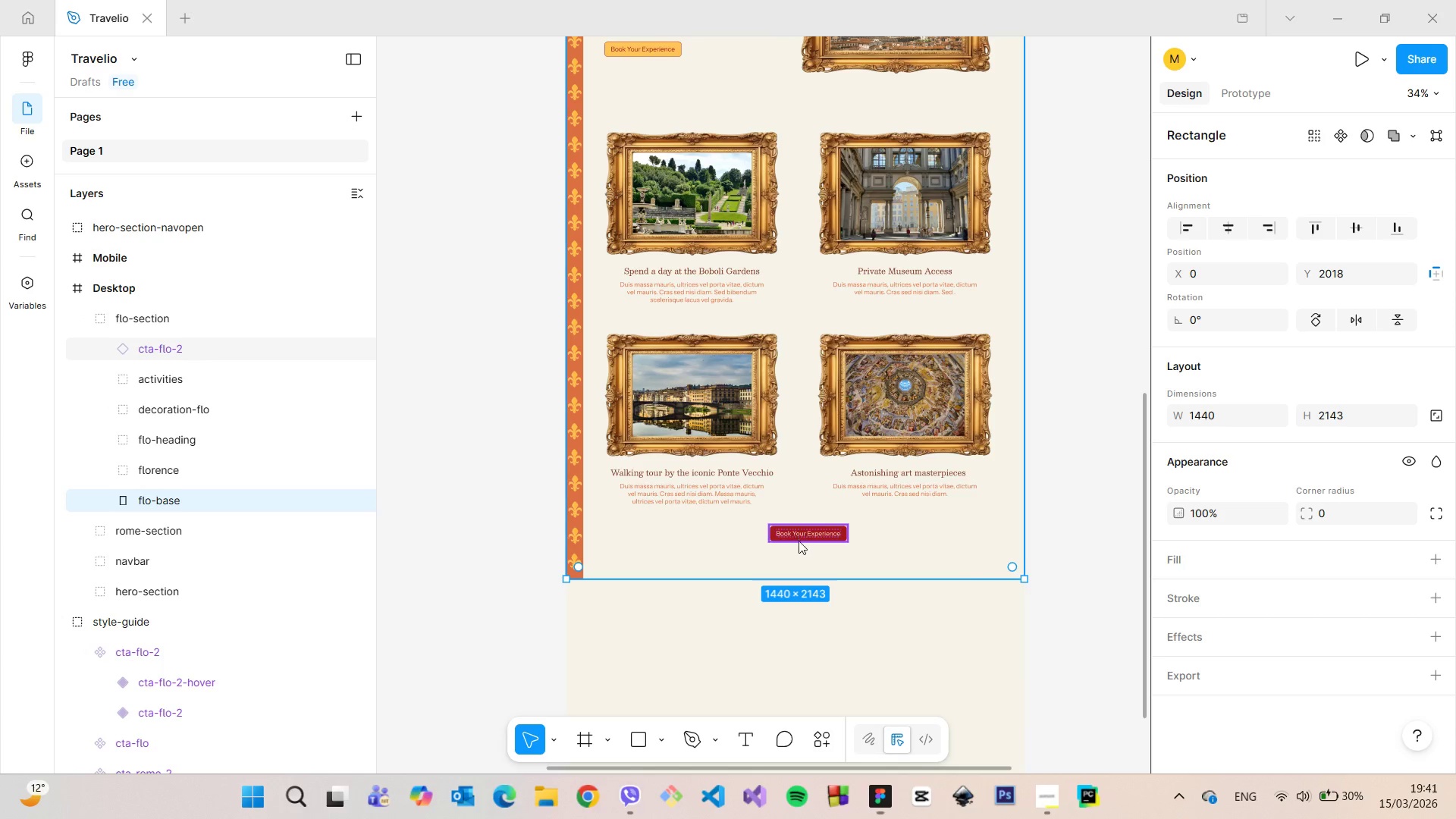 
left_click([799, 541])
 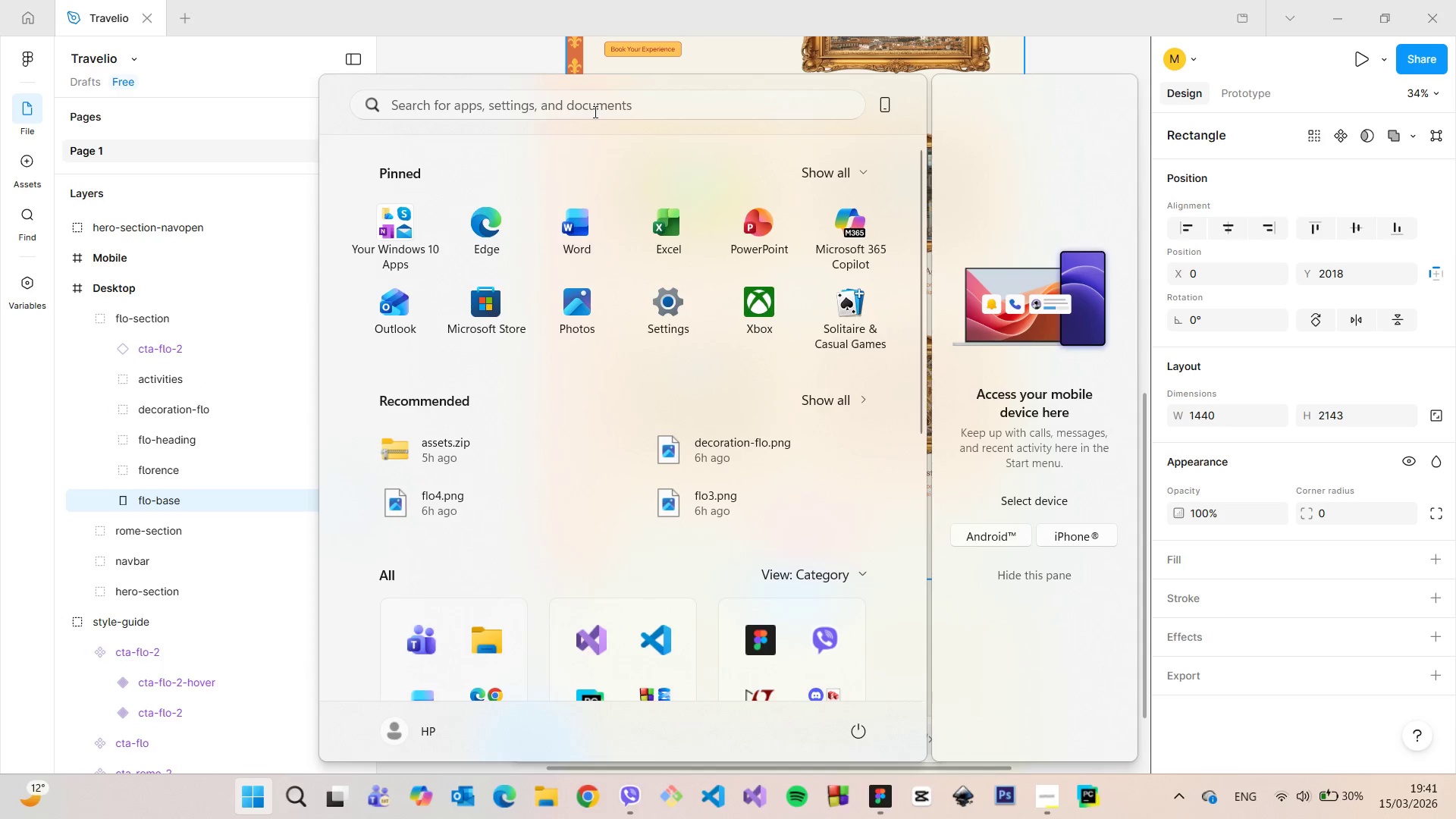 
left_click([531, 60])
 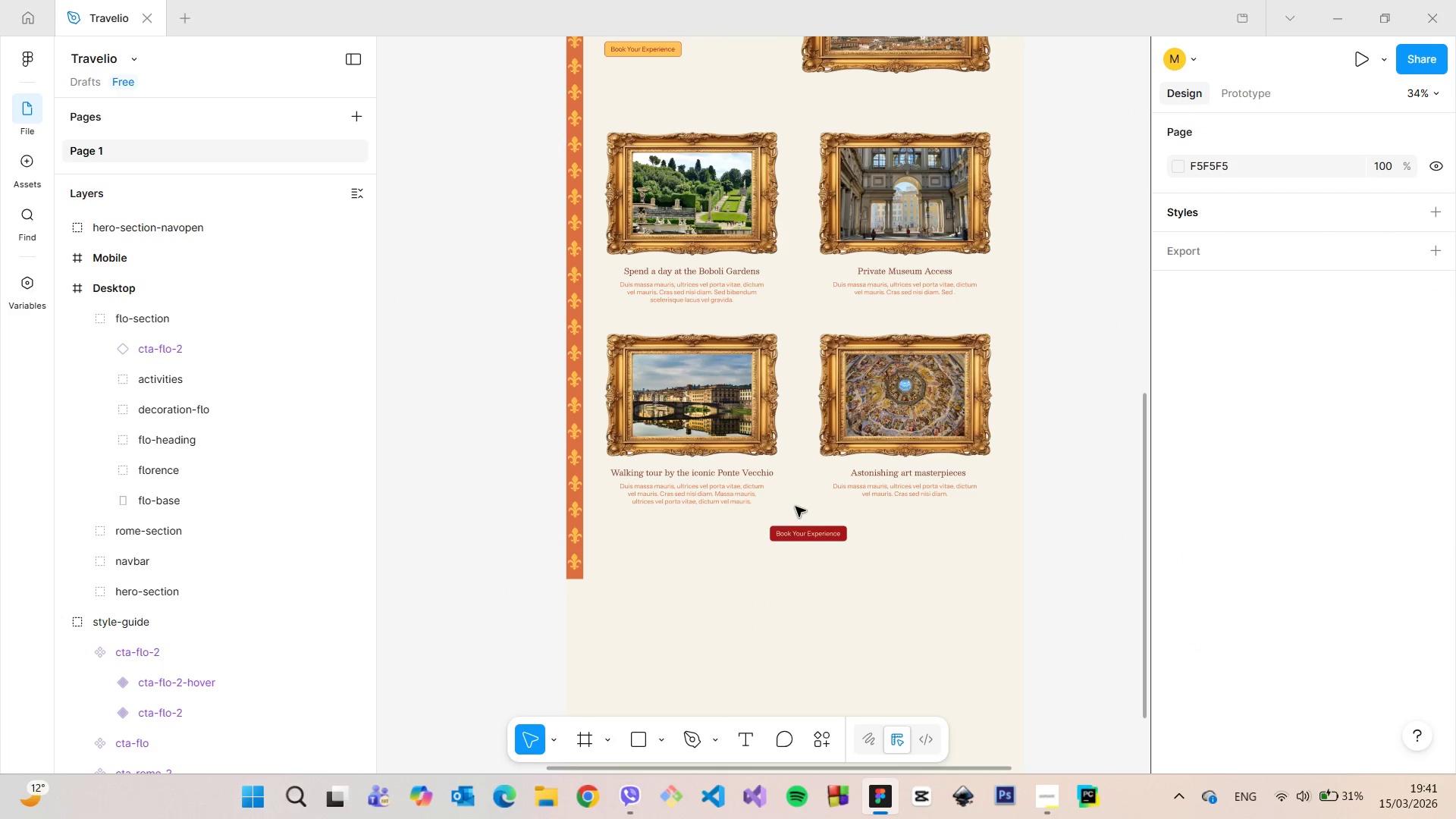 
double_click([828, 538])
 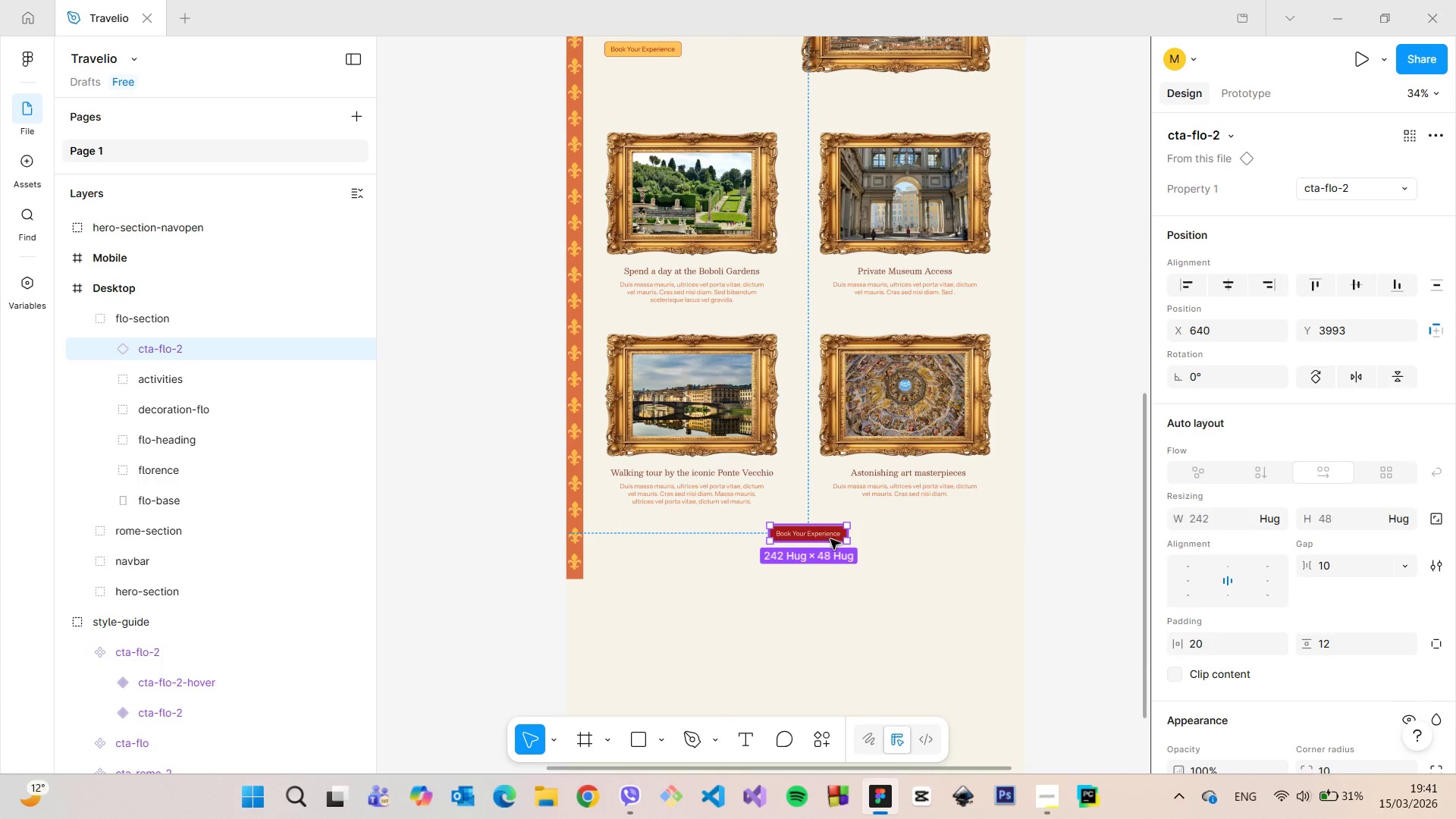 
hold_key(key=AltLeft, duration=1.19)
 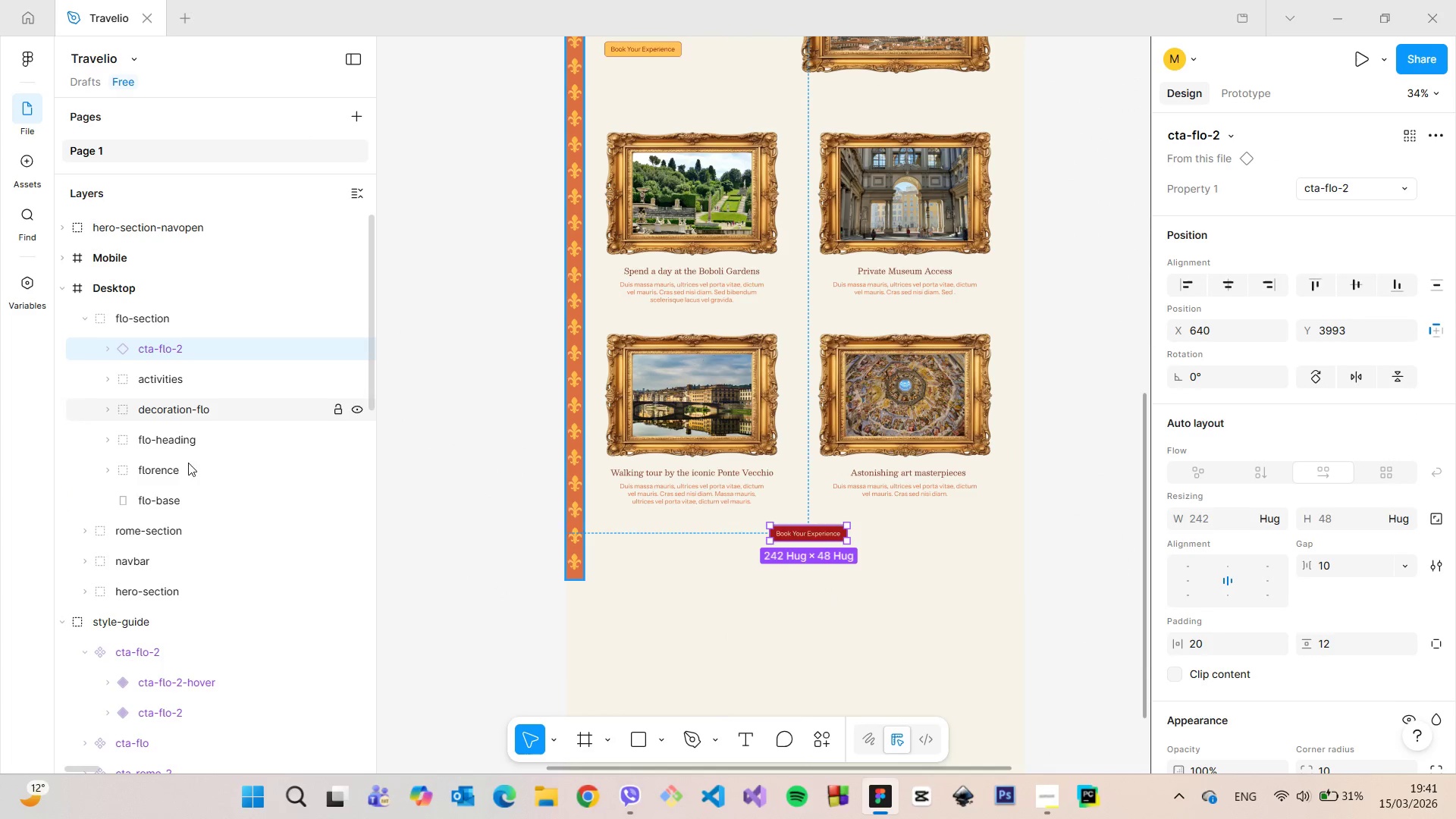 
left_click([195, 493])
 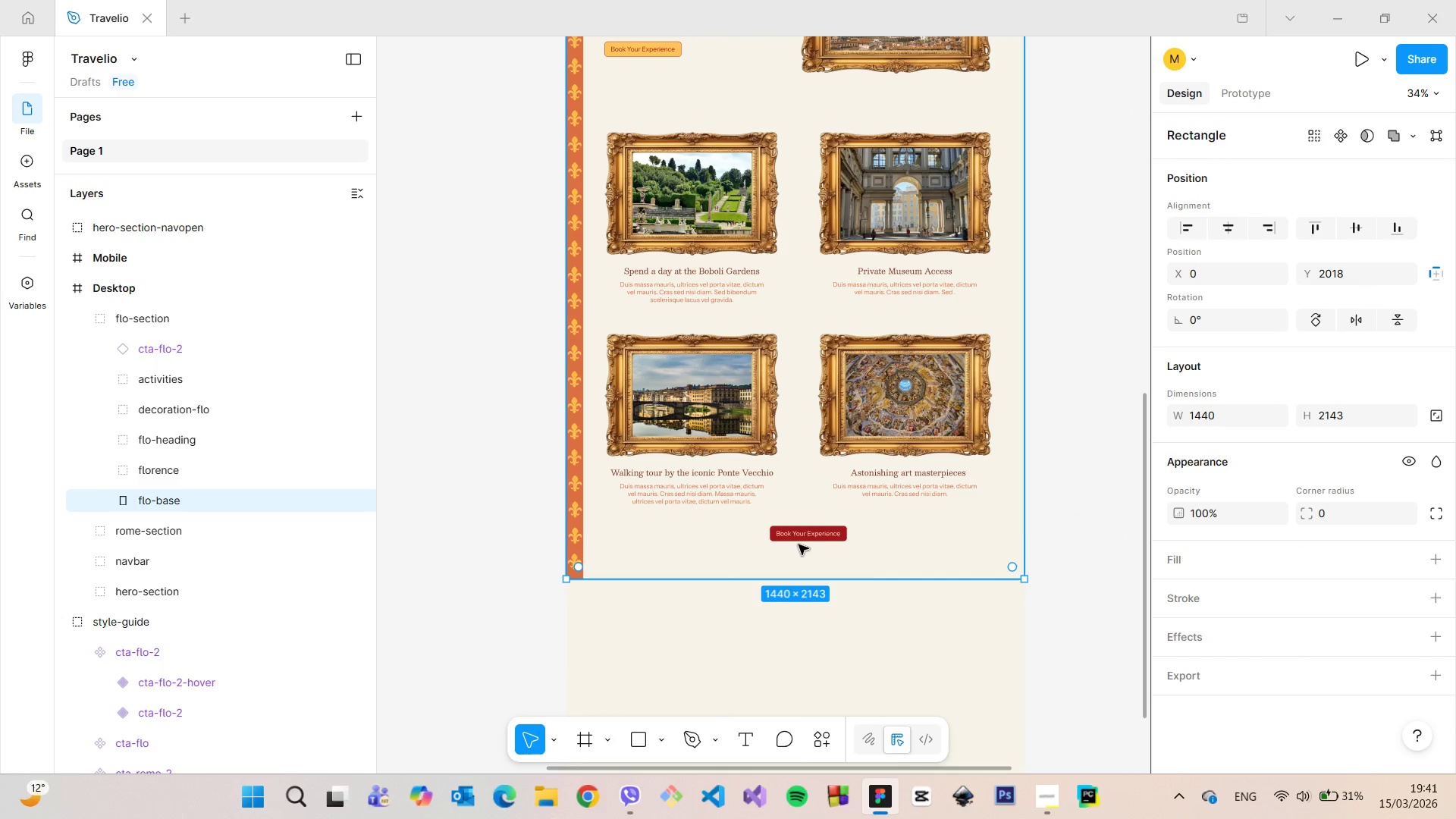 
hold_key(key=AltLeft, duration=1.52)
 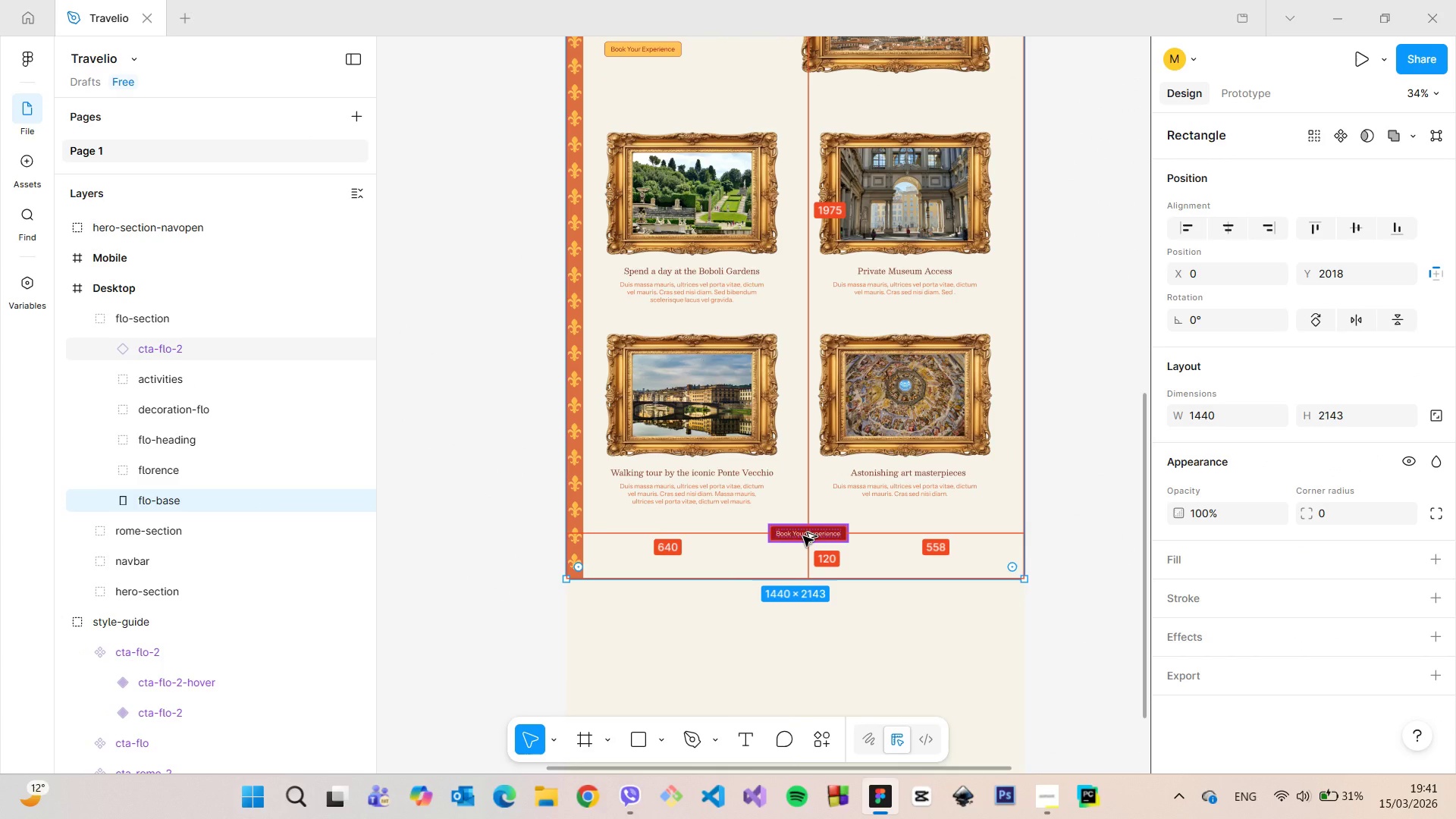 
hold_key(key=AltLeft, duration=1.5)
 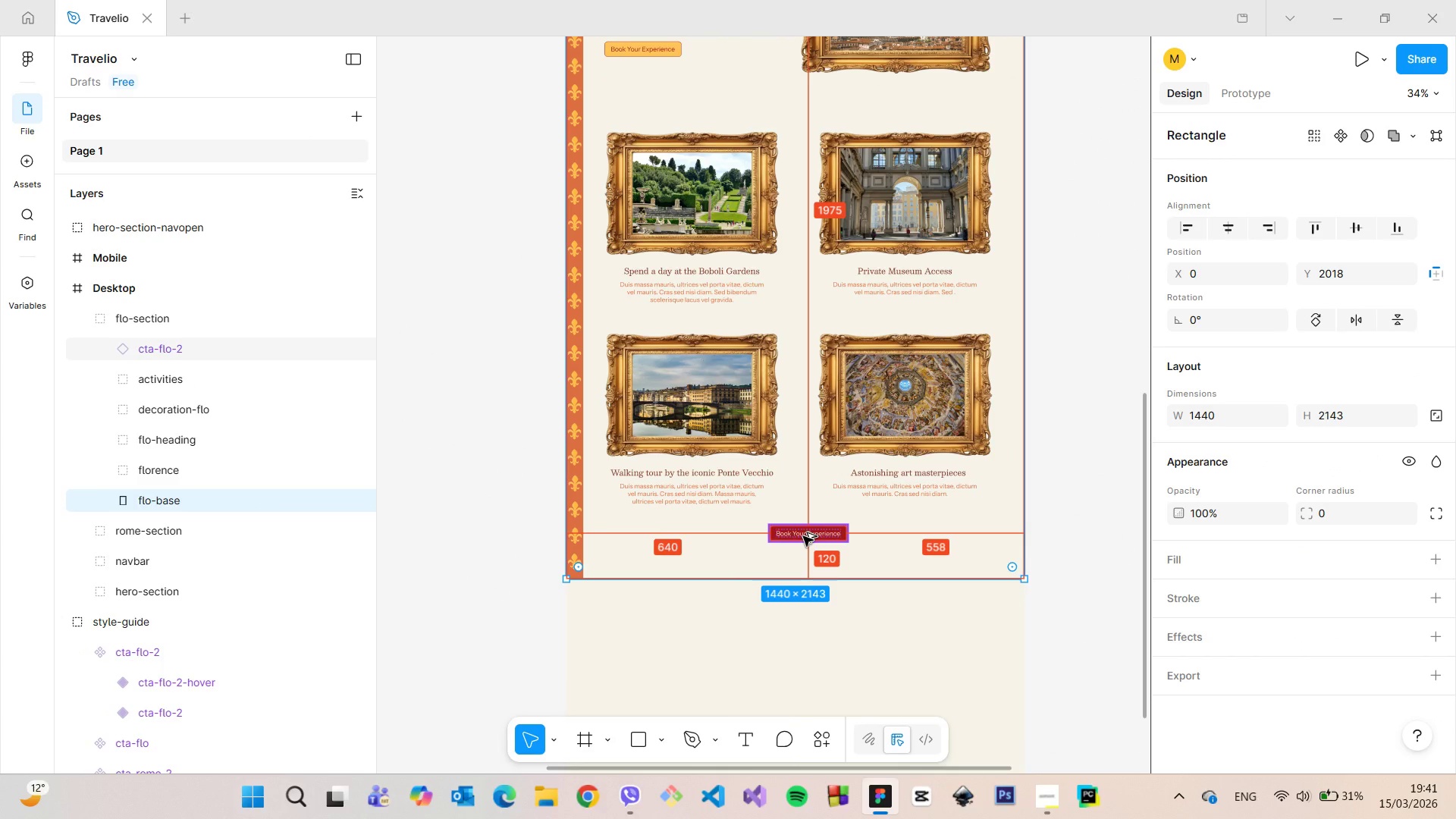 
hold_key(key=AltLeft, duration=1.5)
 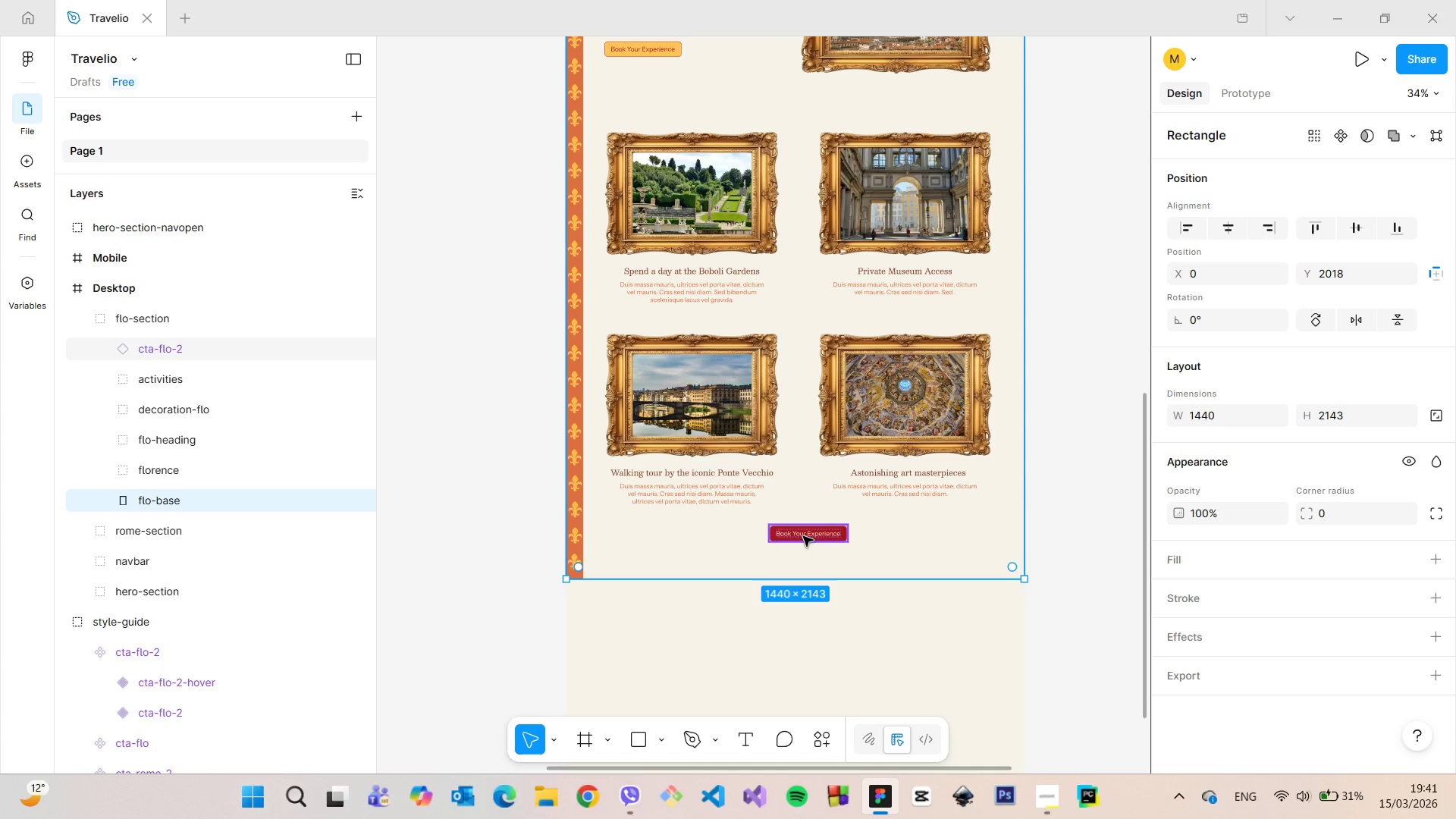 
hold_key(key=AltLeft, duration=0.38)
 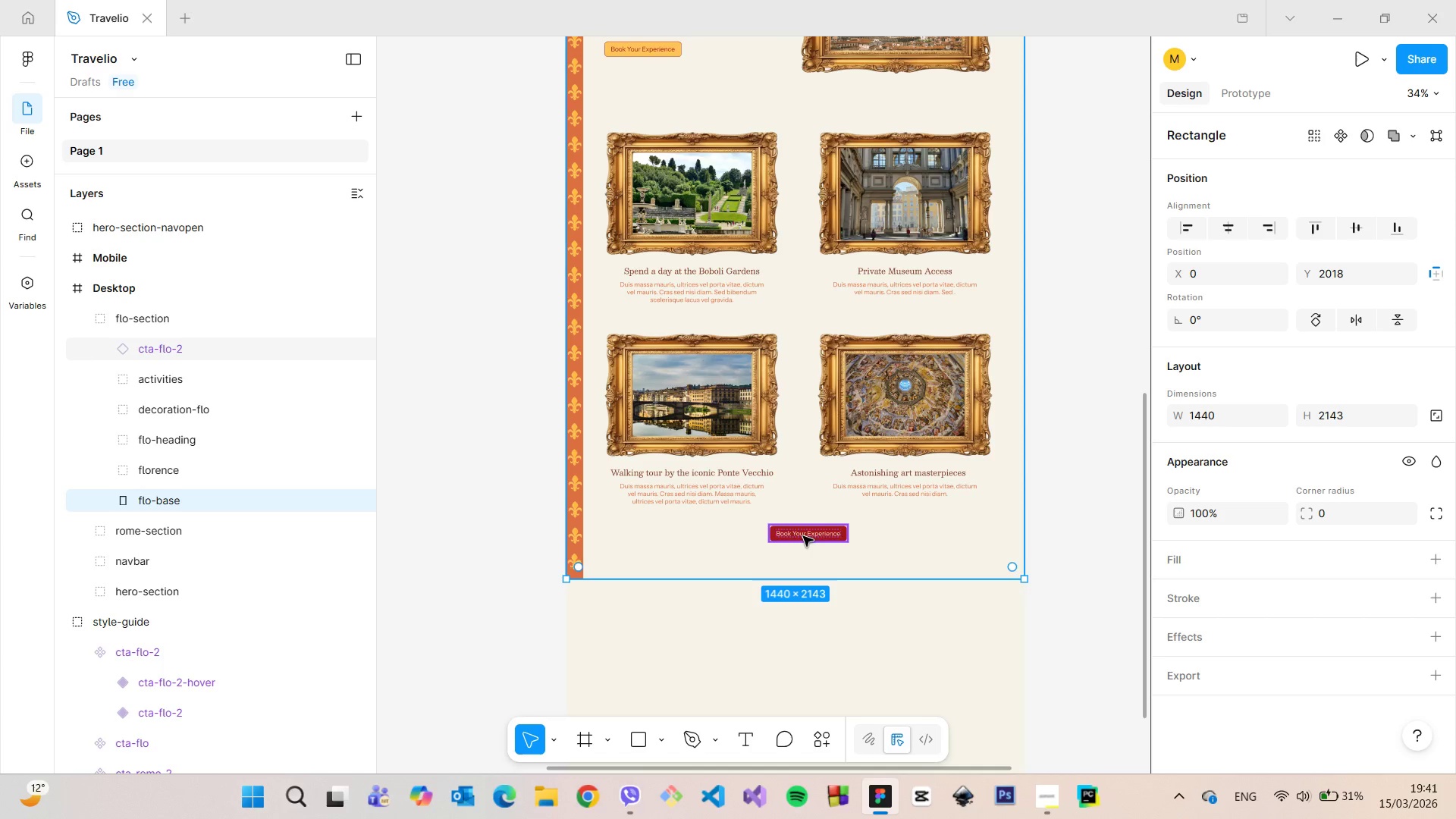 
left_click([803, 536])
 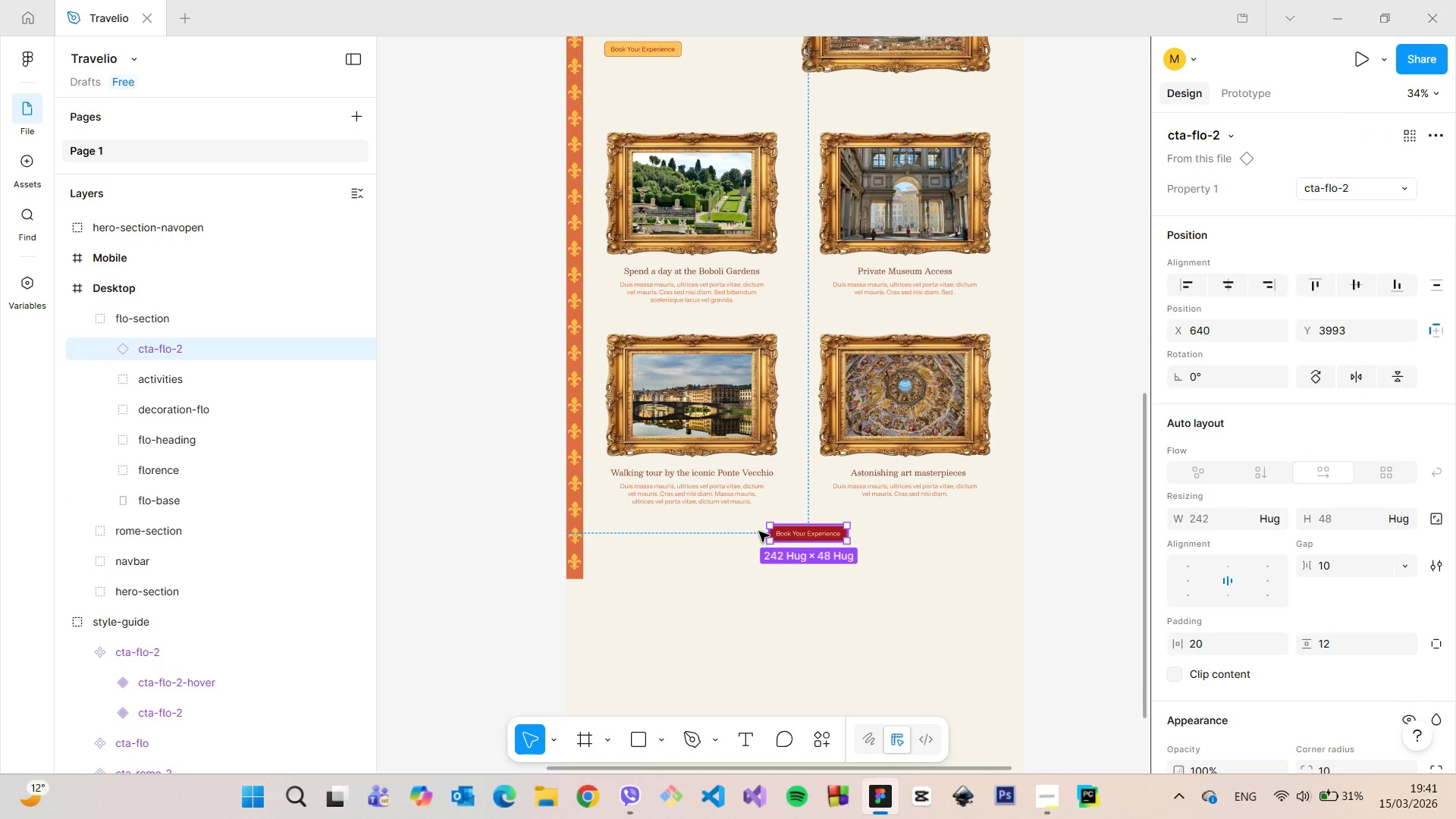 
hold_key(key=AltLeft, duration=1.52)
 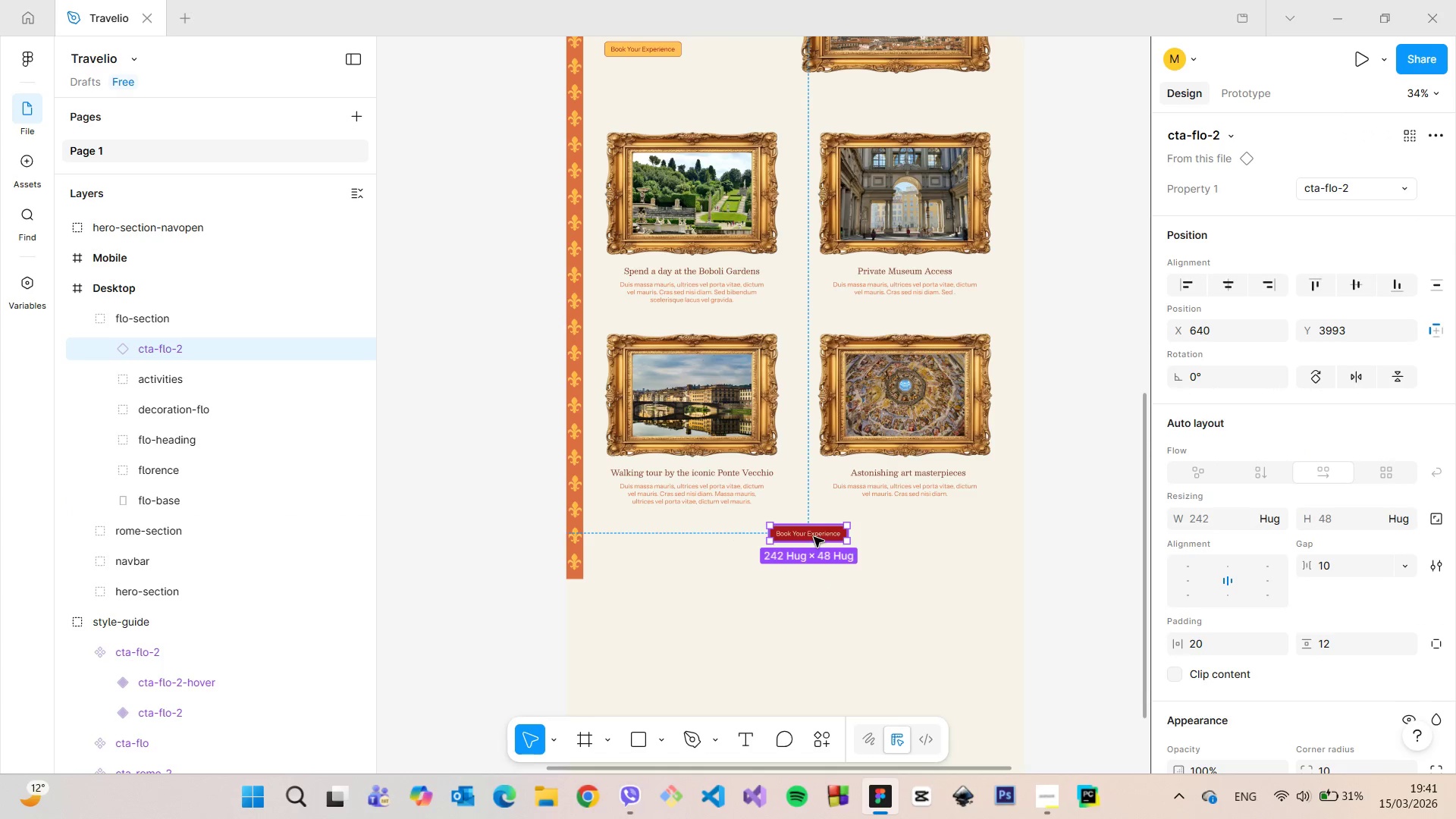 
key(Alt+AltLeft)
 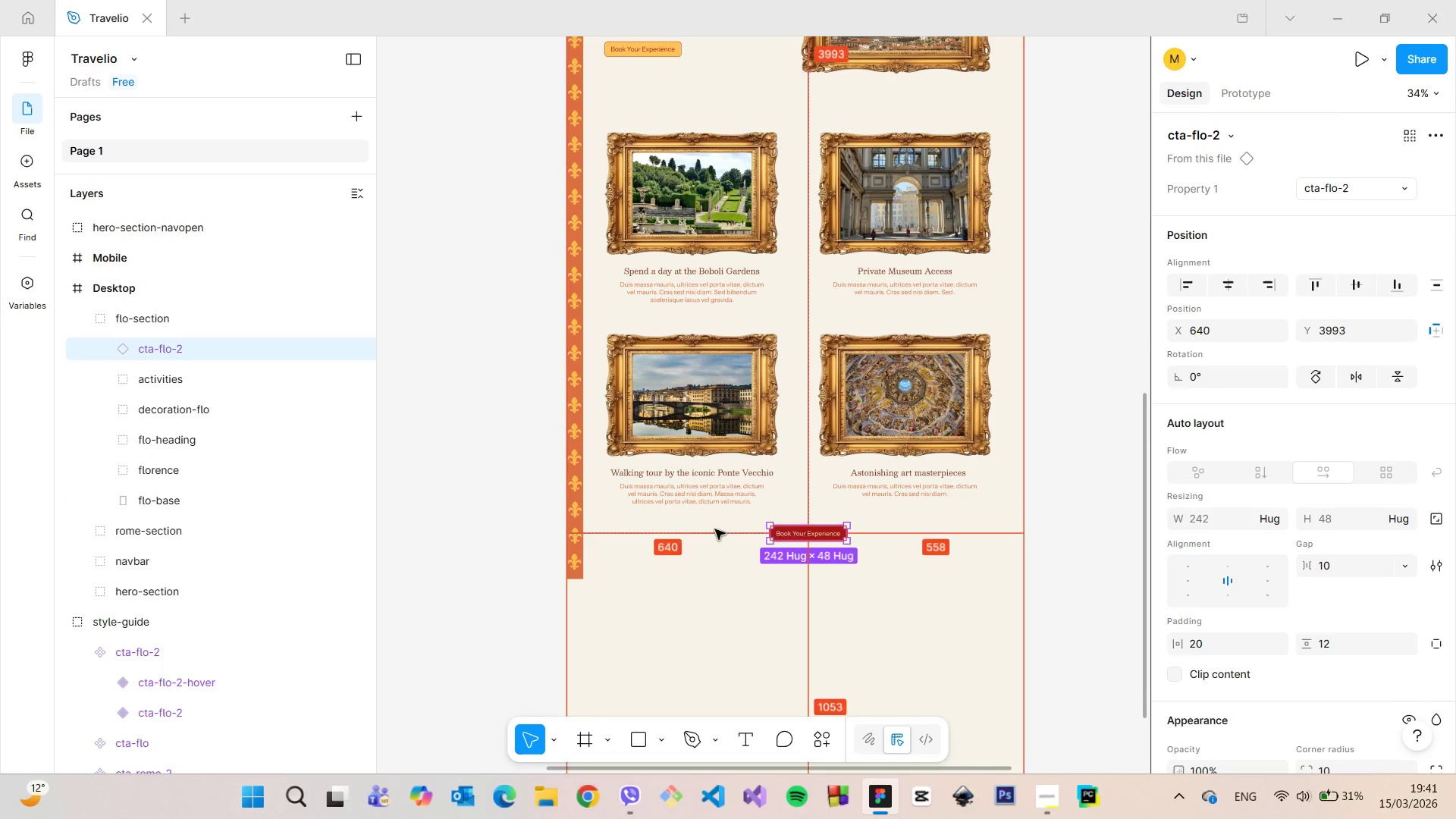 
key(Alt+AltLeft)
 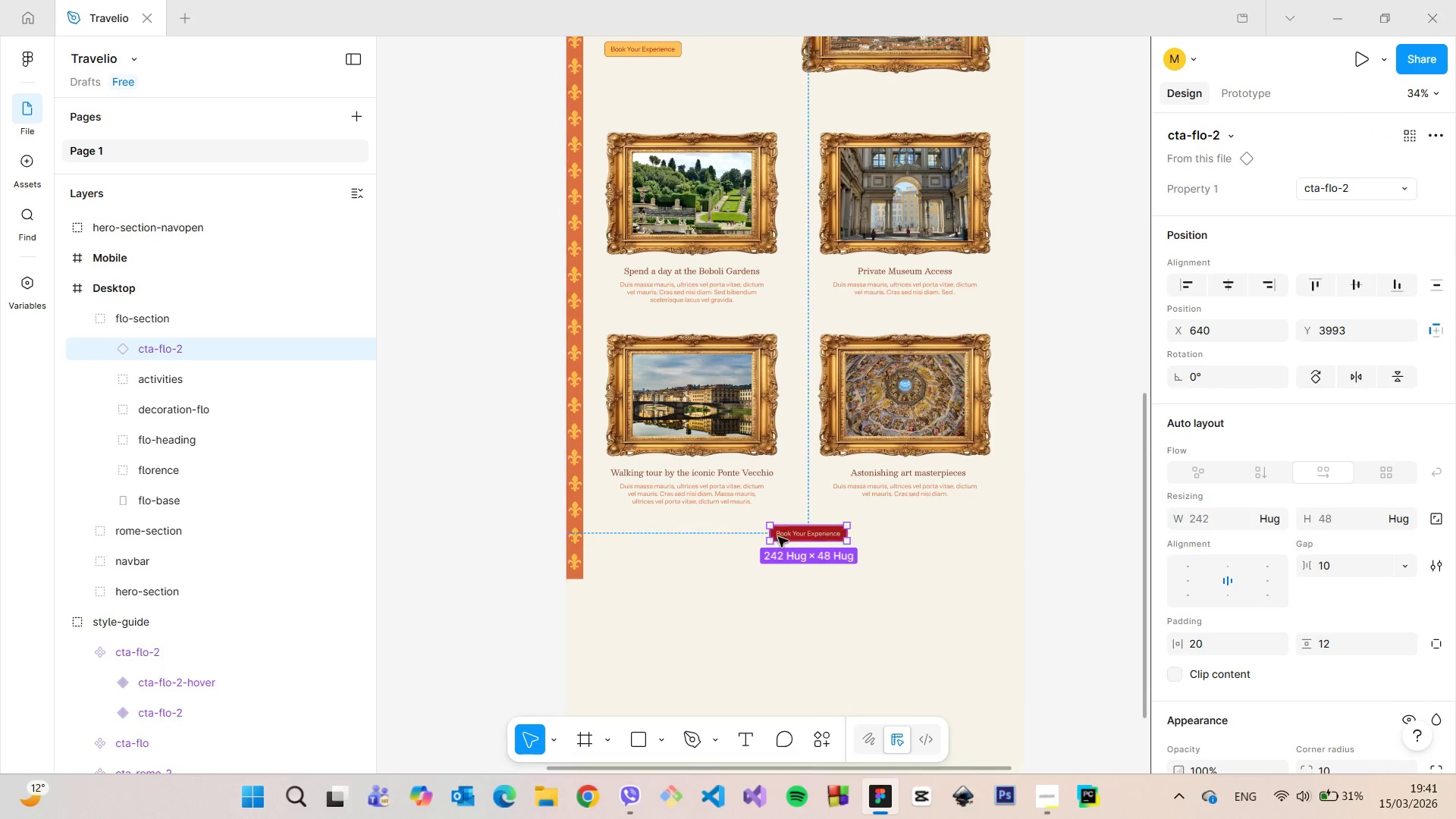 
key(Alt+AltLeft)
 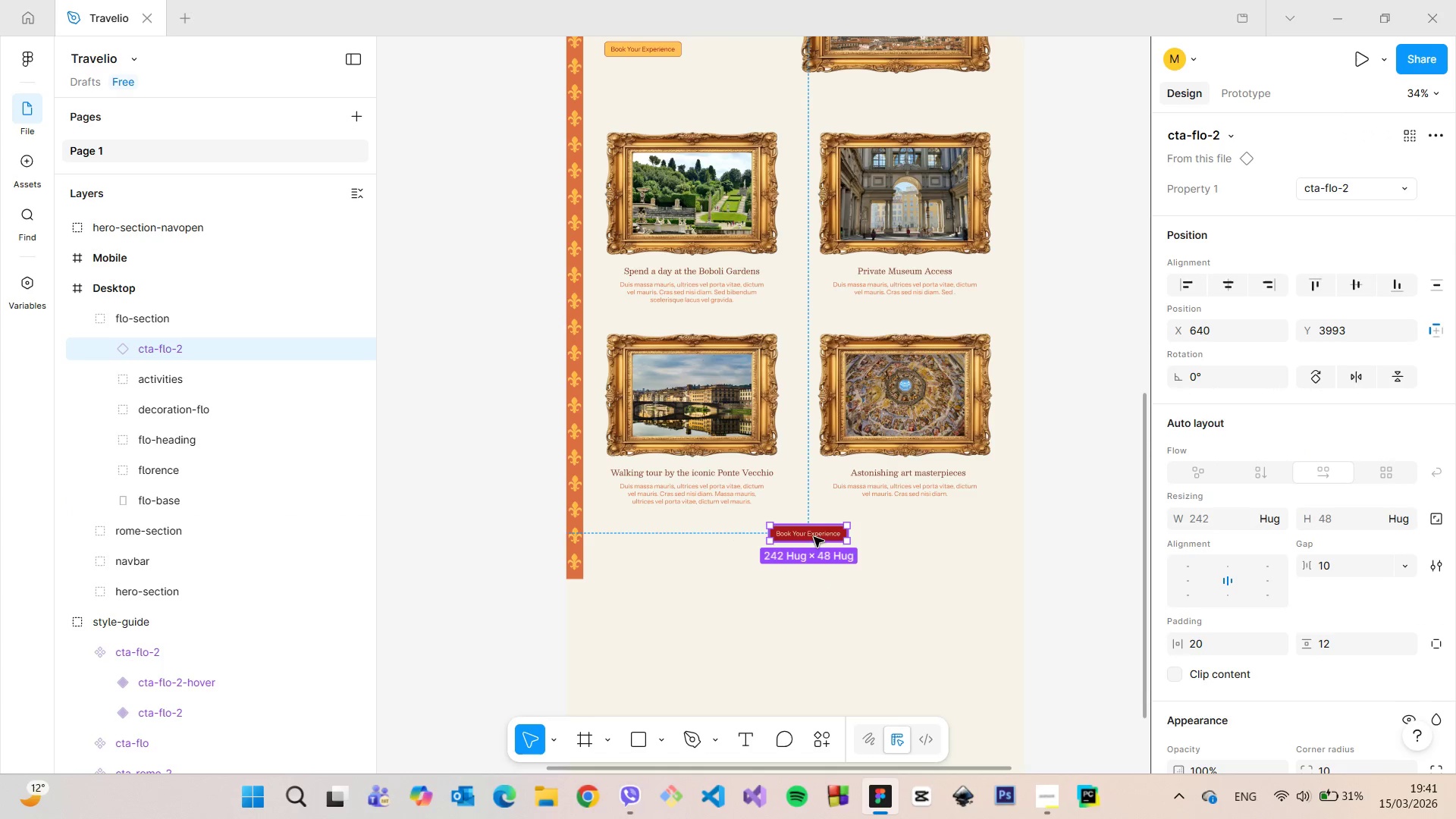 
left_click_drag(start_coordinate=[814, 537], to_coordinate=[799, 536])
 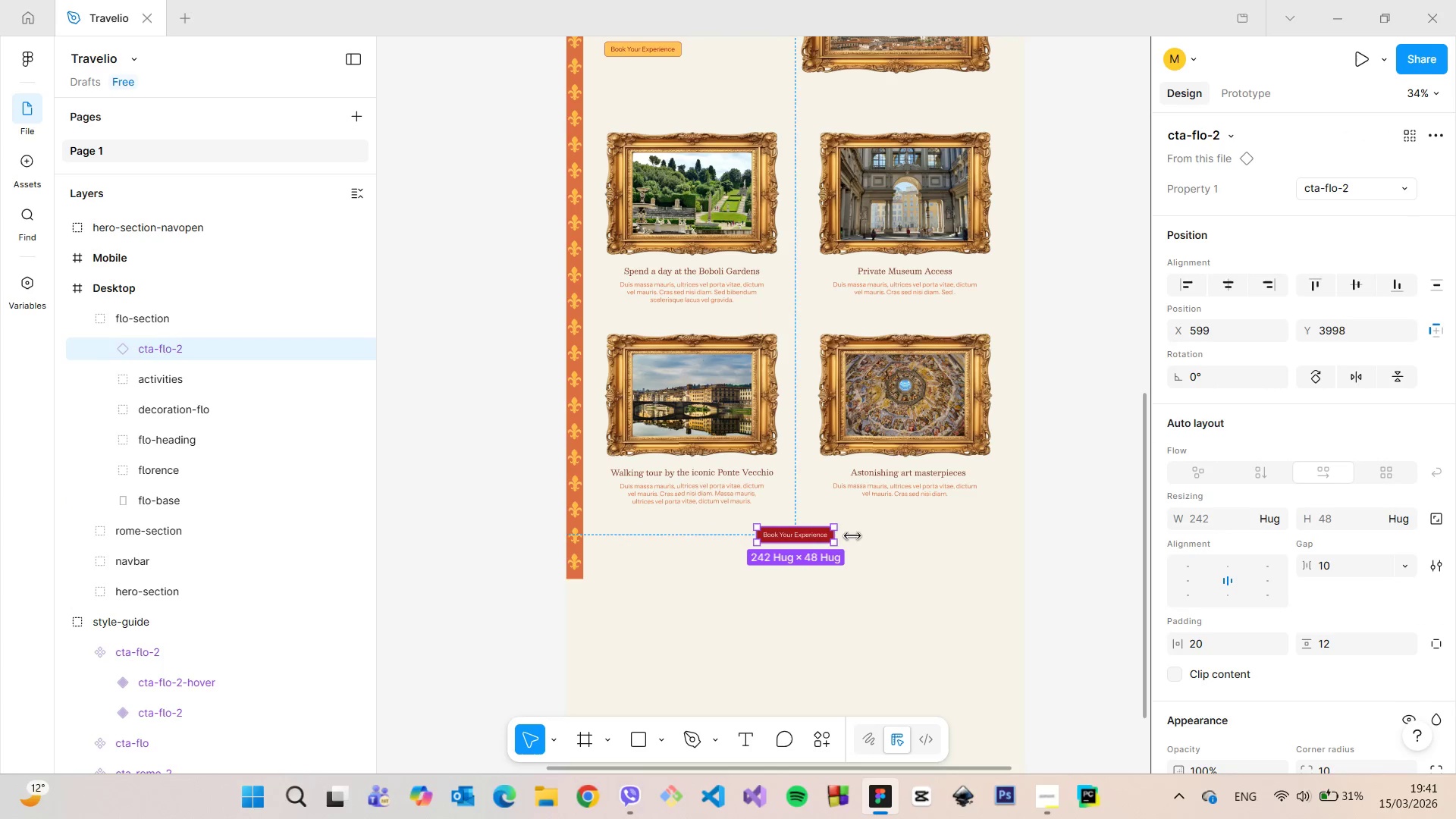 
hold_key(key=AltLeft, duration=1.52)
 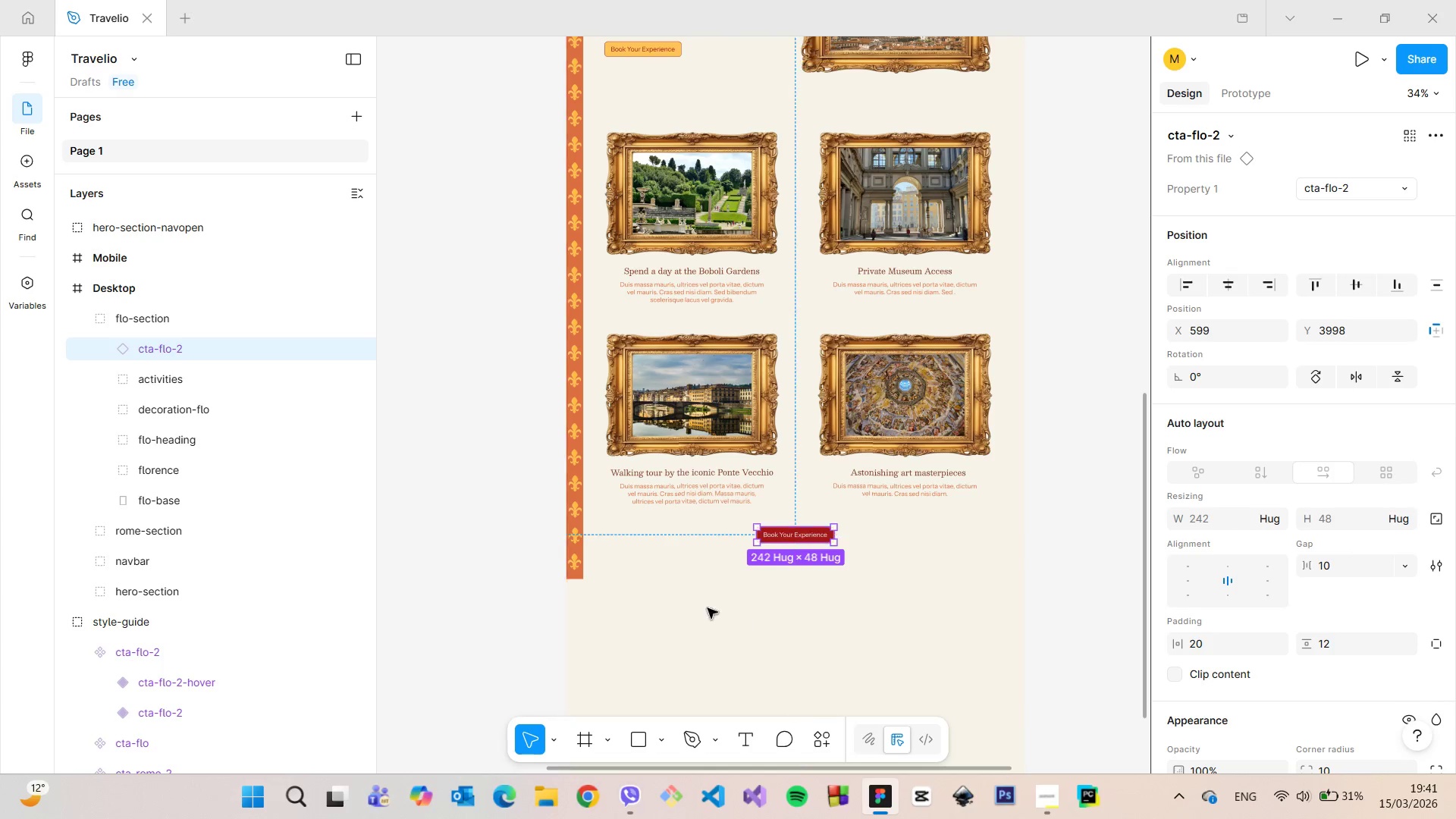 
hold_key(key=AltLeft, duration=0.48)
 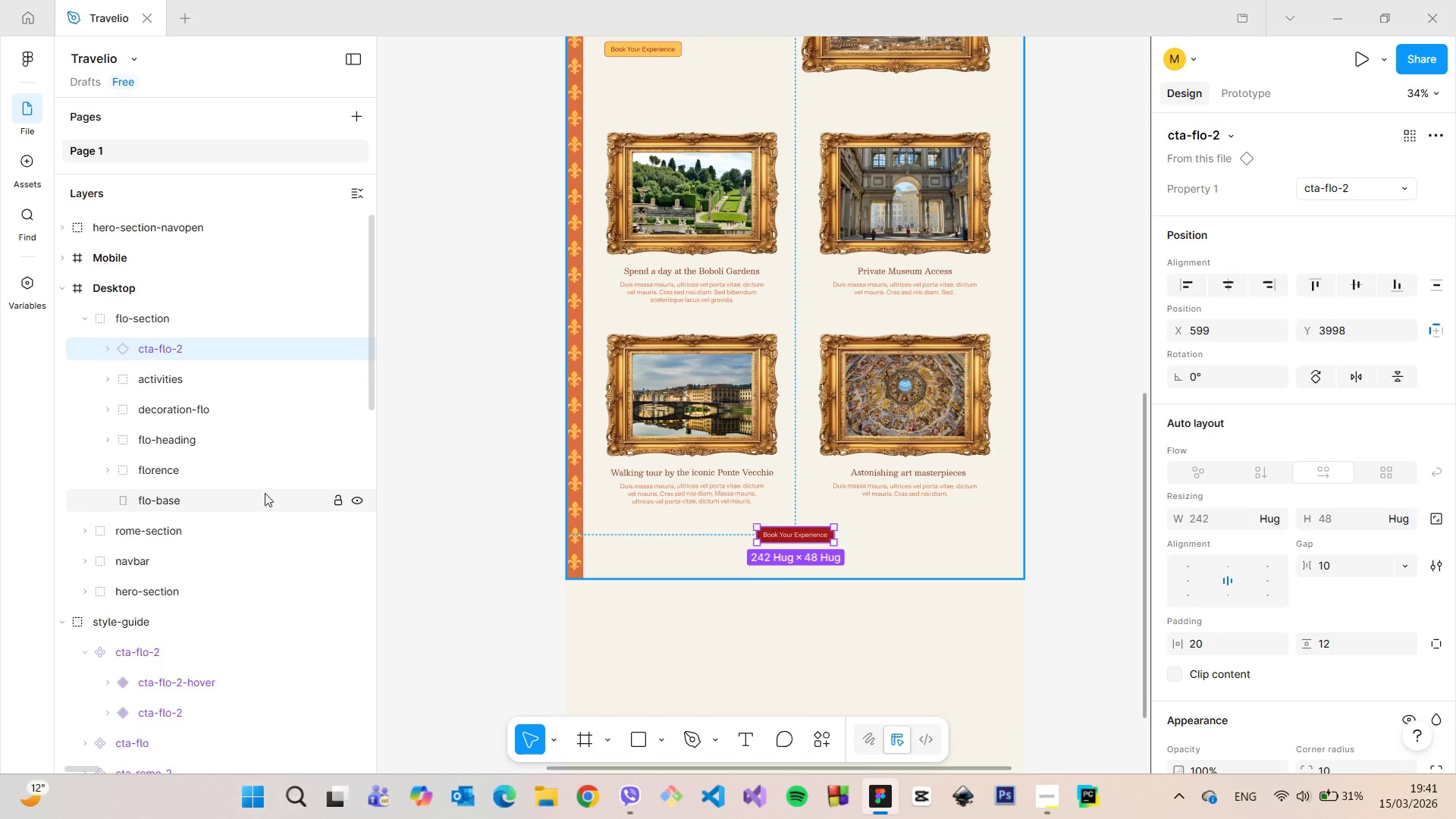 
left_click([265, 493])
 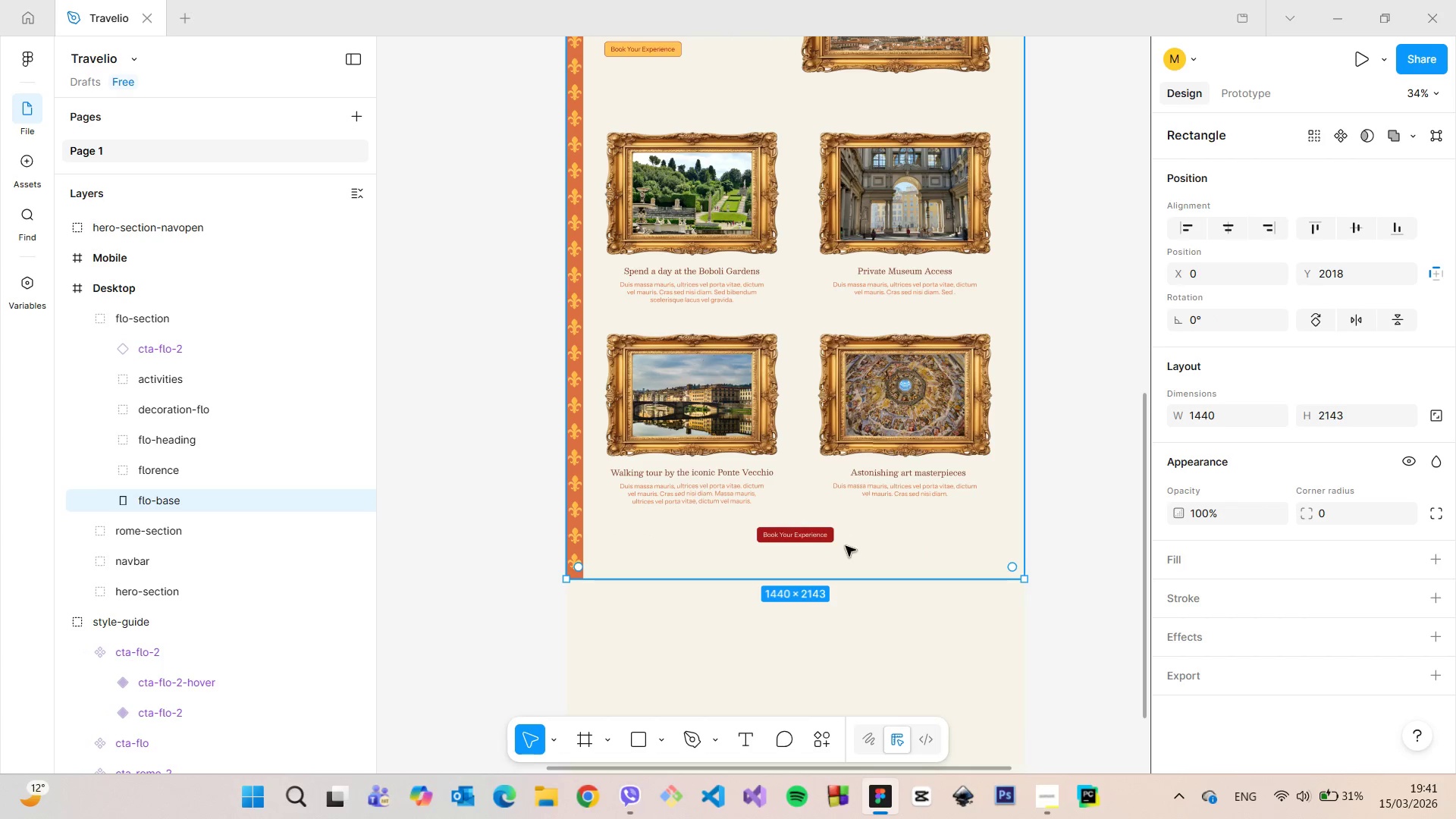 
hold_key(key=AltLeft, duration=1.26)
 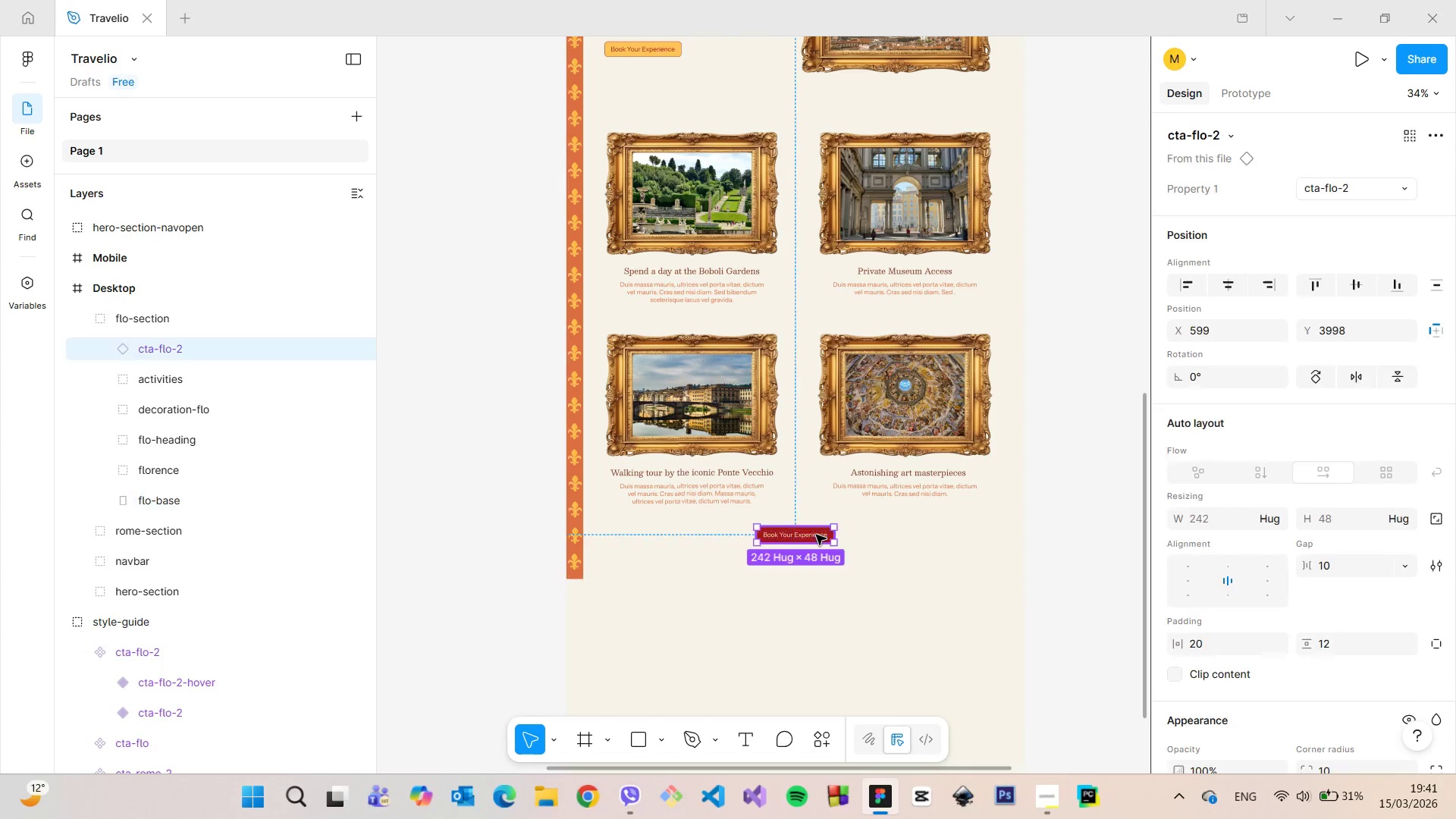 
hold_key(key=AltLeft, duration=6.14)
left_click([816, 535])
 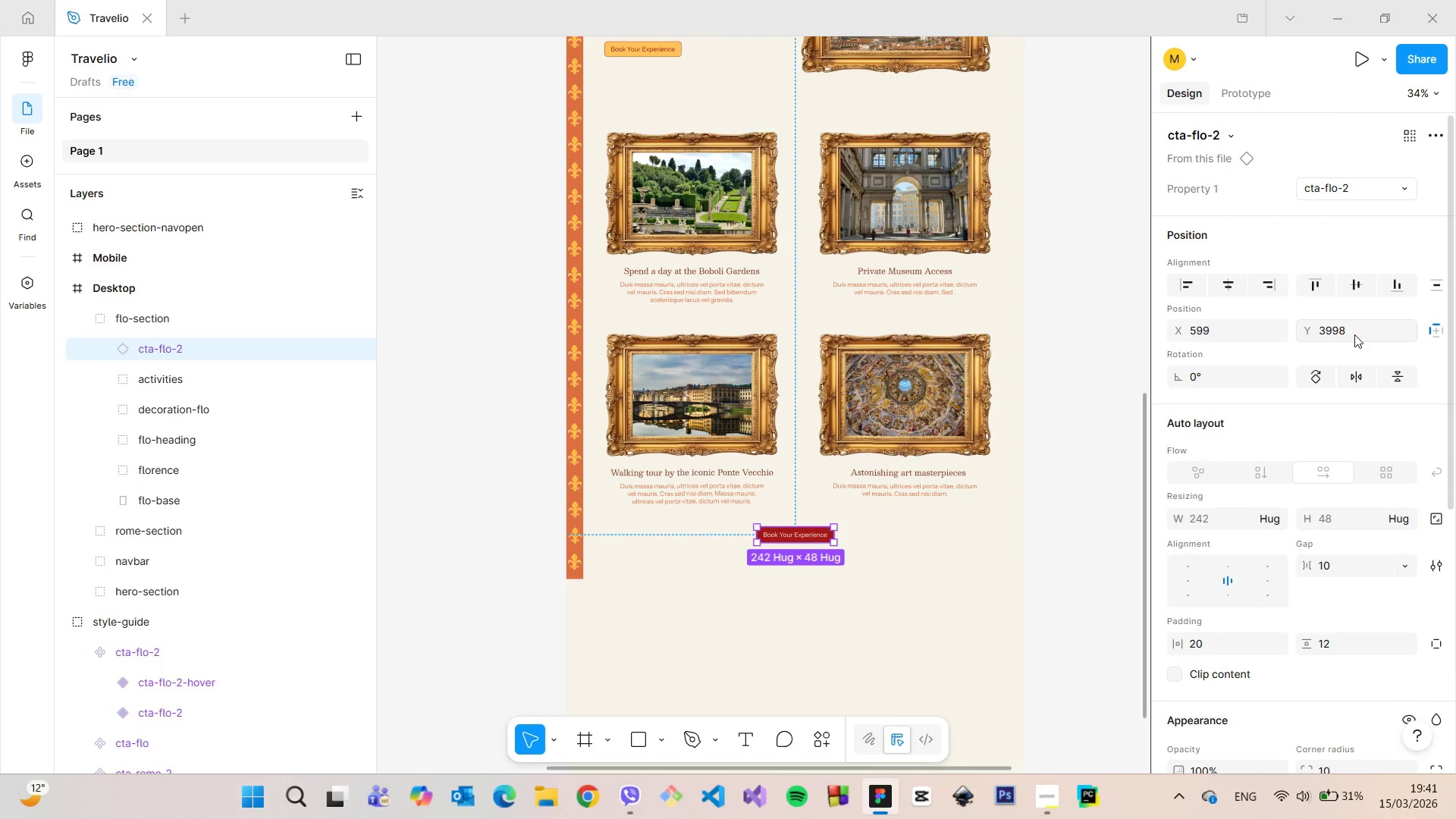 
double_click([1363, 331])
 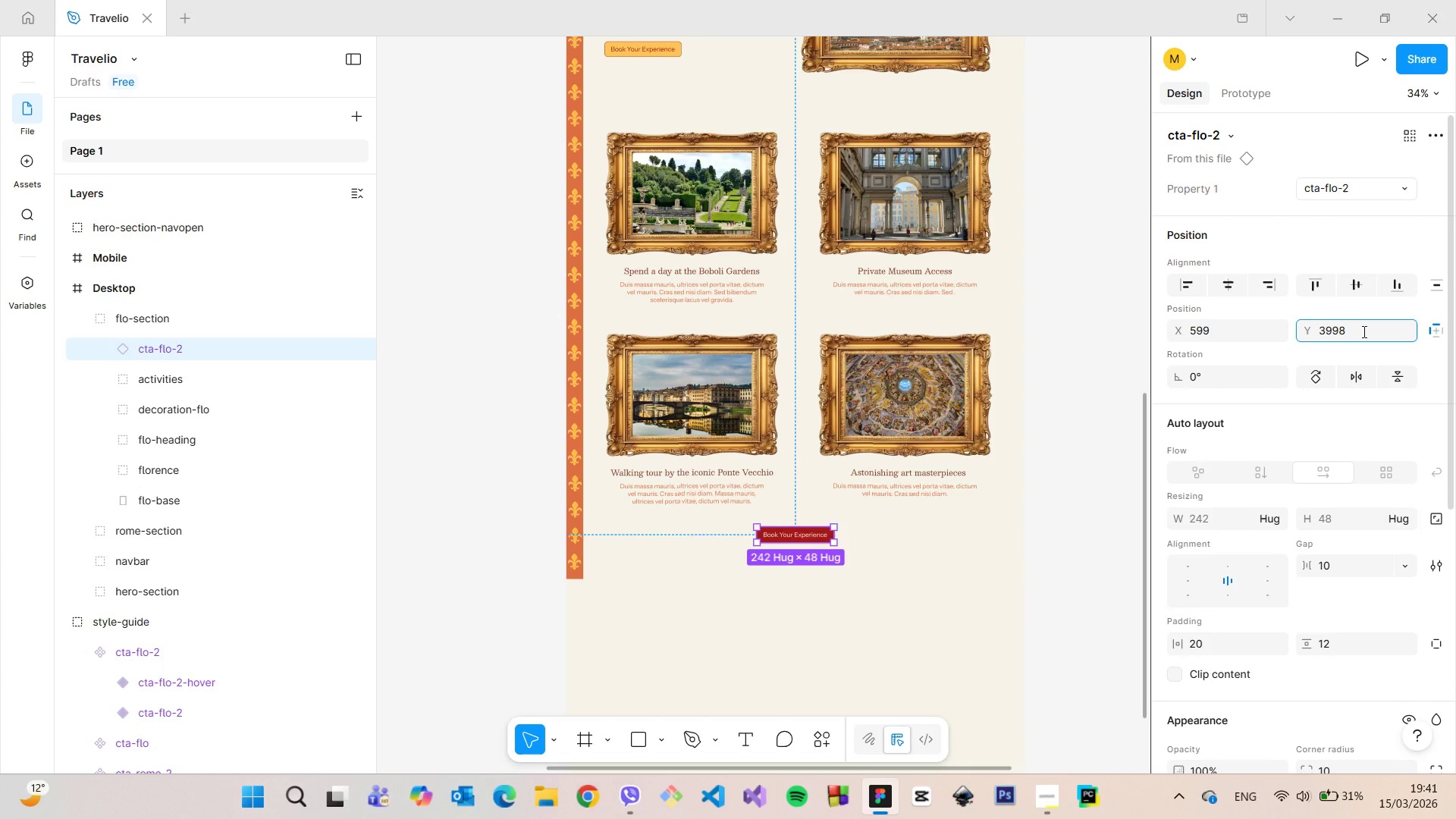 
key(Equal)
 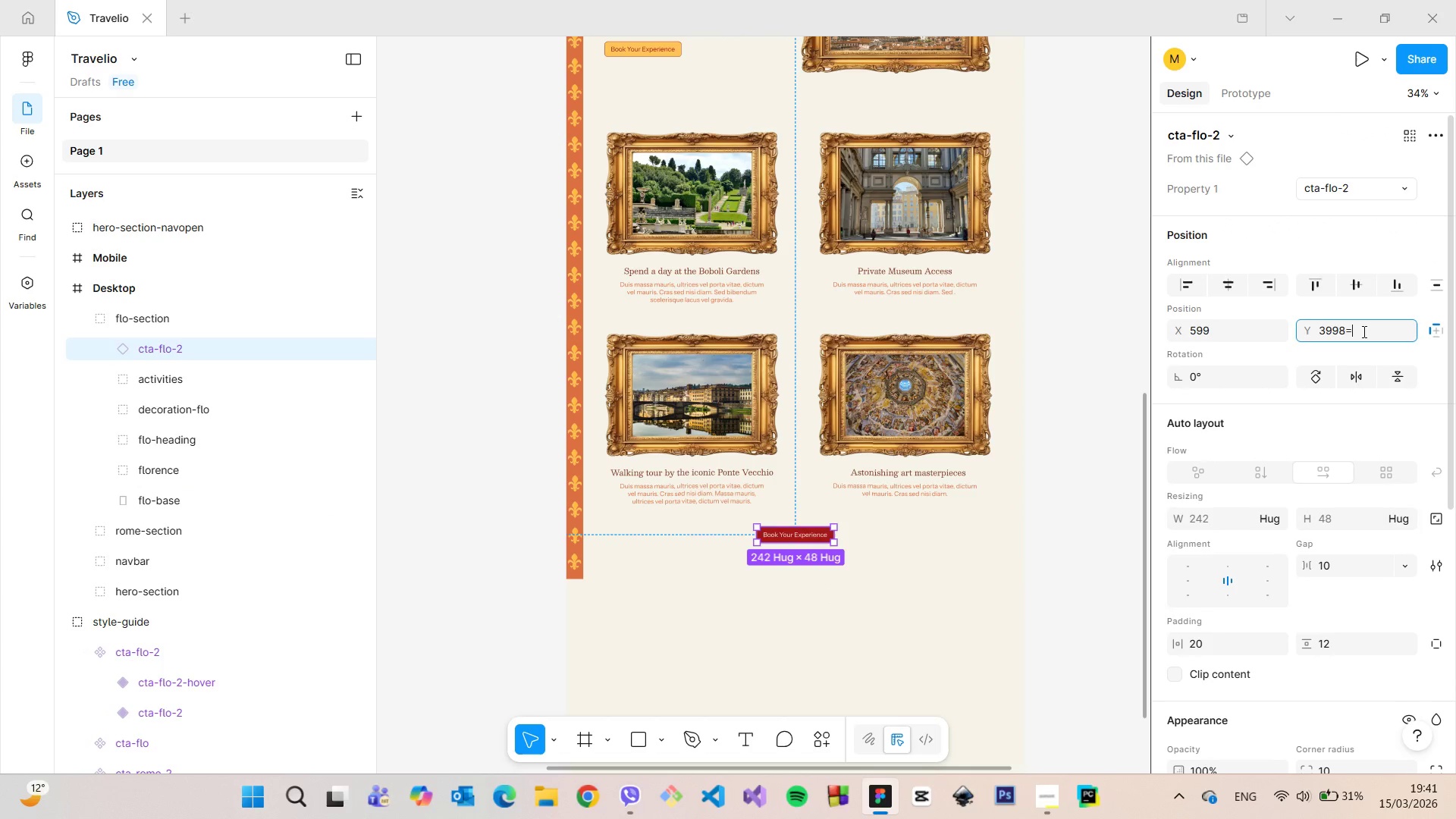 
key(Backspace)
 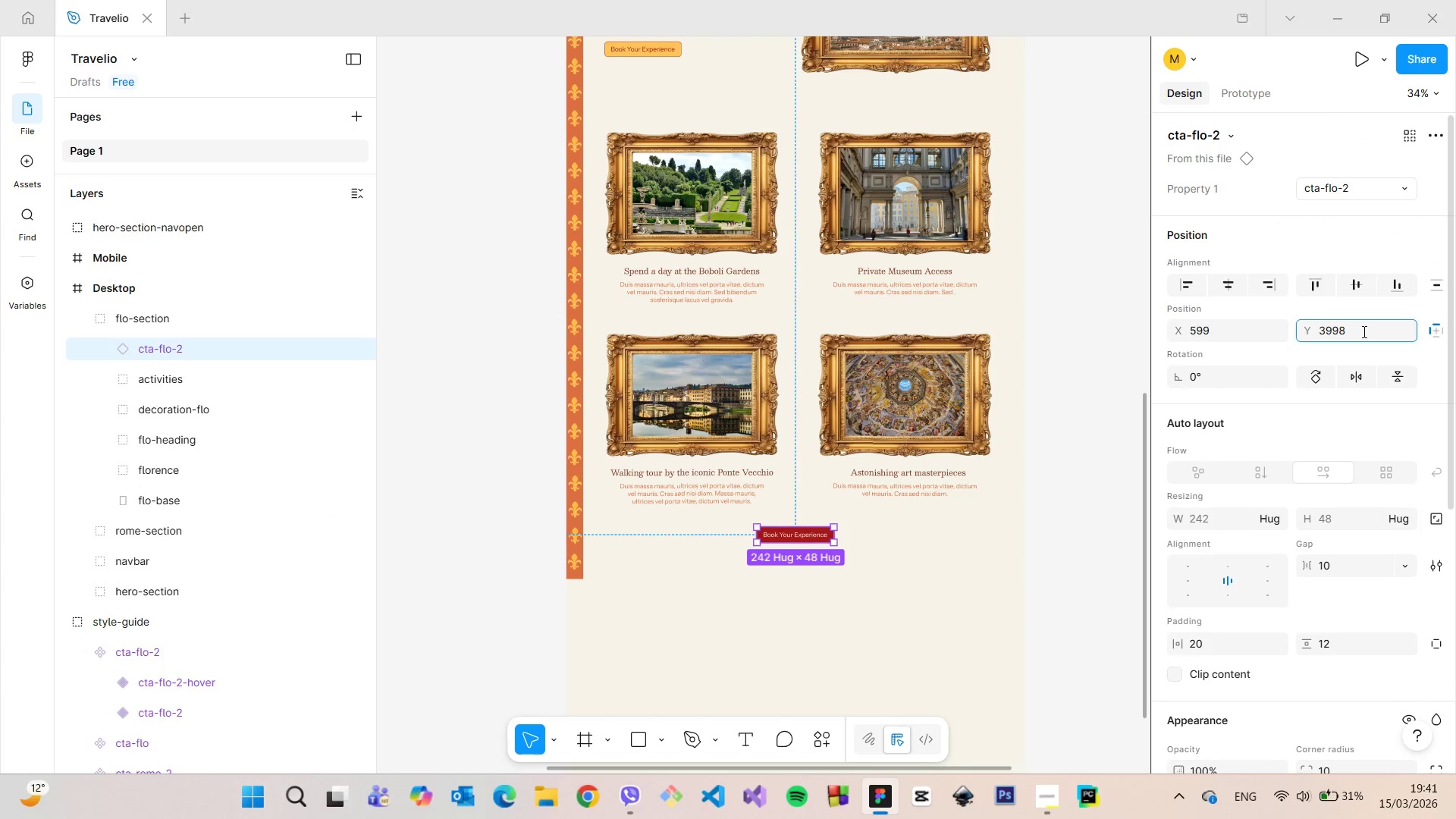 
key(Minus)
 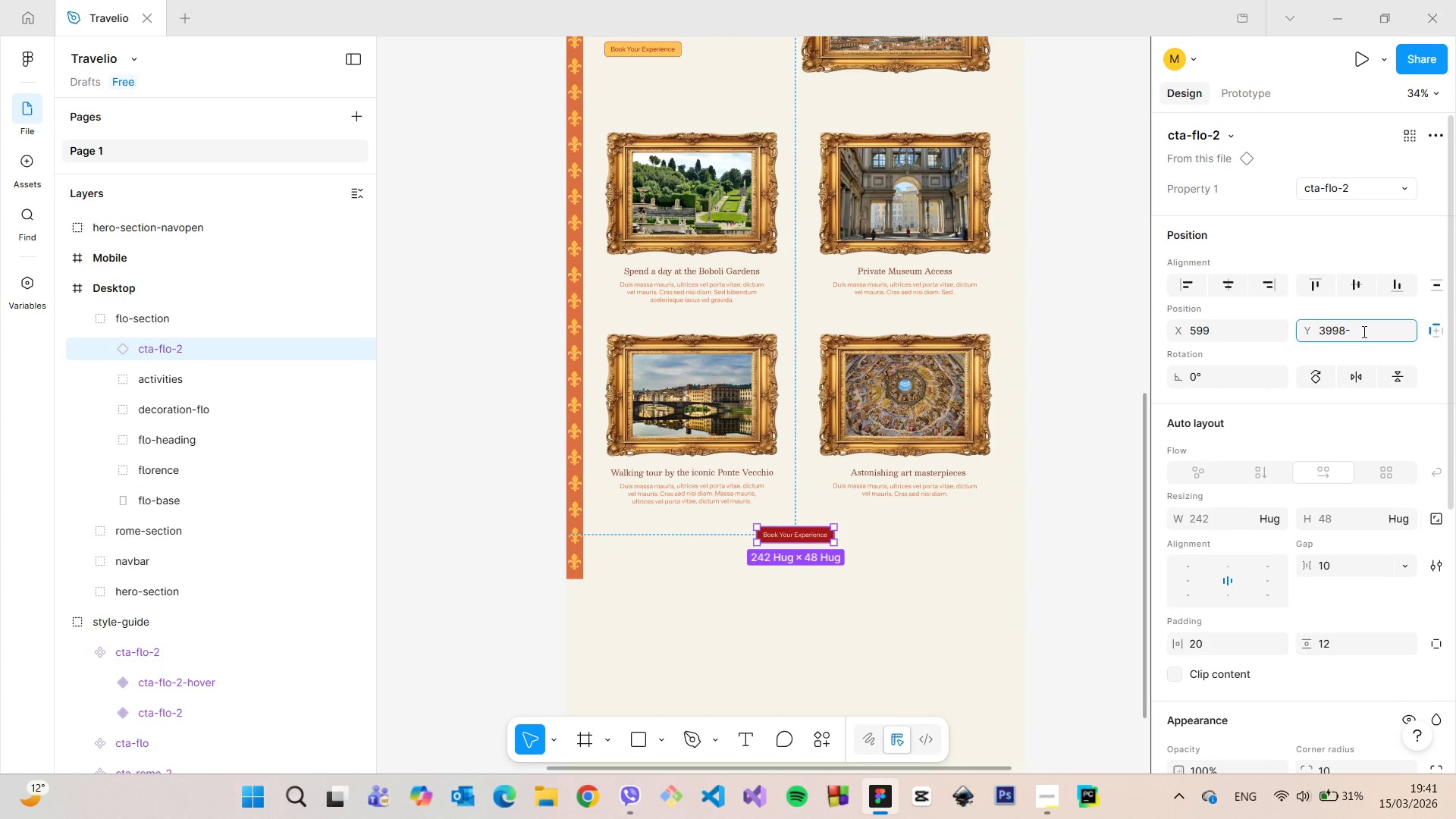 
key(5)
 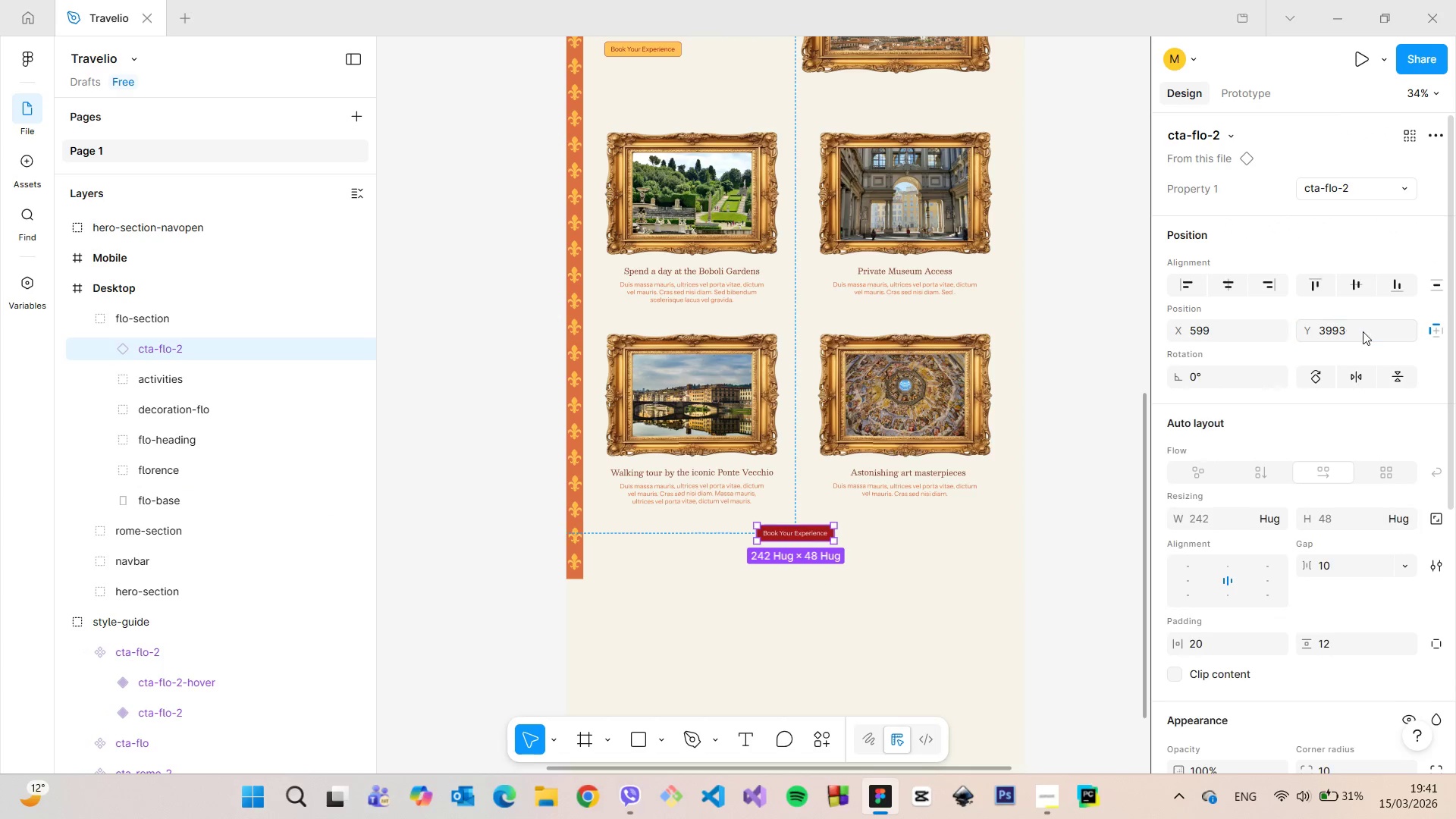 
key(Enter)
 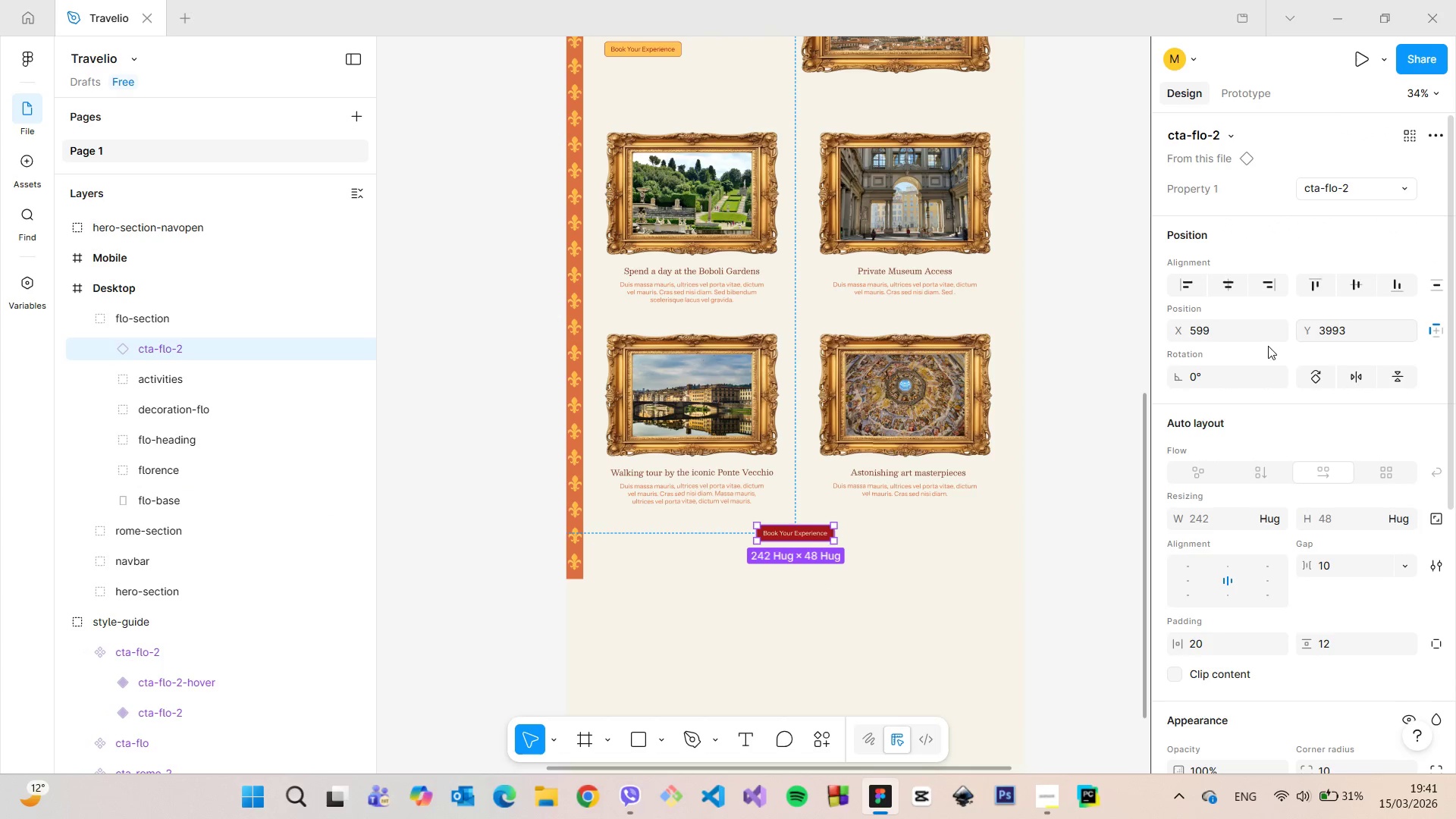 
hold_key(key=AltLeft, duration=1.5)
 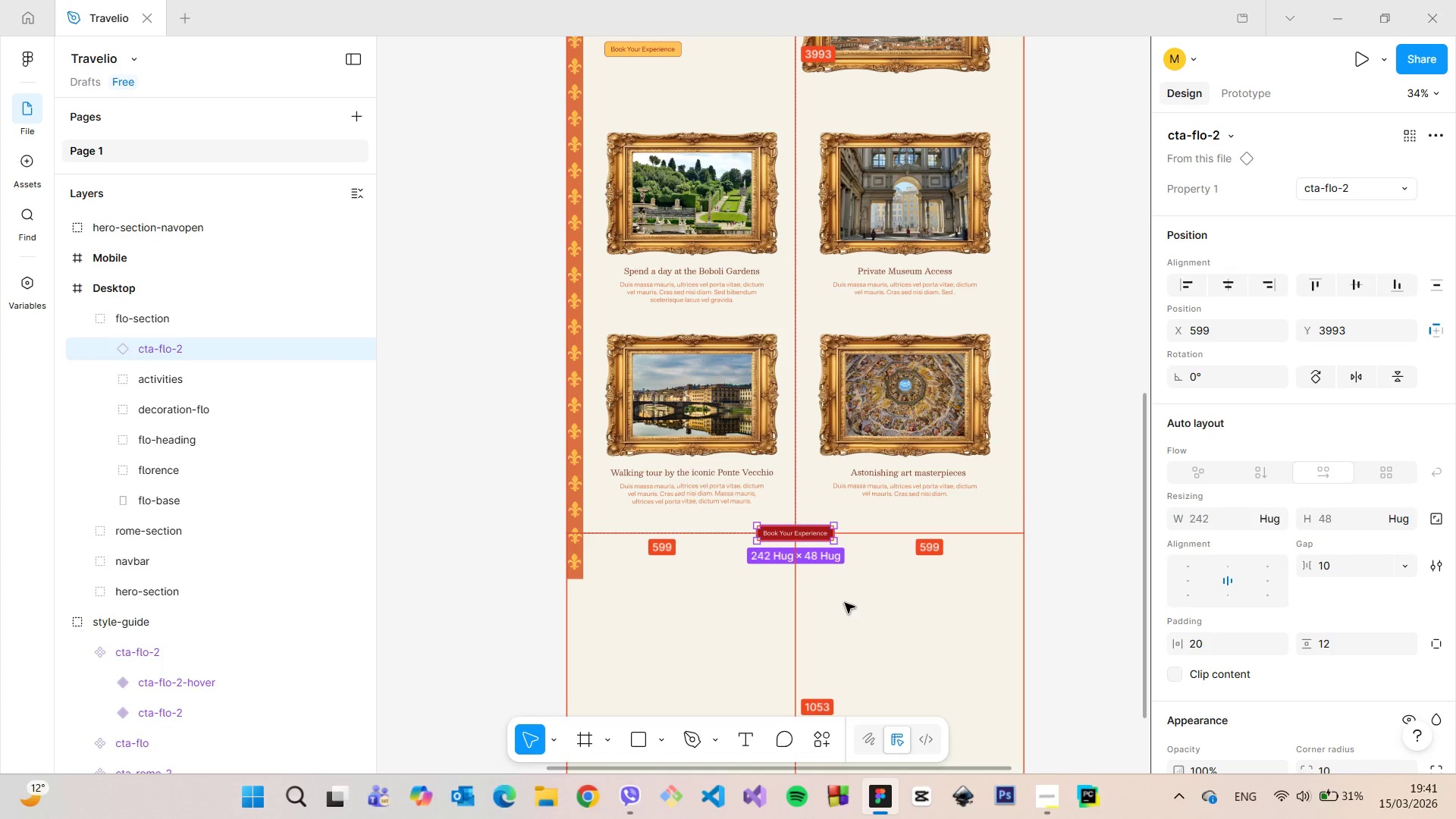 
hold_key(key=AltLeft, duration=1.52)
 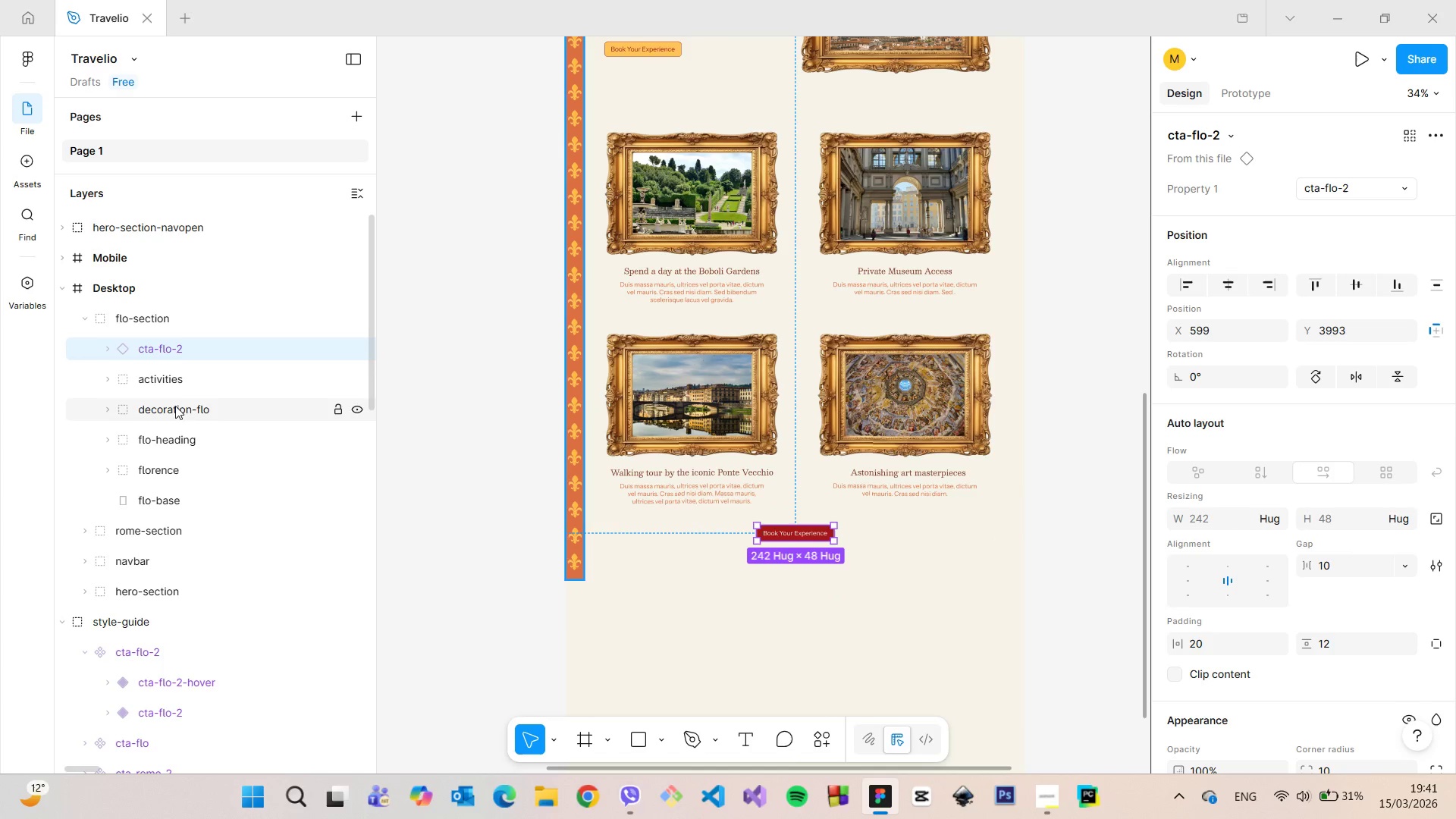 
key(Alt+AltLeft)
 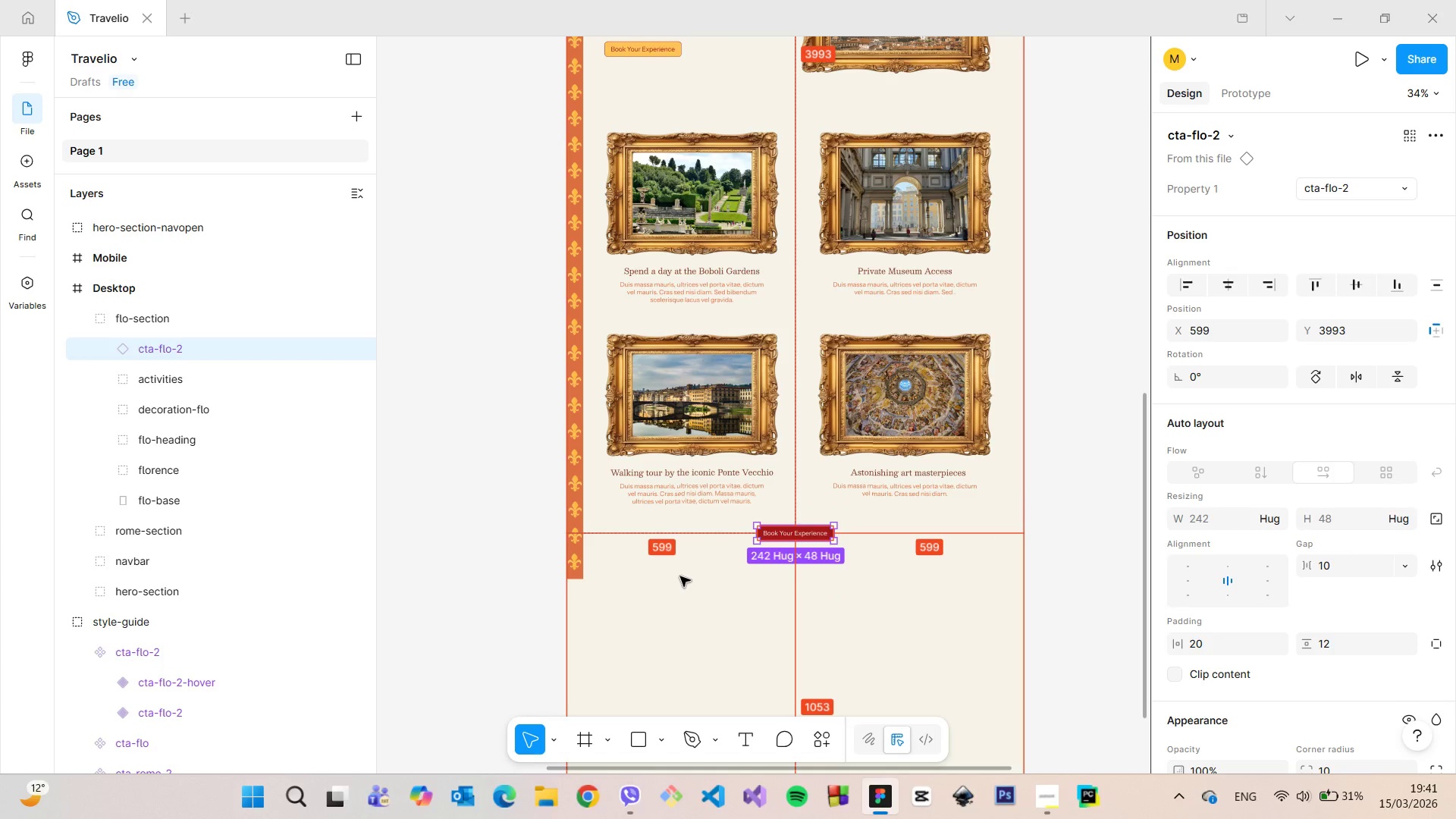 
key(Alt+AltLeft)
 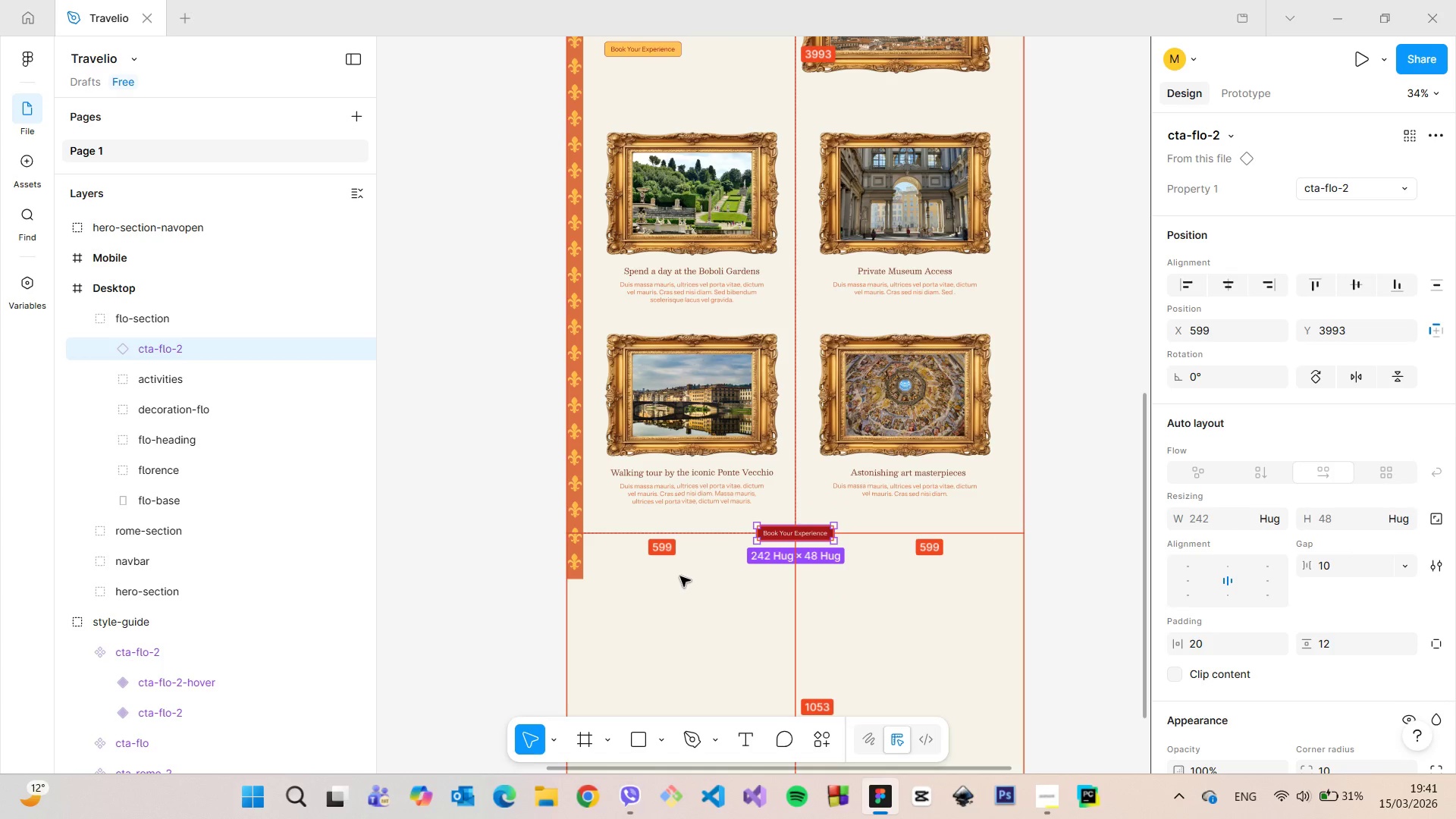 
key(Alt+AltLeft)
 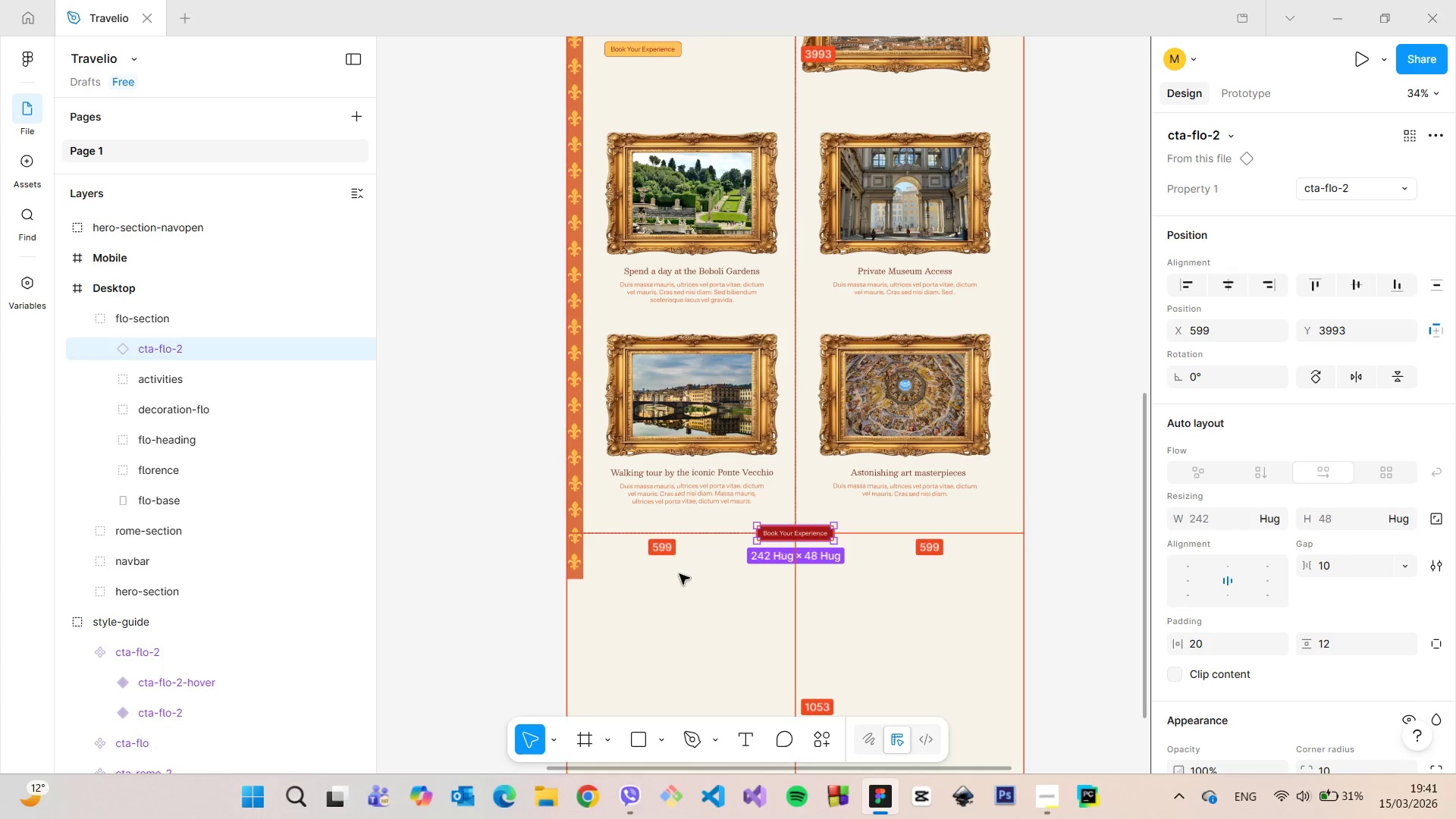 
key(Alt+AltLeft)
 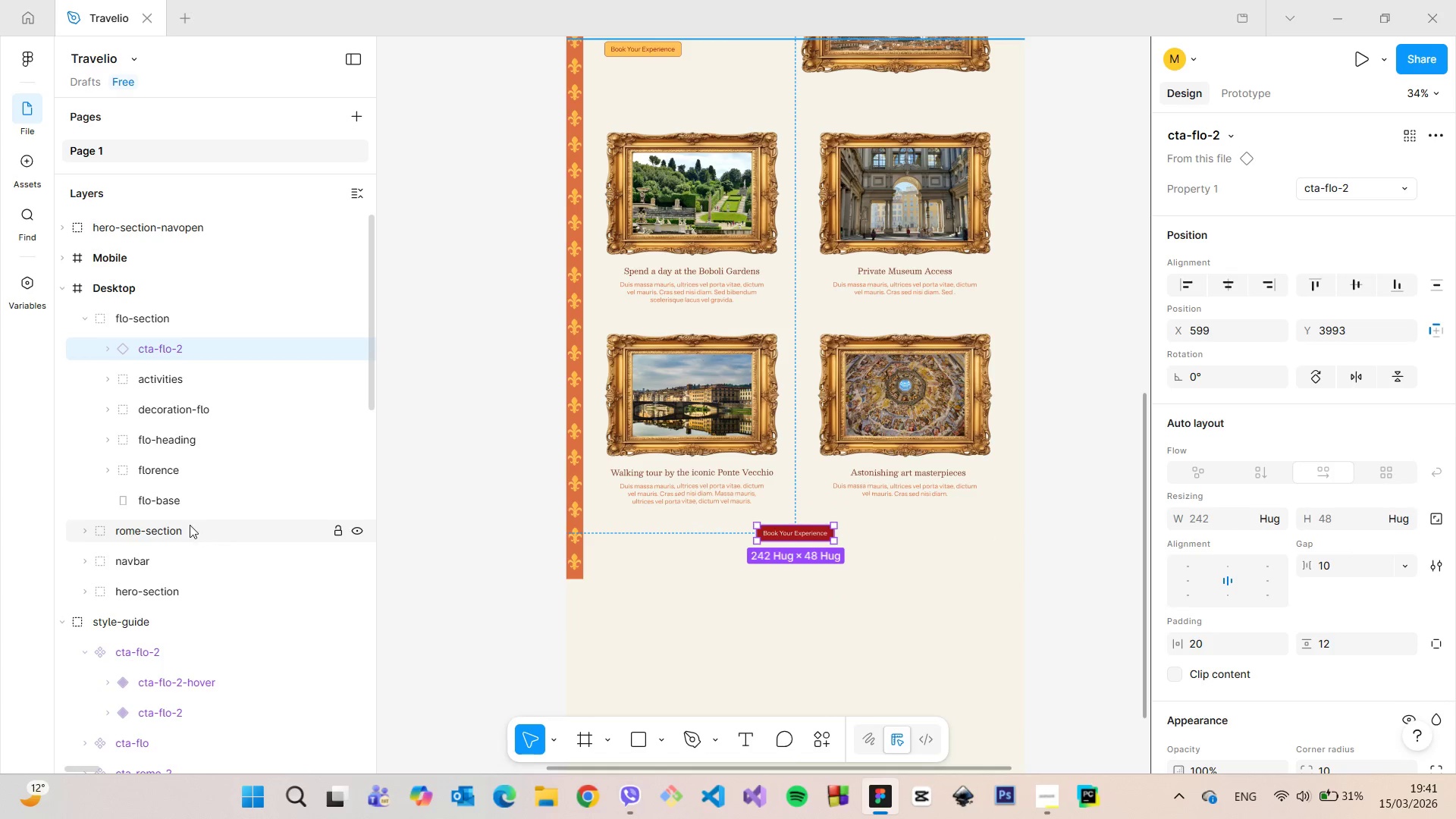 
left_click([187, 510])
 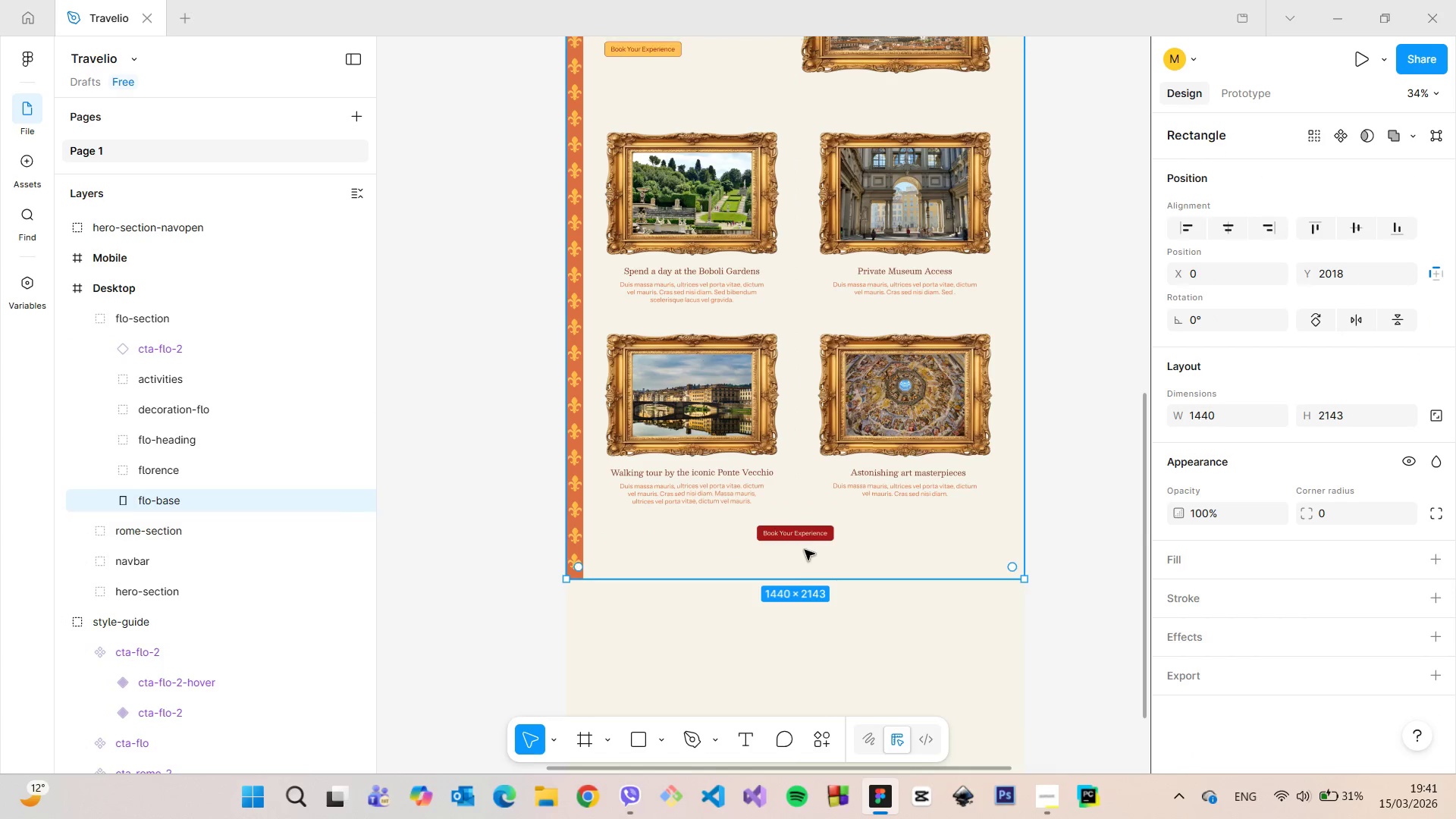 
hold_key(key=AltLeft, duration=1.06)
 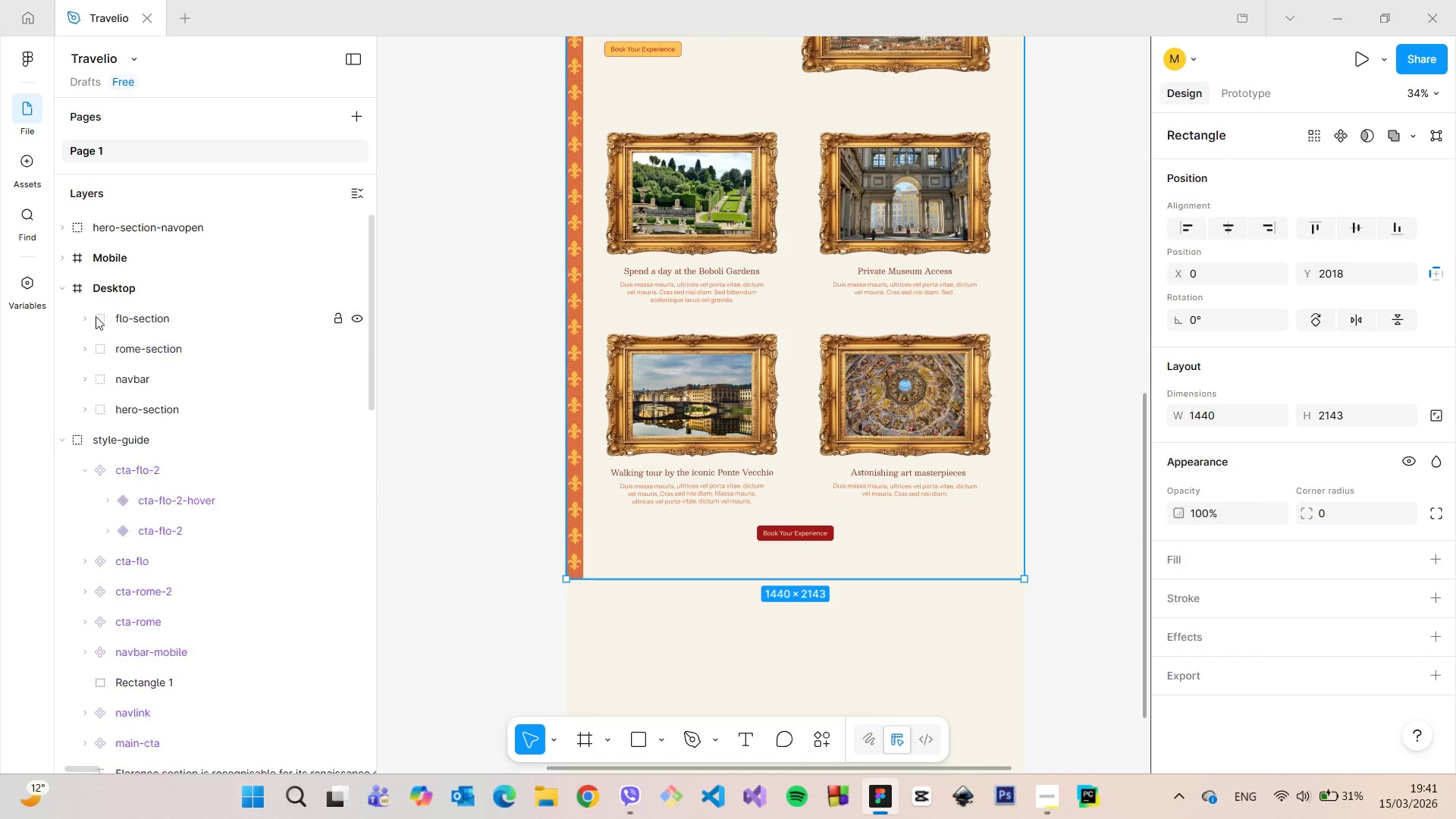 
double_click([119, 320])
 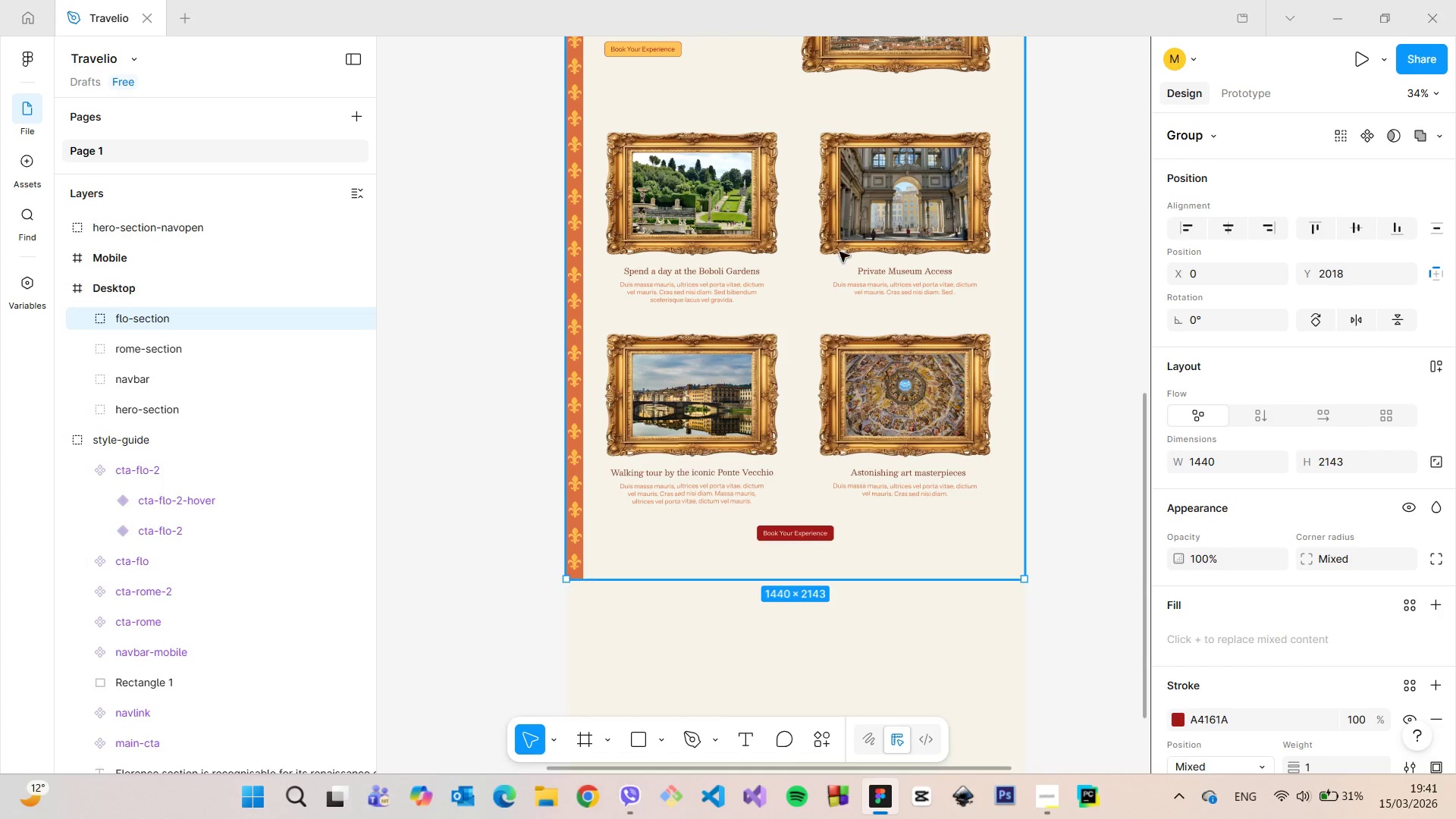 
scroll: coordinate [844, 252], scroll_direction: down, amount: 5.0
 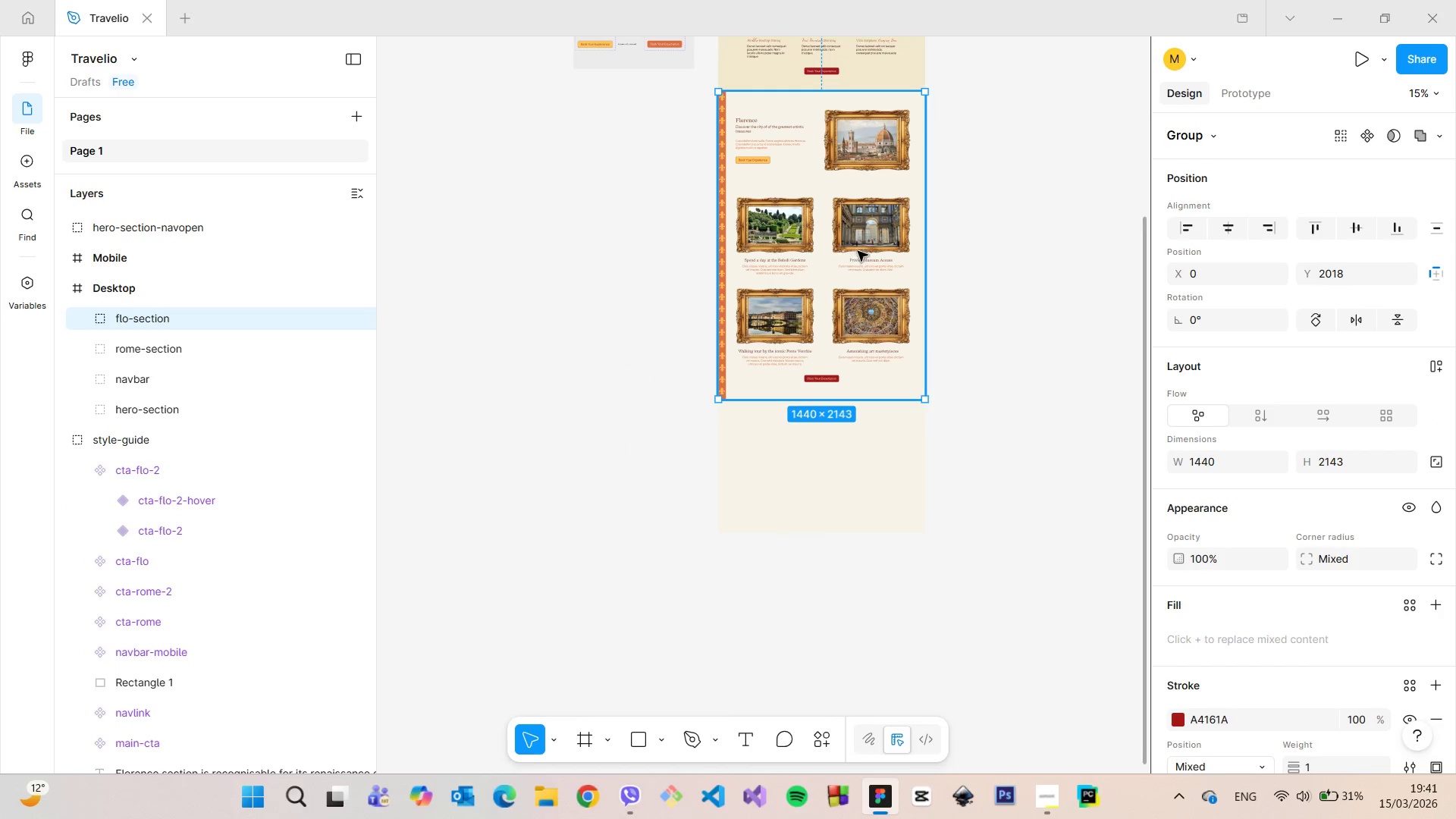 
scroll: coordinate [853, 255], scroll_direction: up, amount: 8.0
 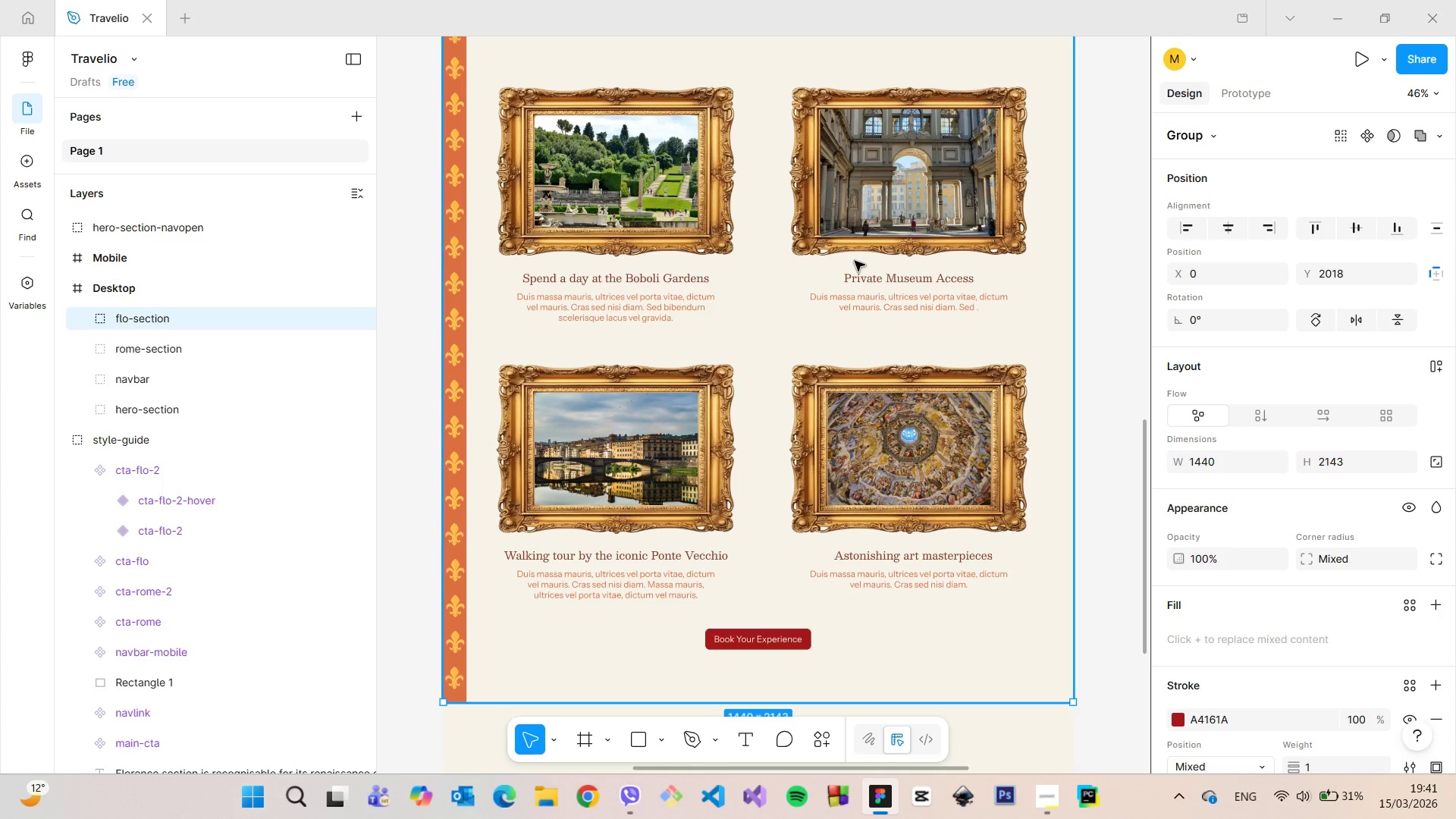 
scroll: coordinate [855, 261], scroll_direction: down, amount: 5.0
 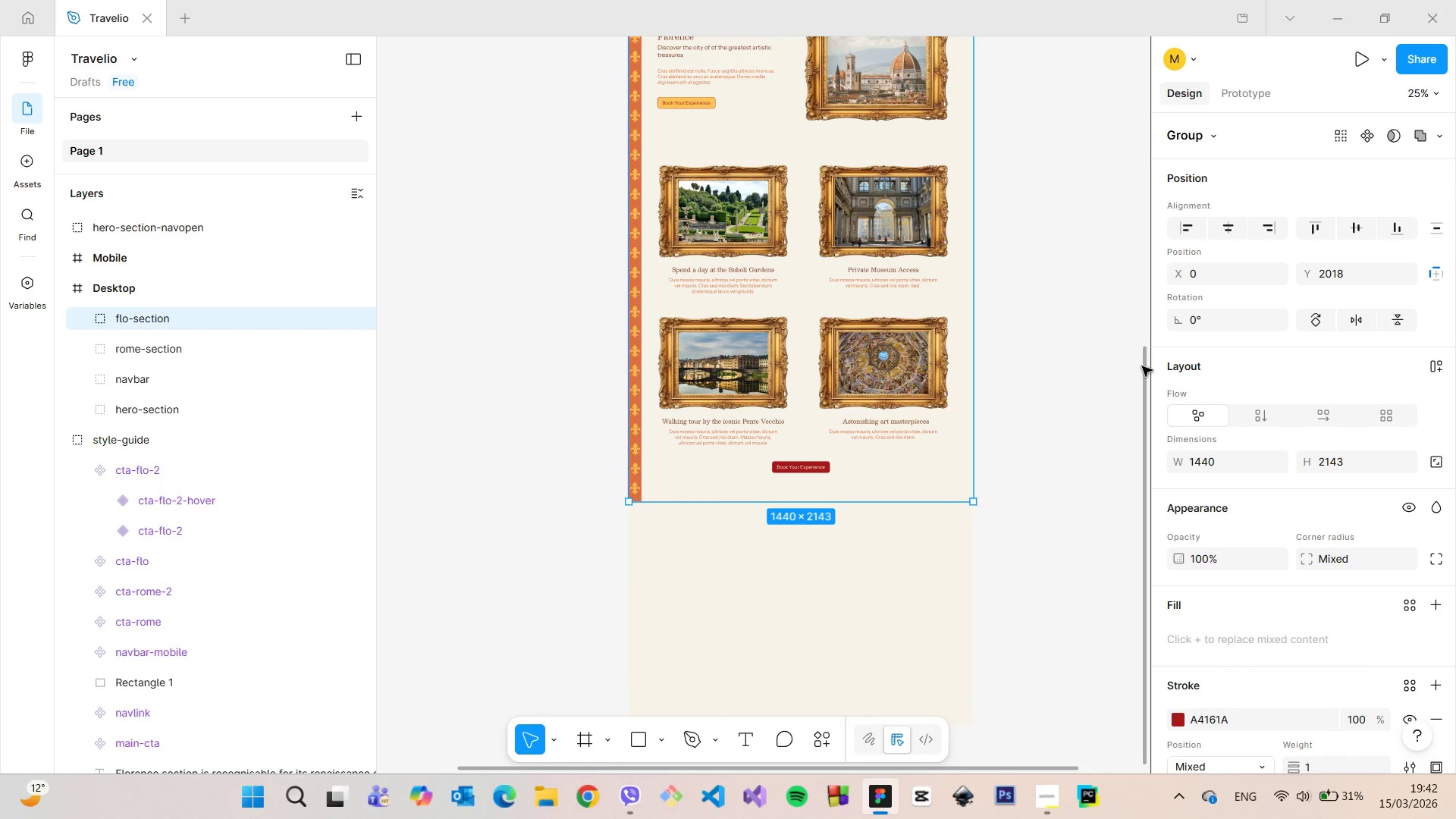 
left_click_drag(start_coordinate=[1142, 365], to_coordinate=[1124, 275])
 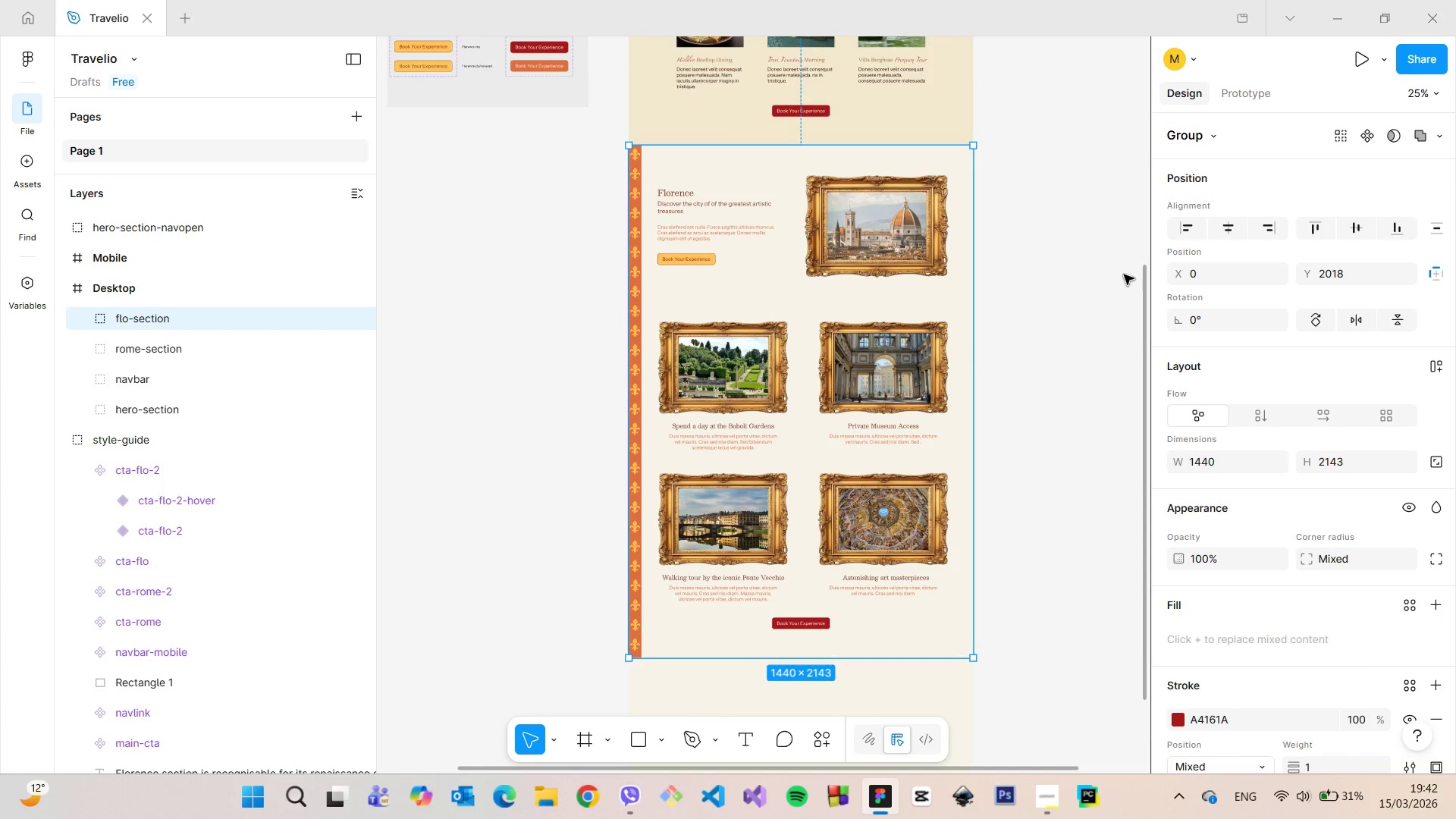 
scroll: coordinate [1124, 275], scroll_direction: down, amount: 7.0
 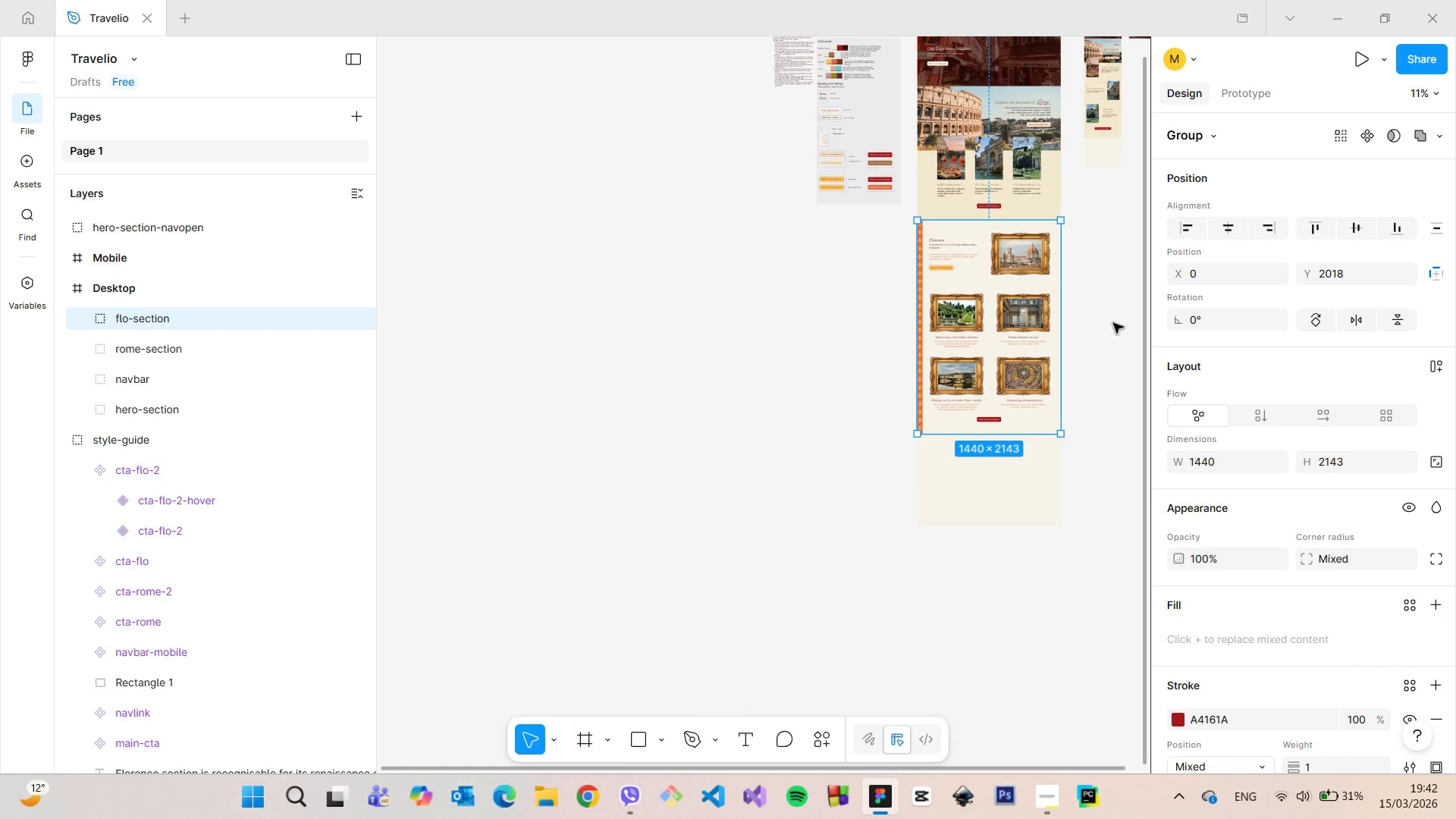 
left_click_drag(start_coordinate=[1141, 348], to_coordinate=[1149, 222])
 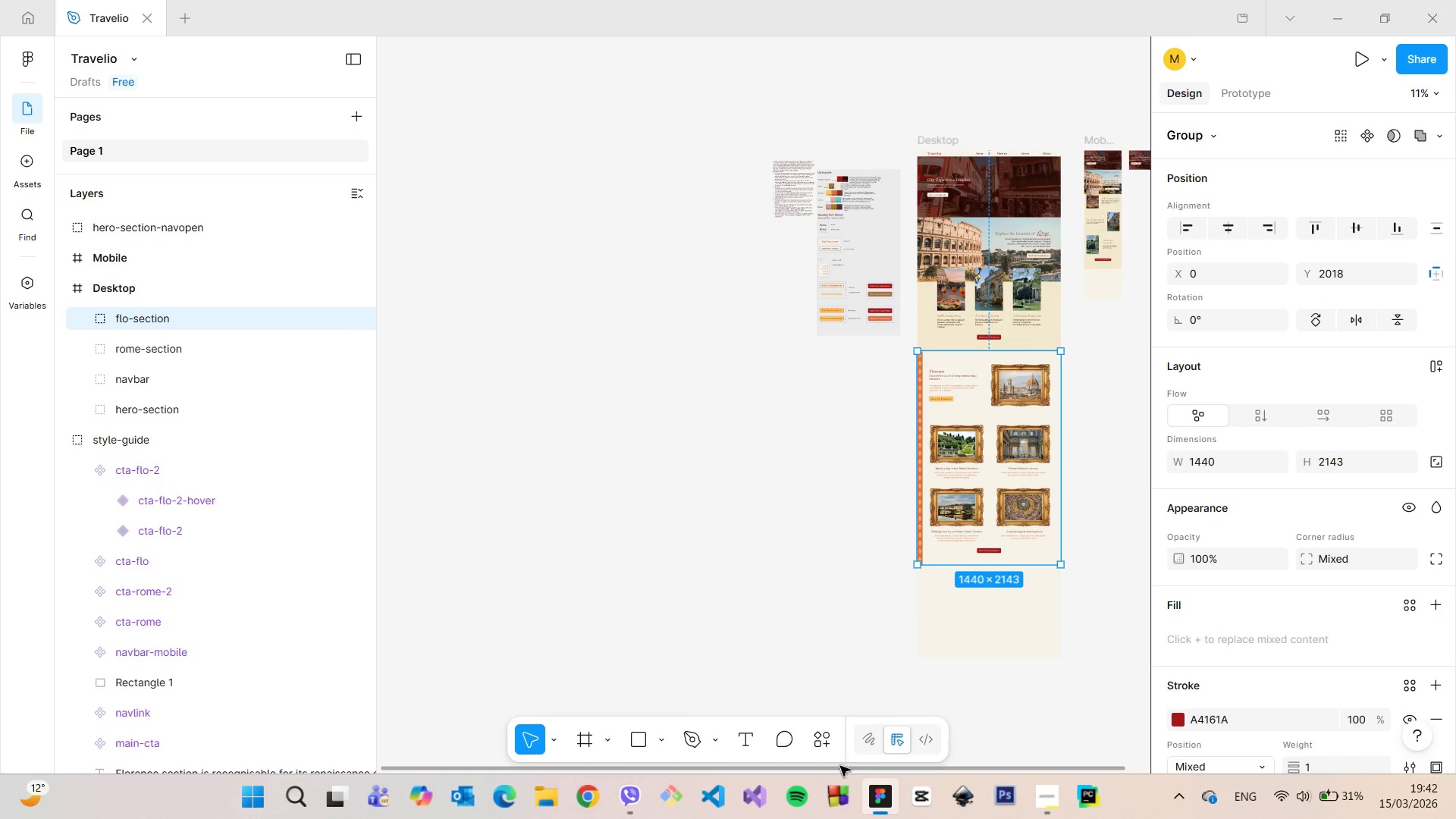 
left_click_drag(start_coordinate=[839, 768], to_coordinate=[1035, 755])
 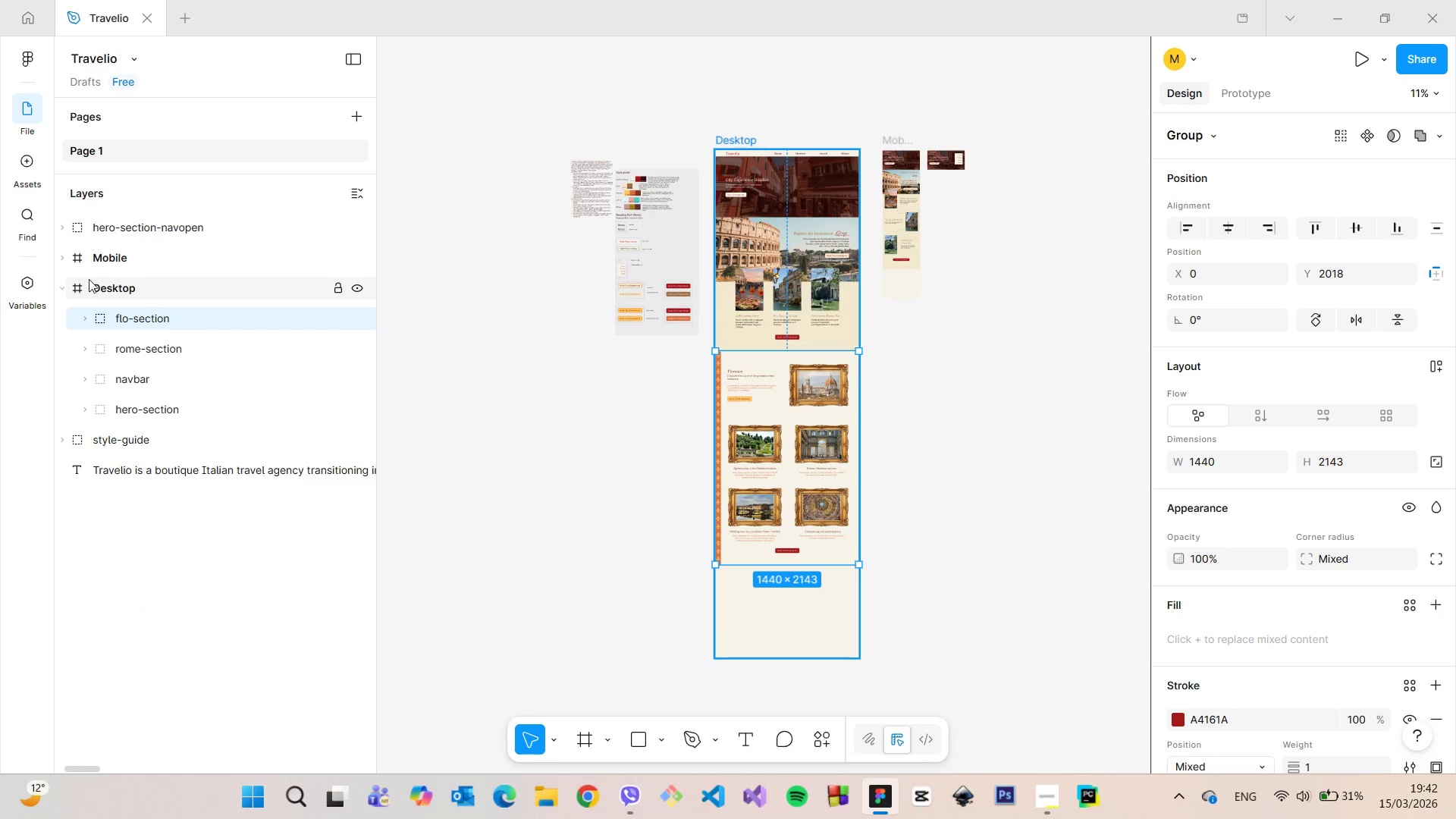 
left_click([80, 262])
 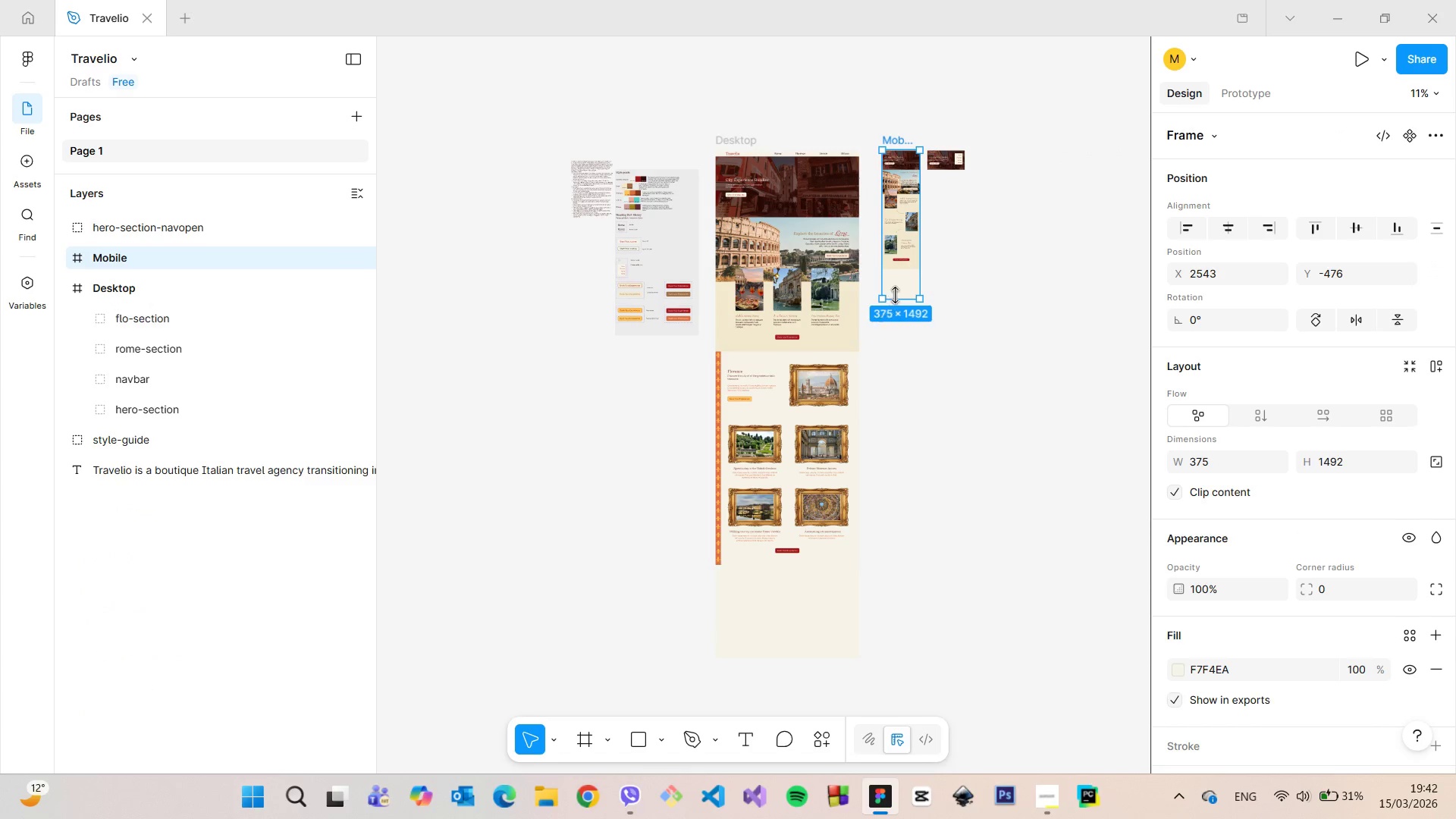 
hold_key(key=ControlLeft, duration=1.5)
left_click_drag(start_coordinate=[900, 293], to_coordinate=[899, 406])
 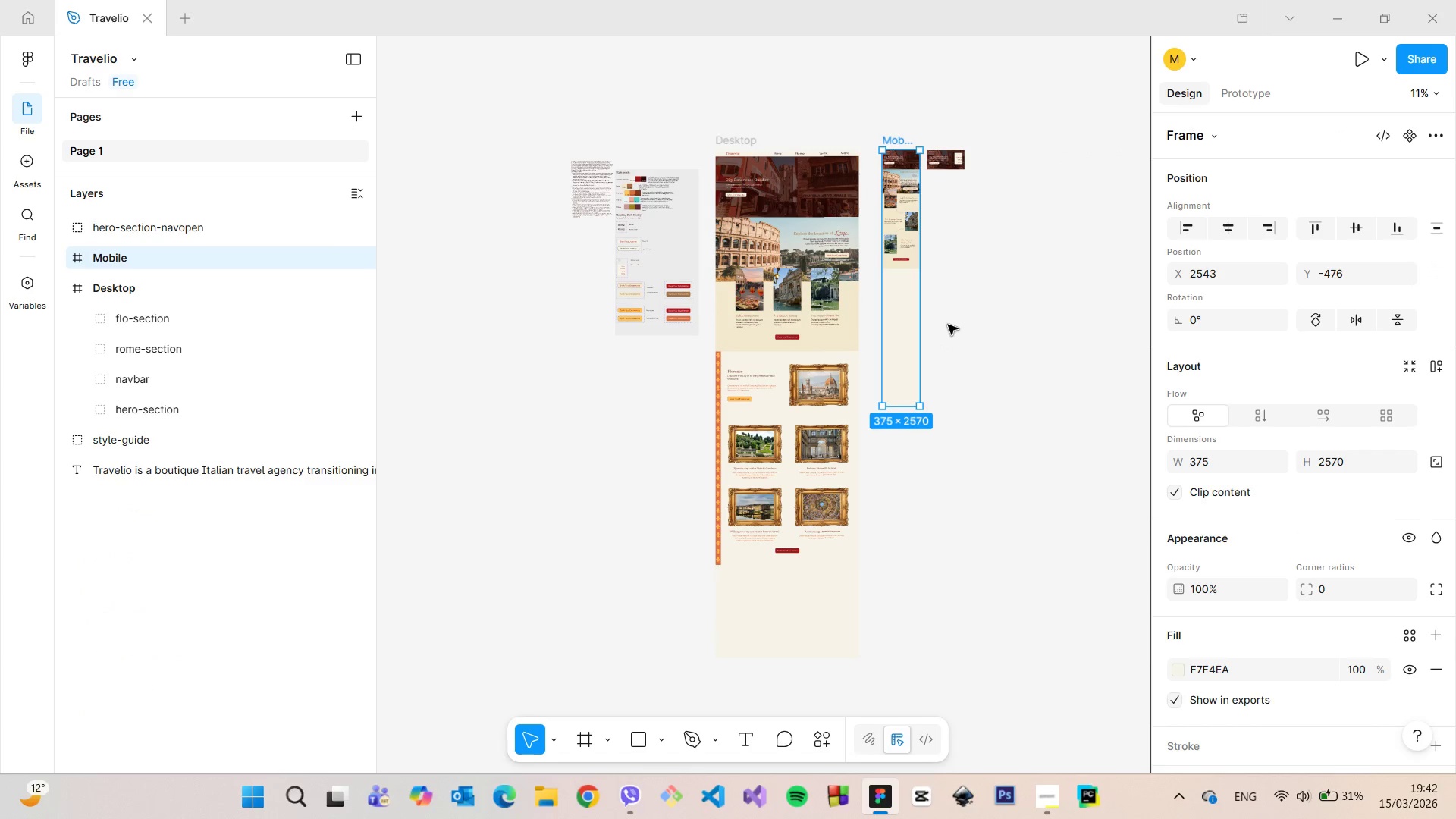 
hold_key(key=ControlLeft, duration=1.39)
 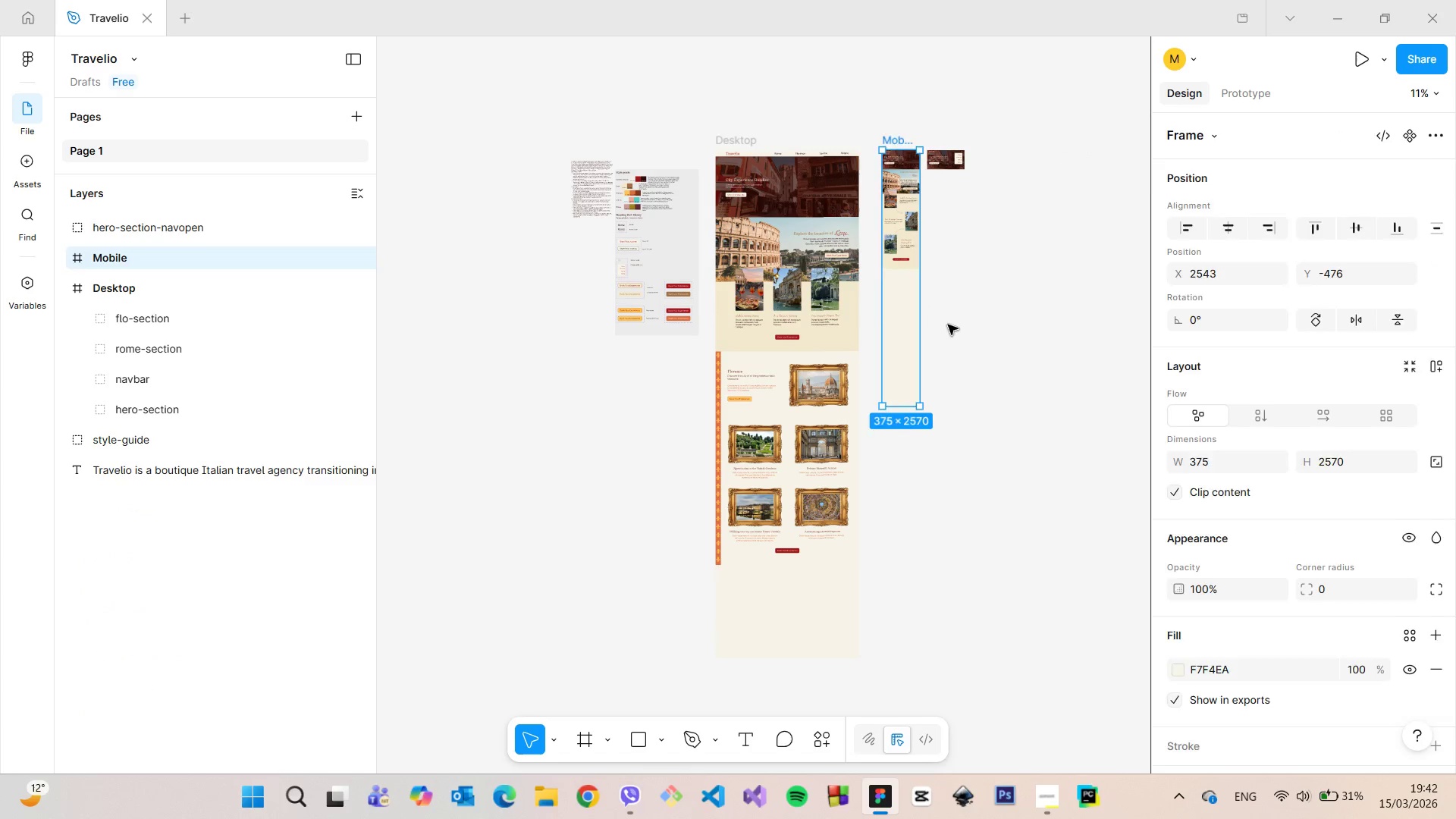 
left_click([948, 325])
 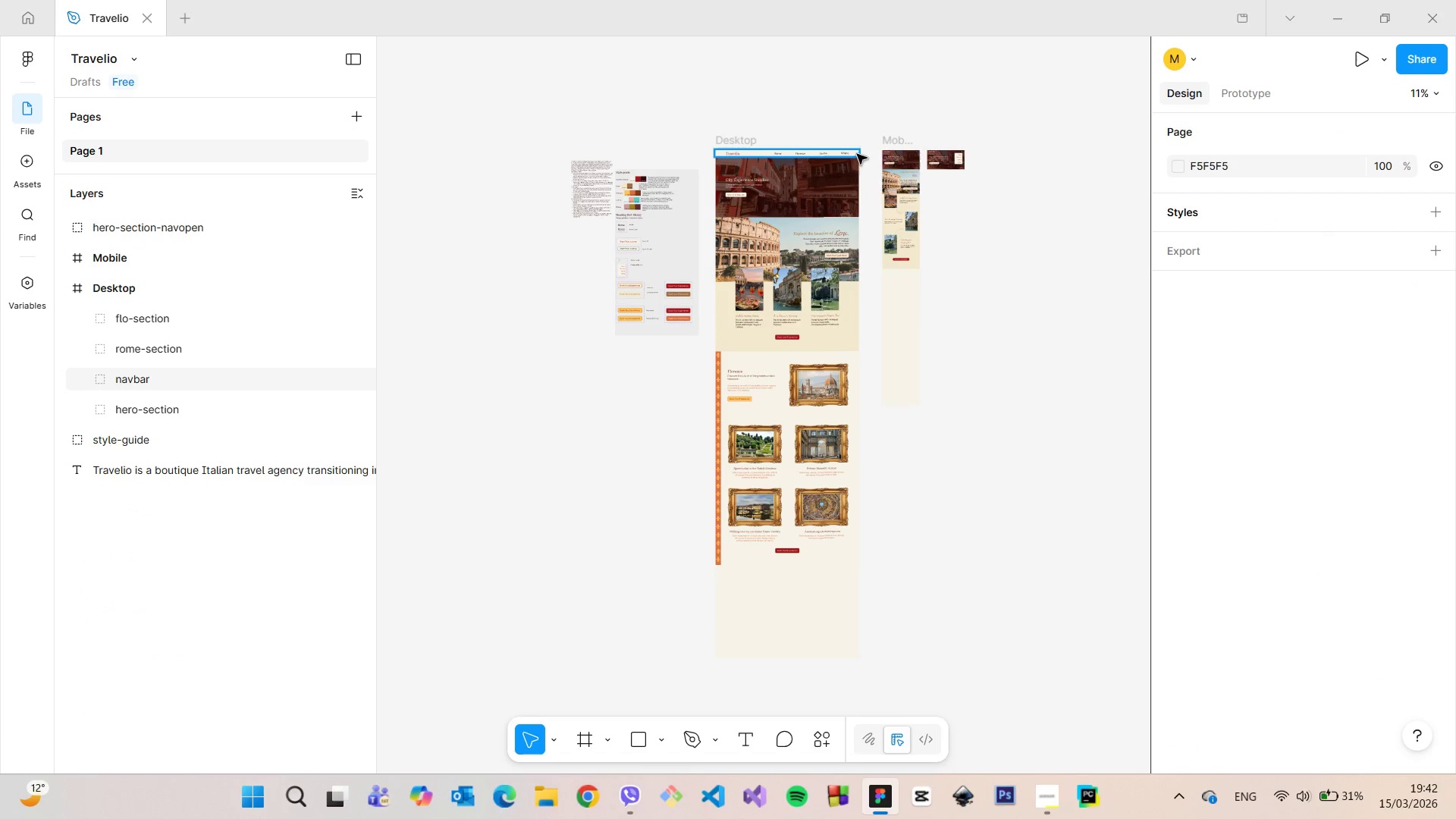 
scroll: coordinate [777, 286], scroll_direction: up, amount: 18.0
 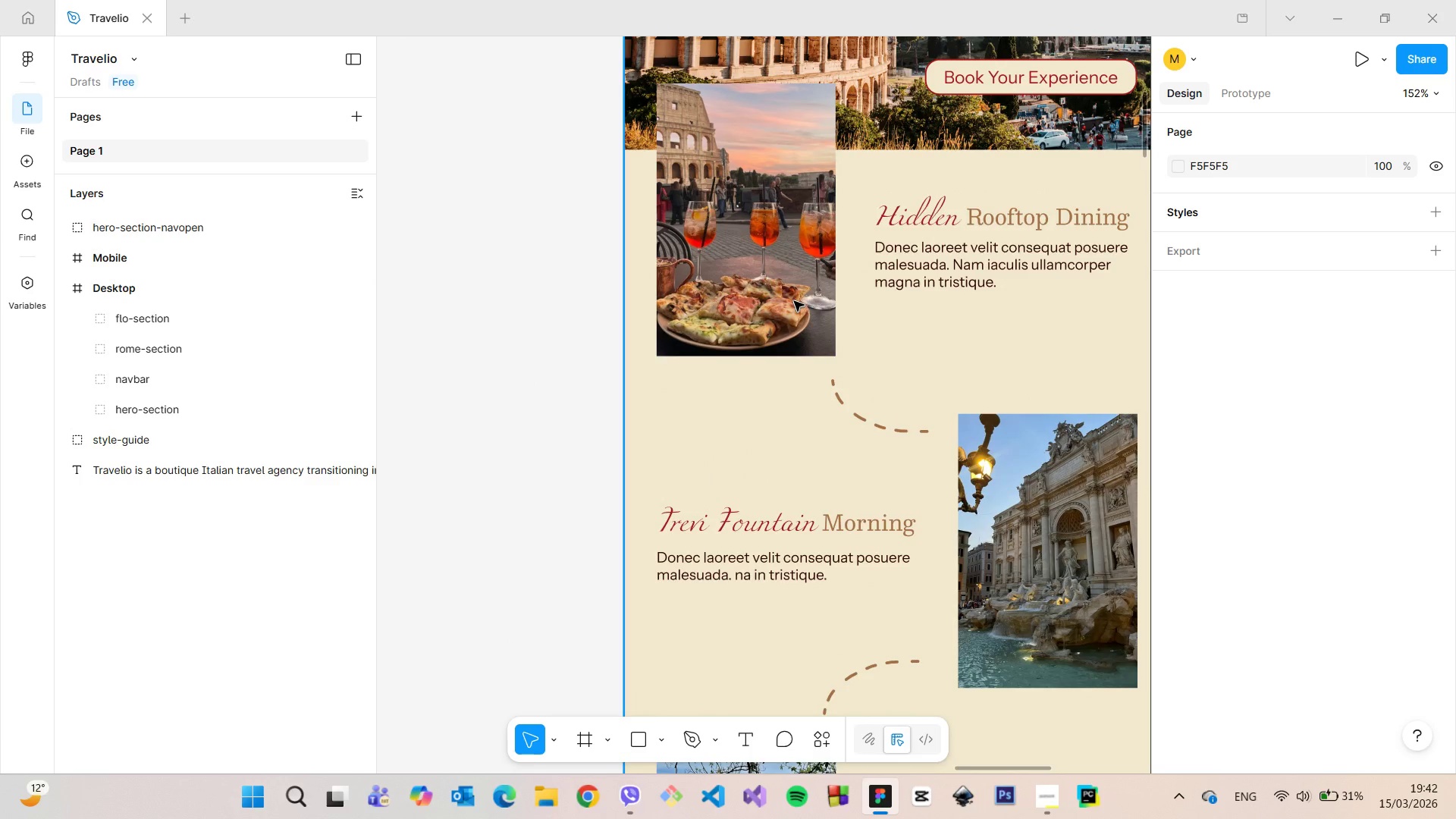 
scroll: coordinate [799, 309], scroll_direction: down, amount: 5.0
 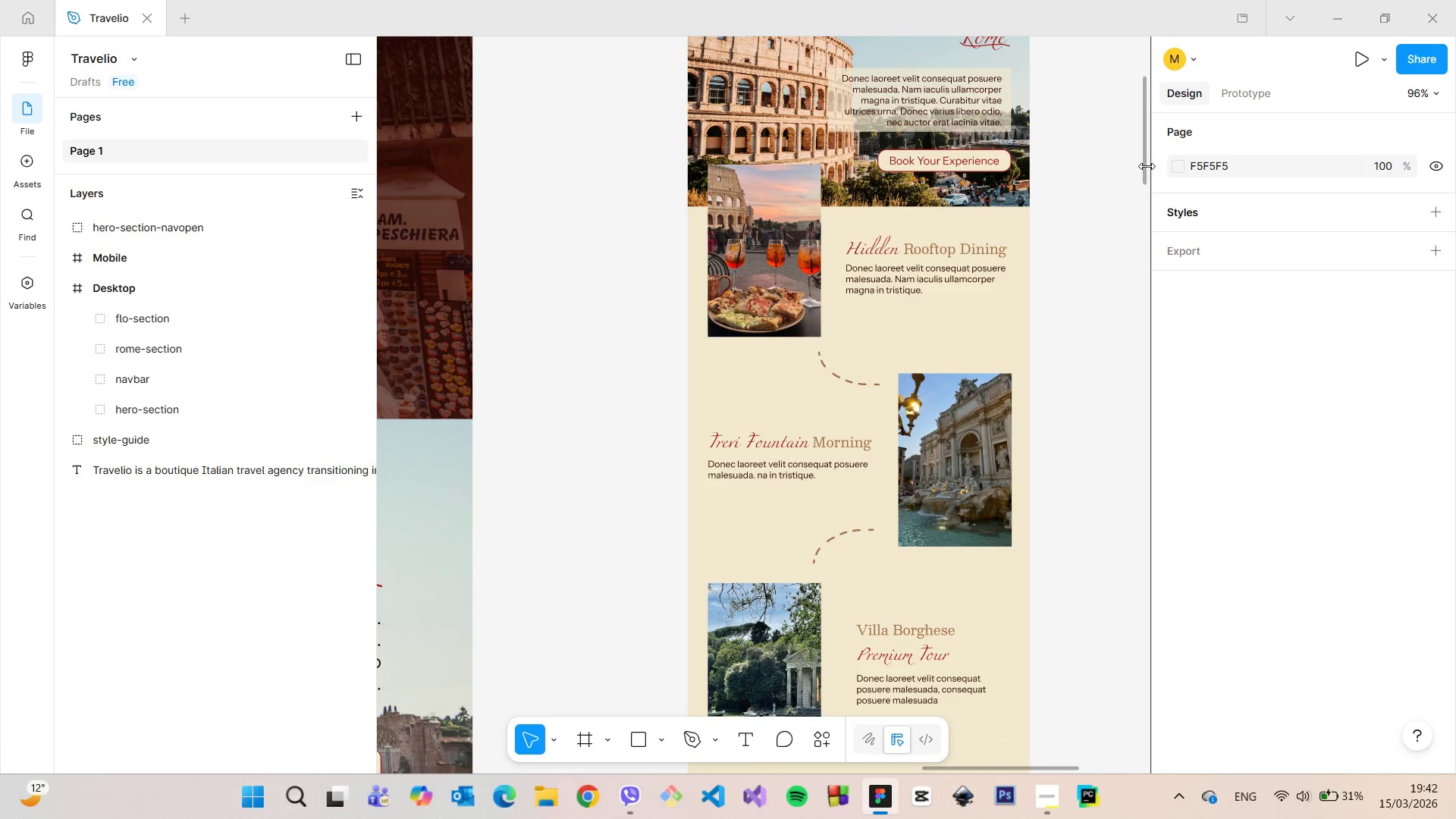 
left_click_drag(start_coordinate=[1144, 163], to_coordinate=[1158, 260])
 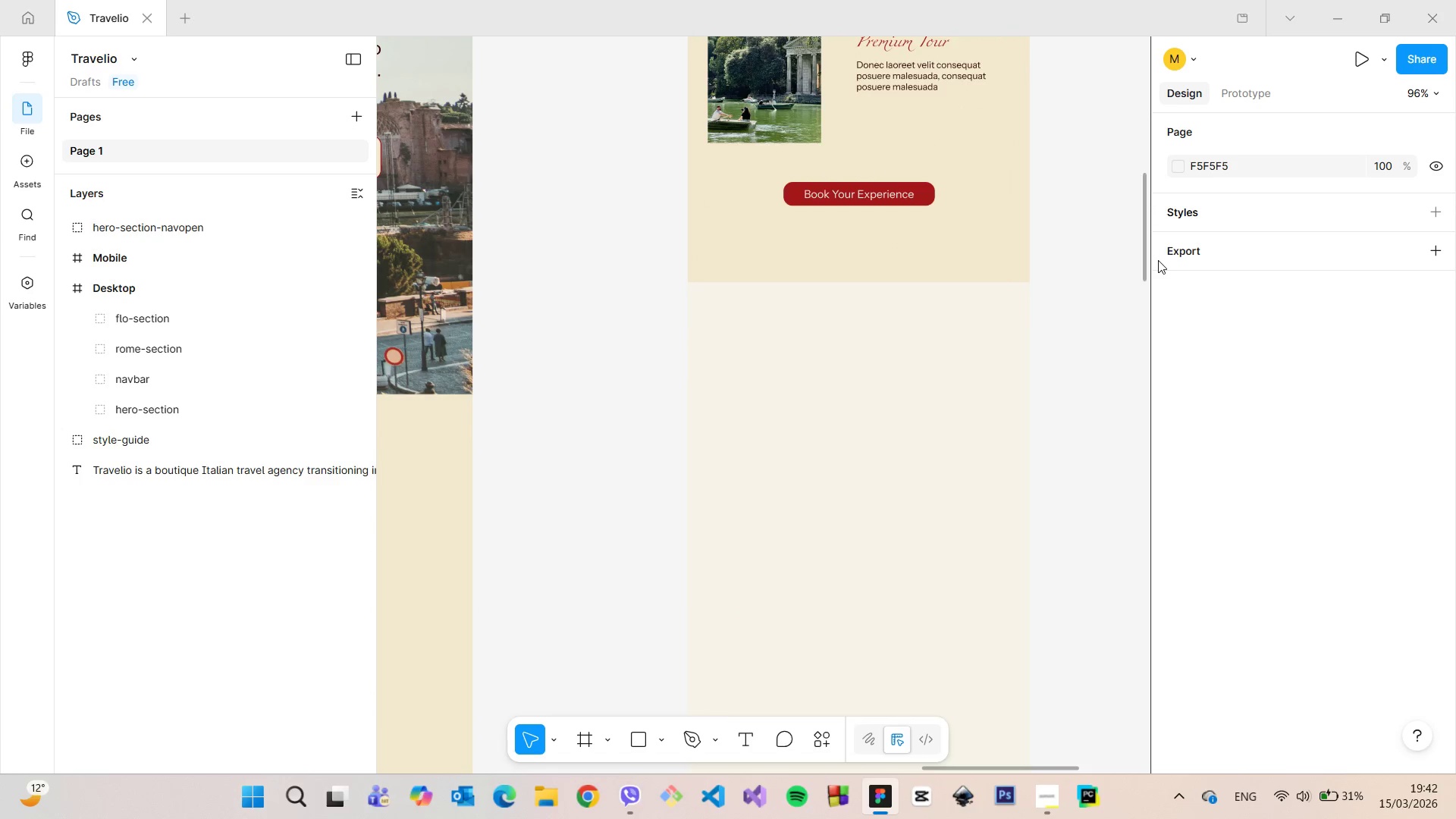 
scroll: coordinate [1025, 367], scroll_direction: down, amount: 12.0
 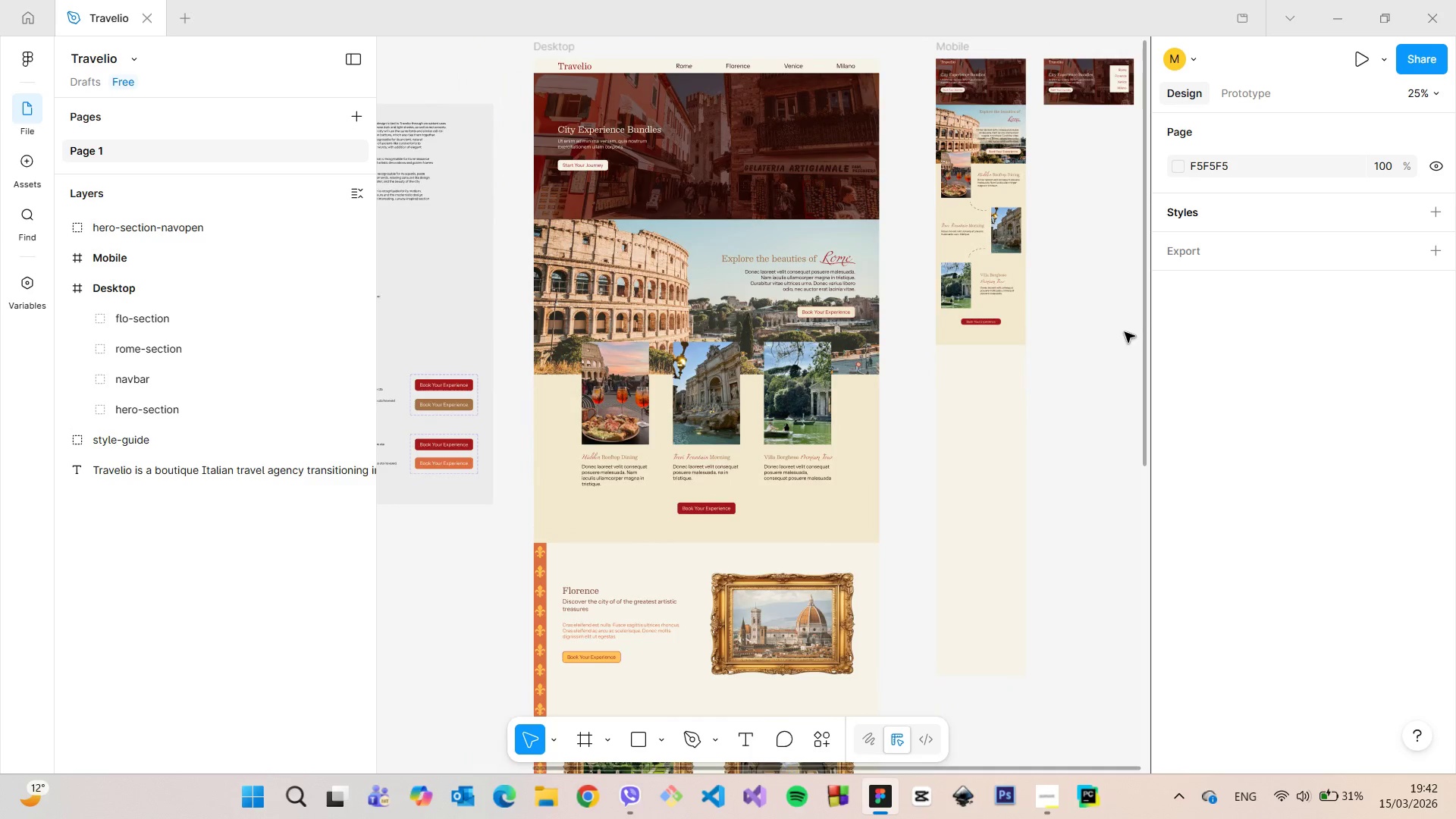 
left_click_drag(start_coordinate=[1141, 326], to_coordinate=[1147, 249])
 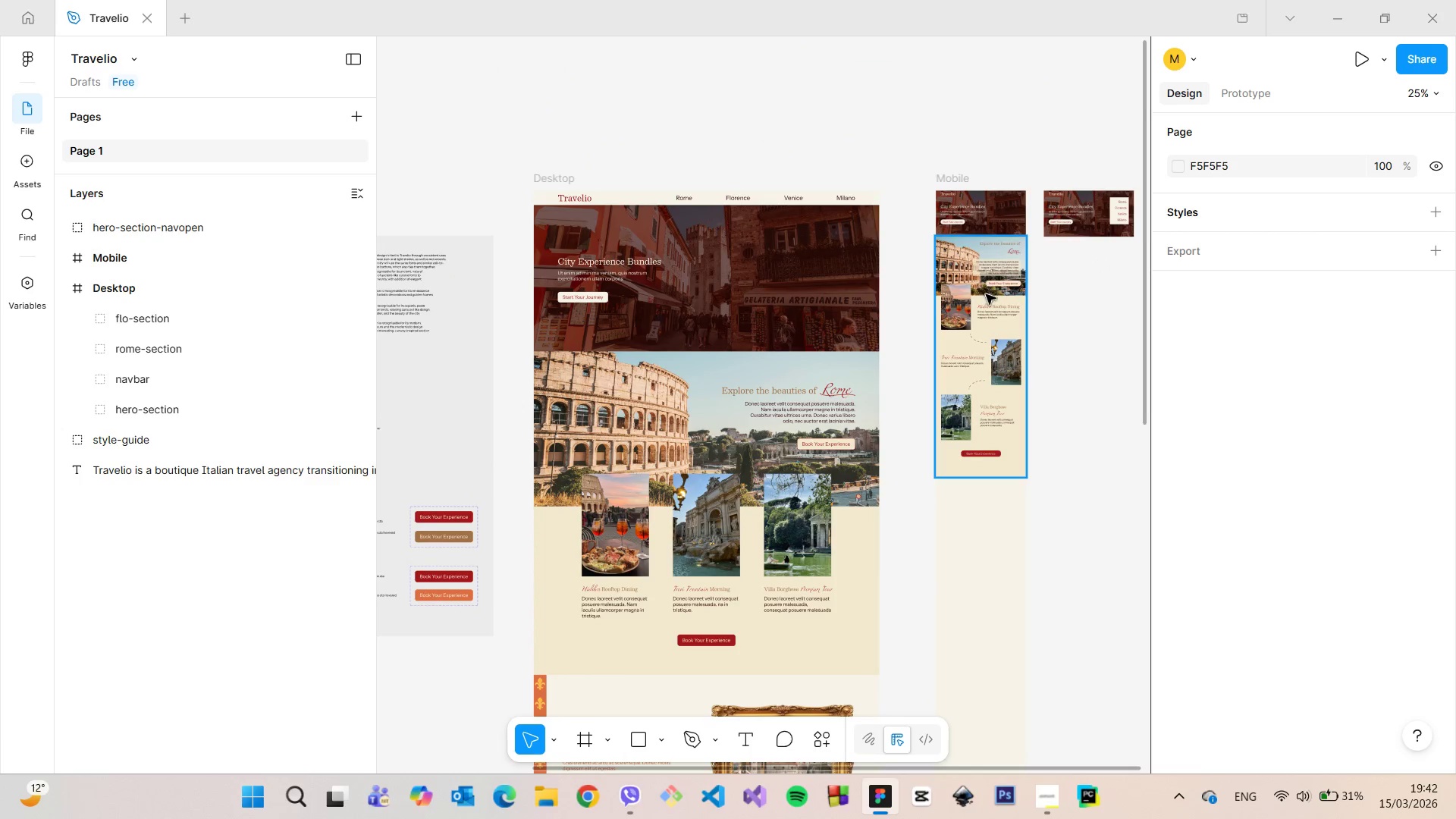 
scroll: coordinate [993, 293], scroll_direction: up, amount: 9.0
 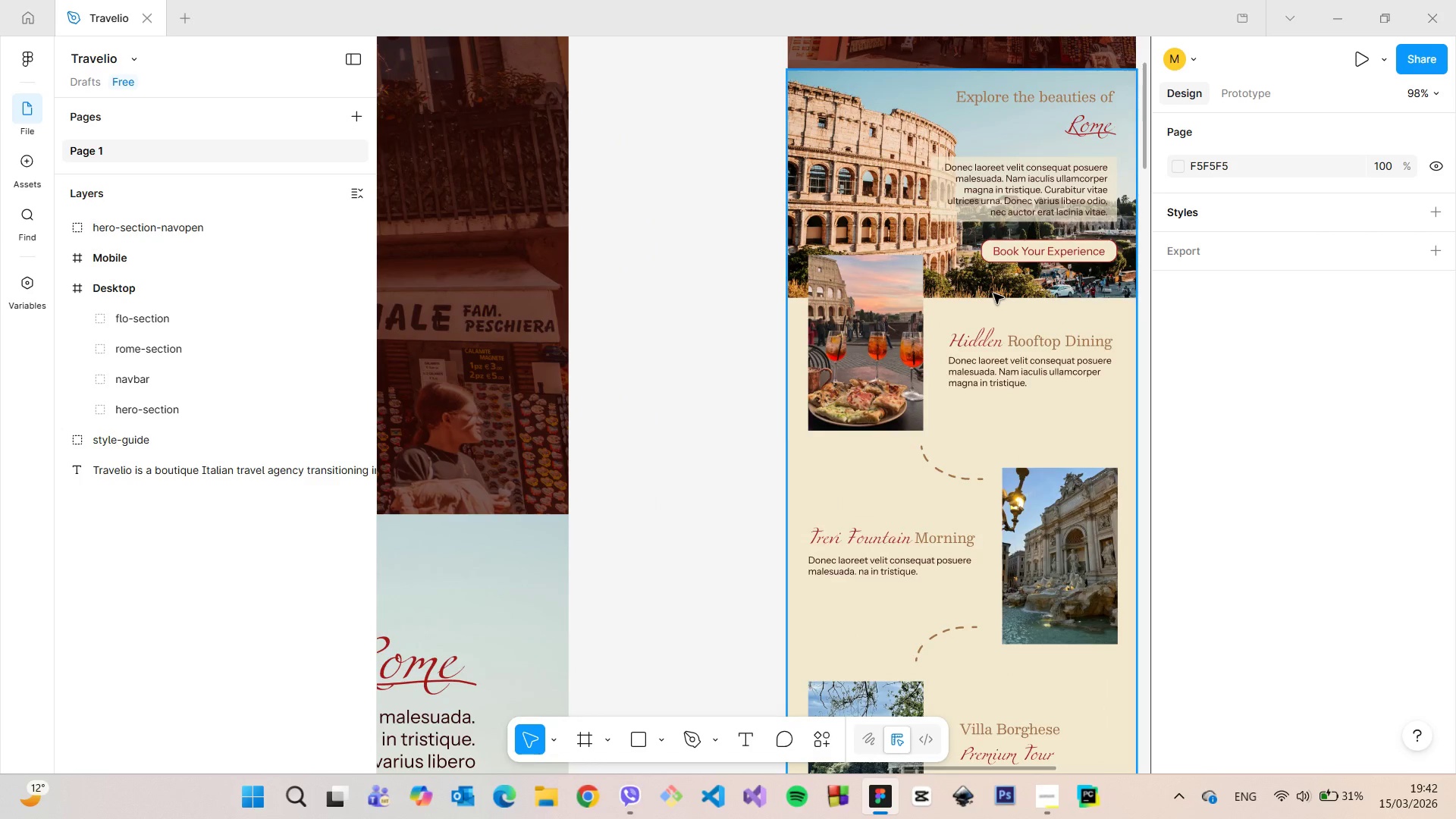 
scroll: coordinate [994, 295], scroll_direction: down, amount: 12.0
 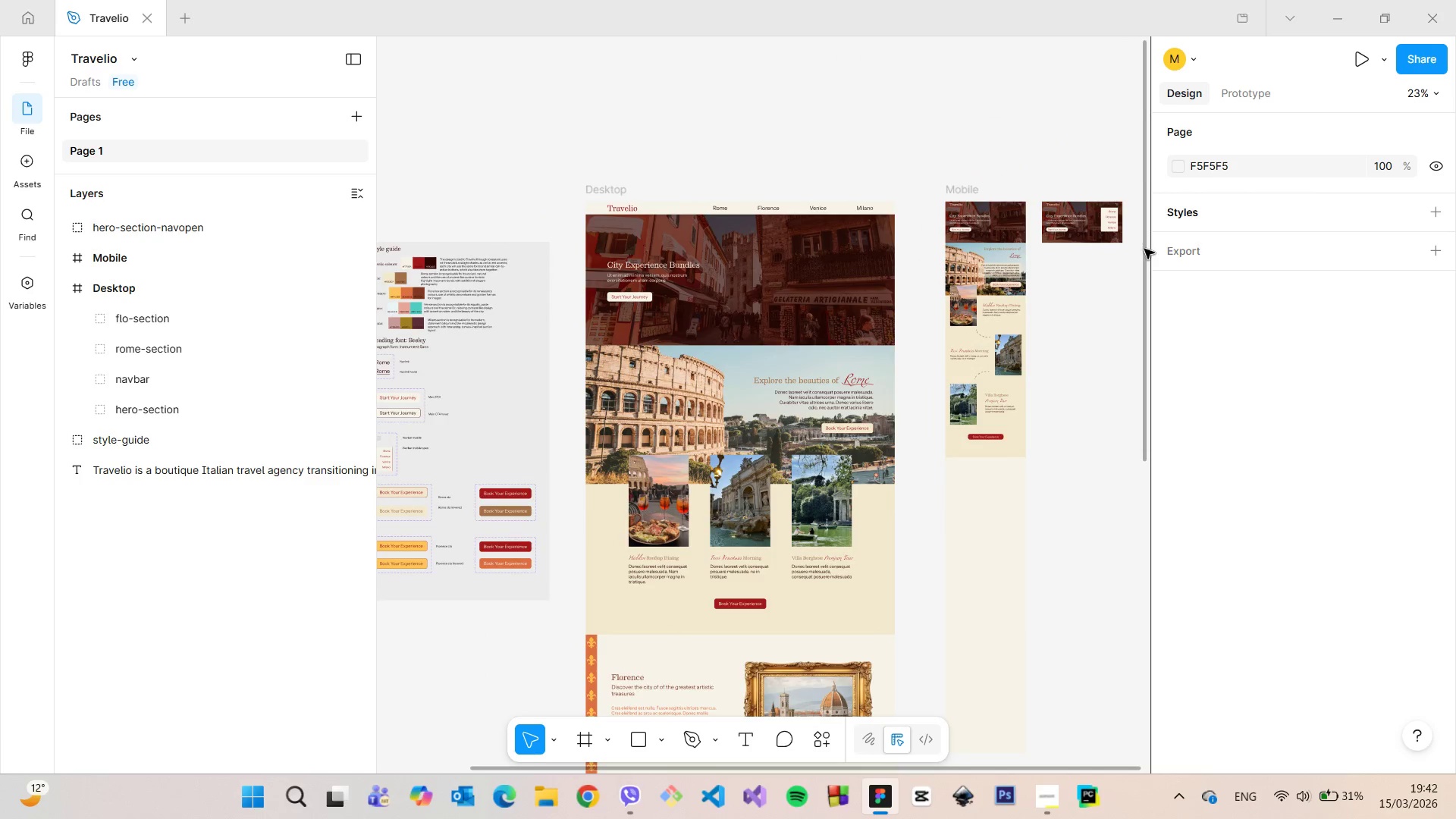 
left_click_drag(start_coordinate=[1144, 249], to_coordinate=[1175, 465])
 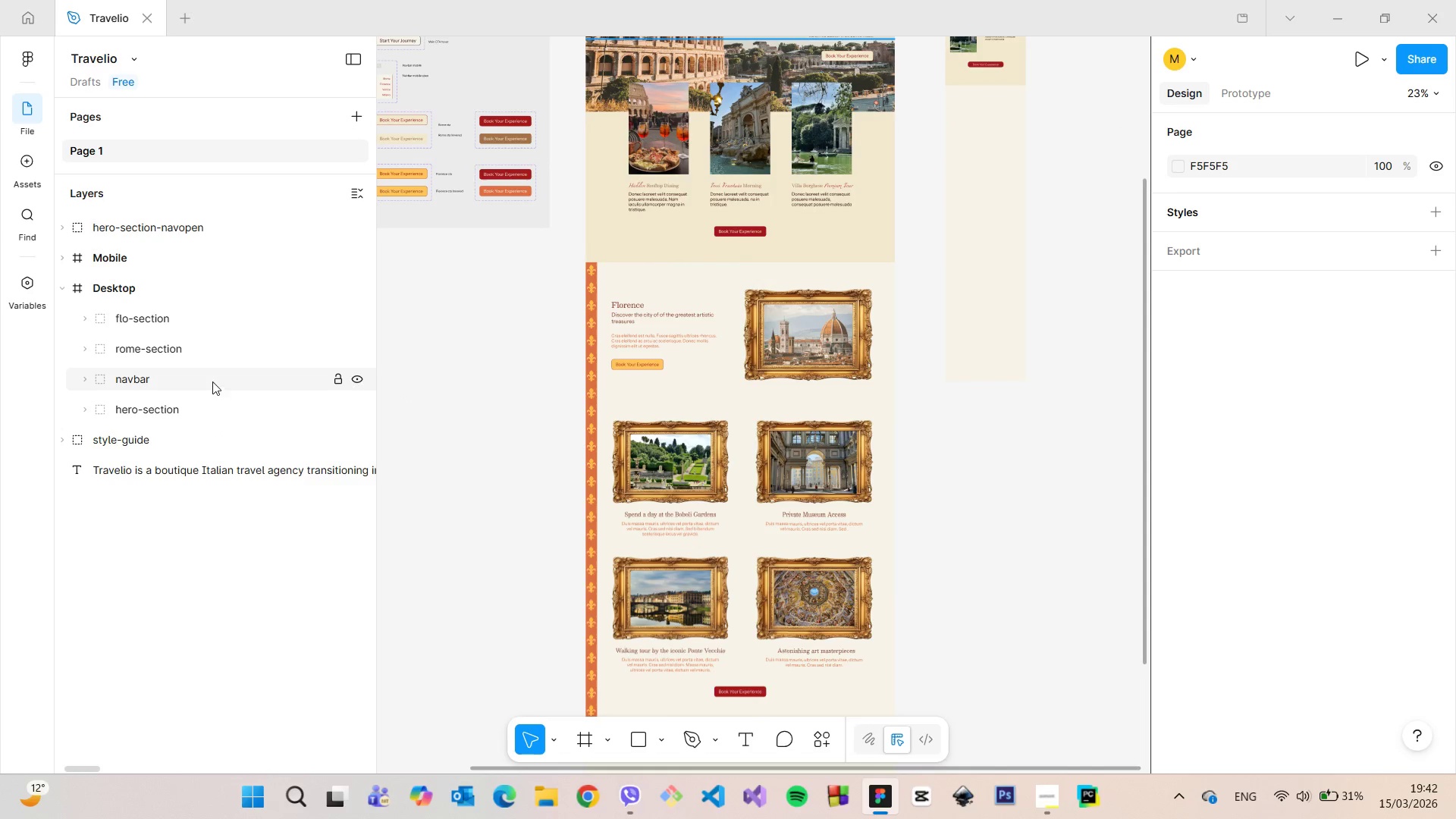 
left_click([195, 316])
 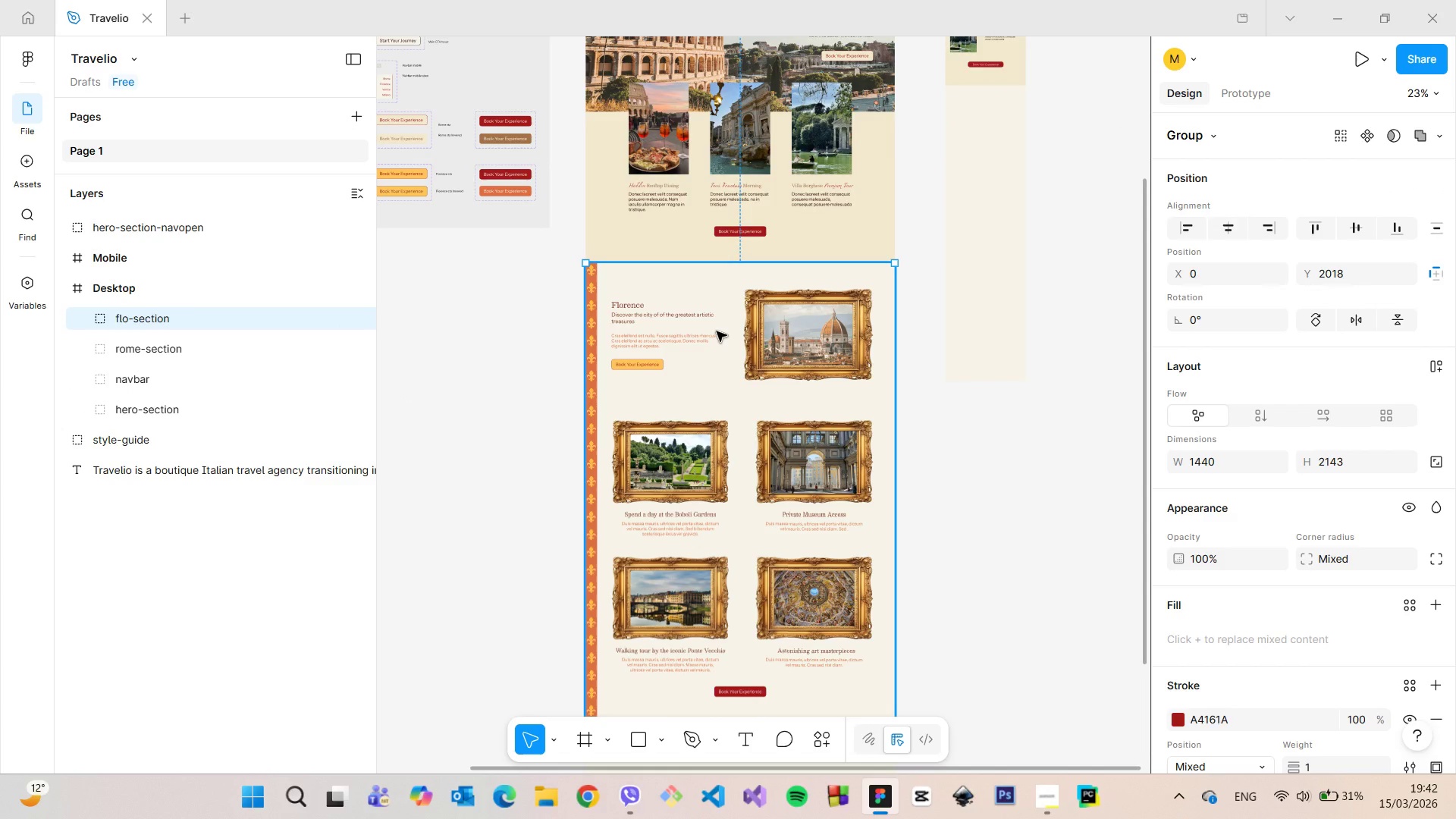 
left_click_drag(start_coordinate=[715, 331], to_coordinate=[990, 177])
 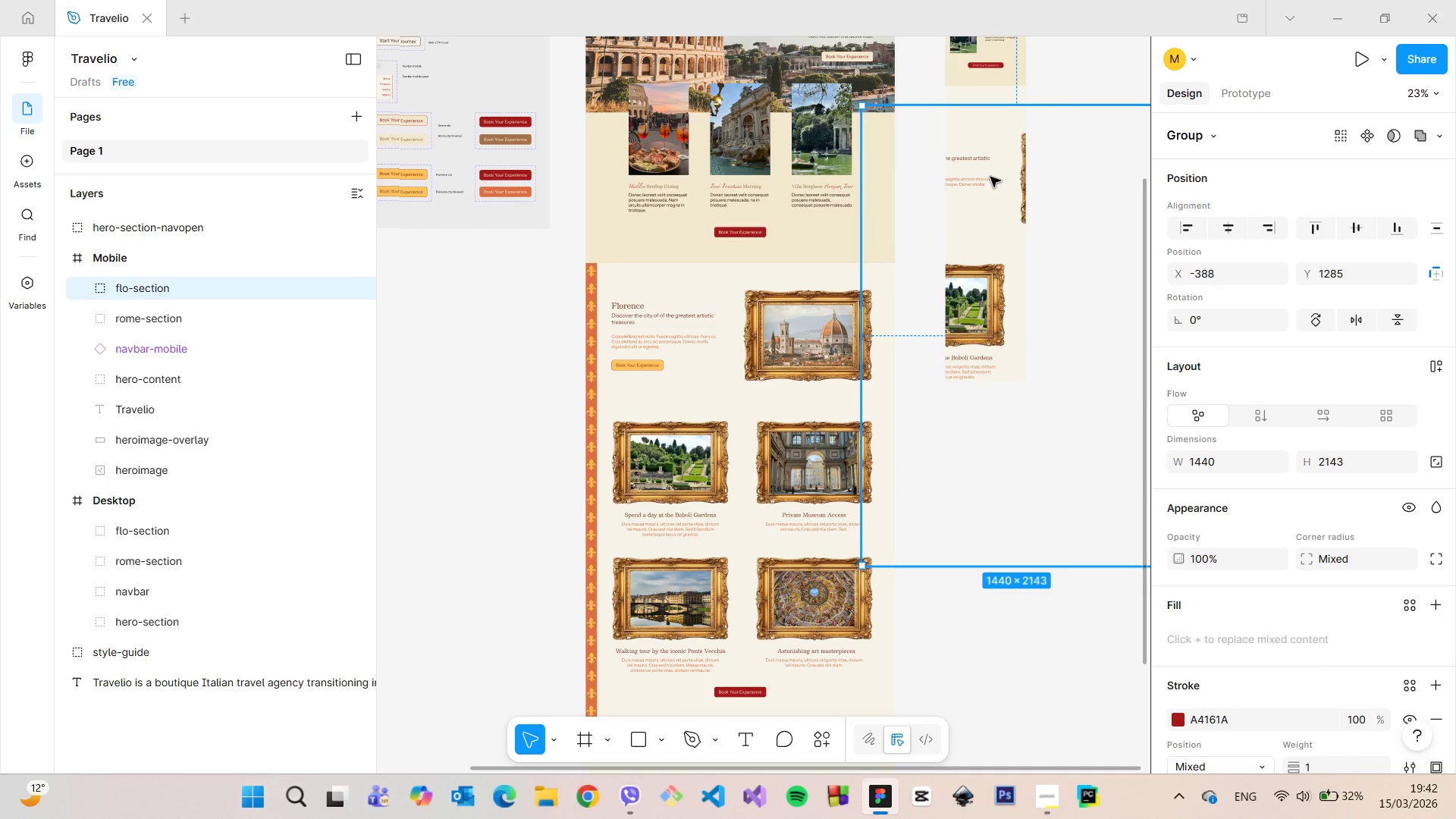 
hold_key(key=AltLeft, duration=1.53)
 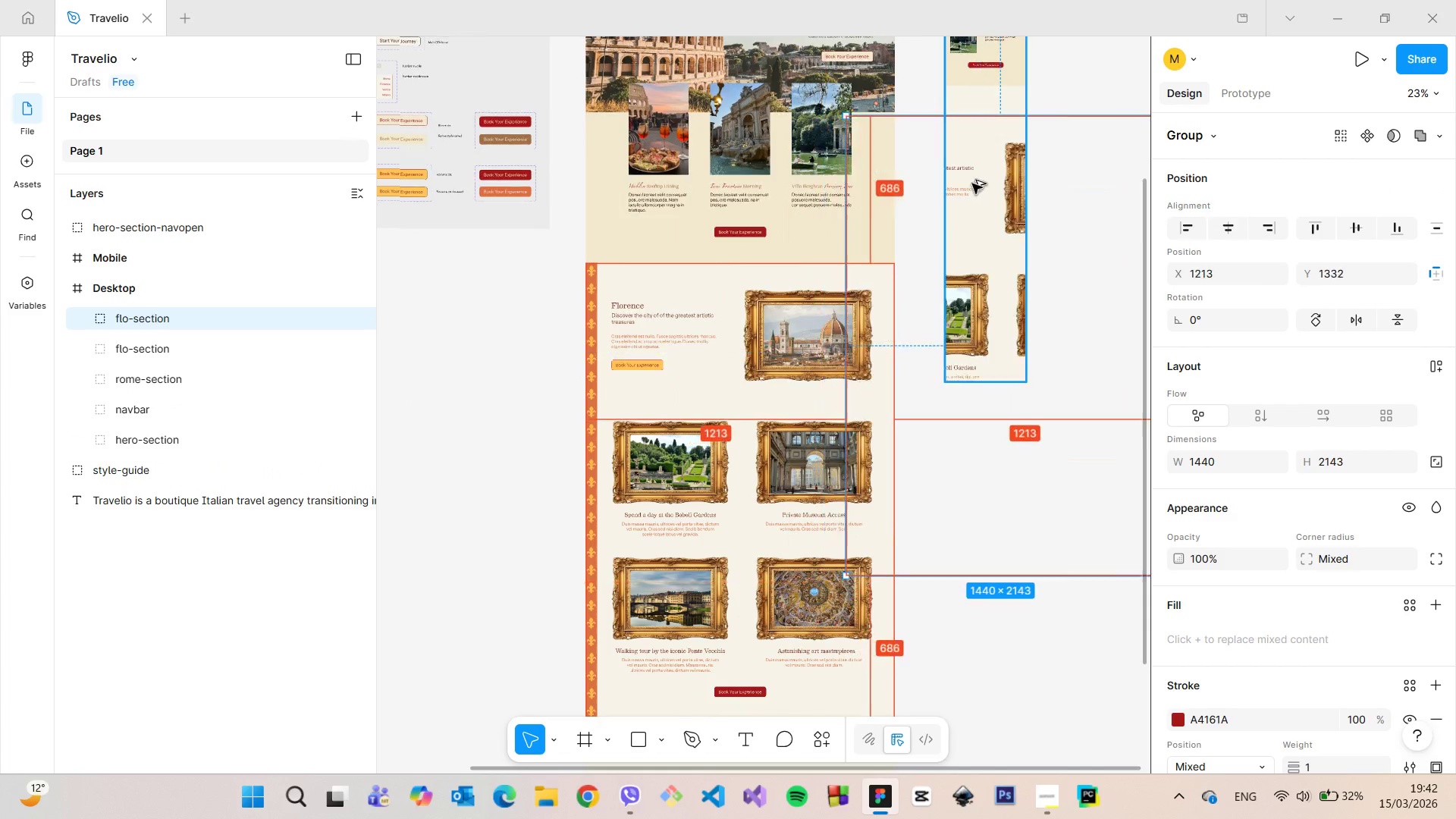 
hold_key(key=AltLeft, duration=1.52)
 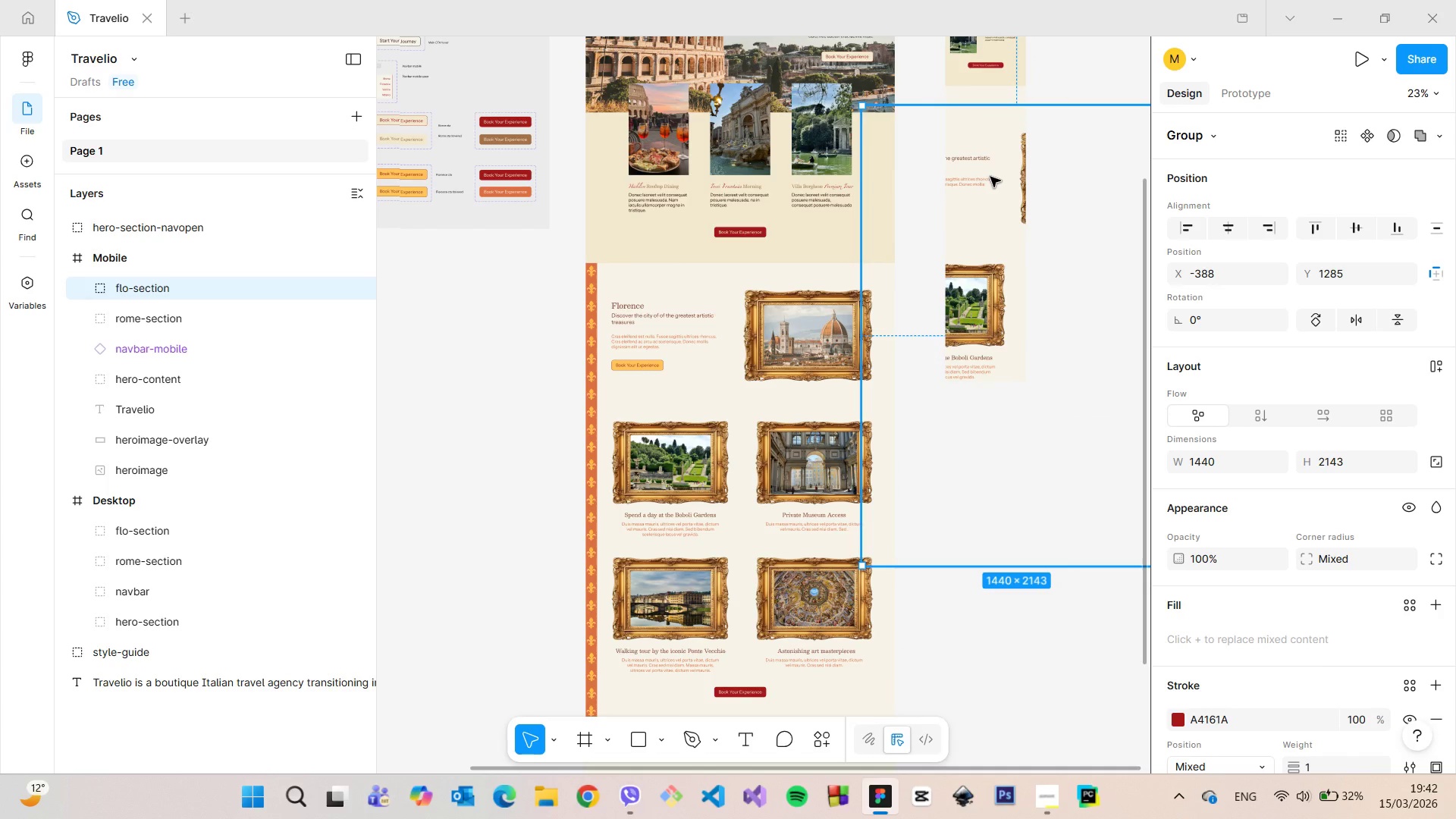 
key(Alt+AltLeft)
 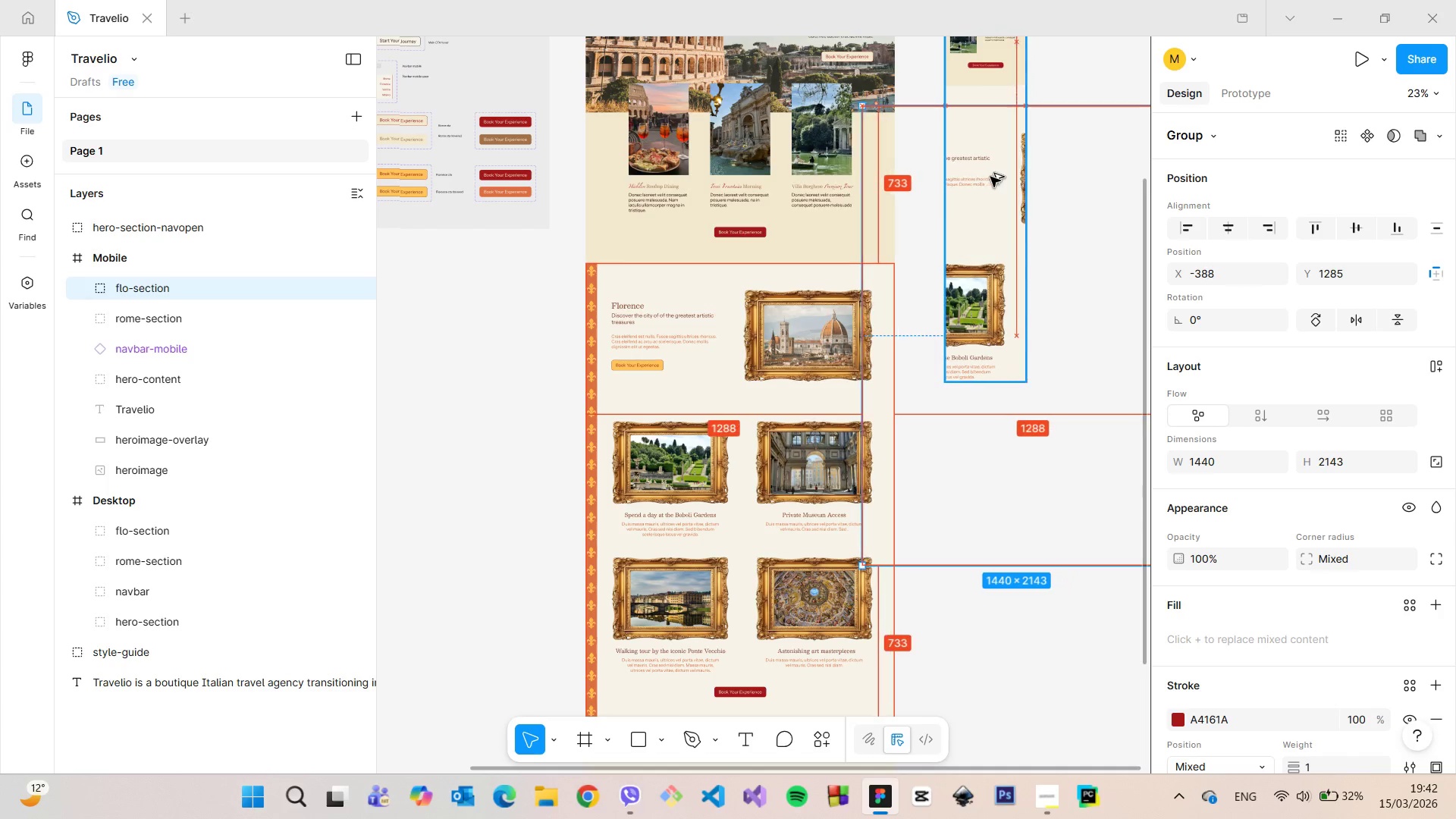 
key(Alt+AltLeft)
 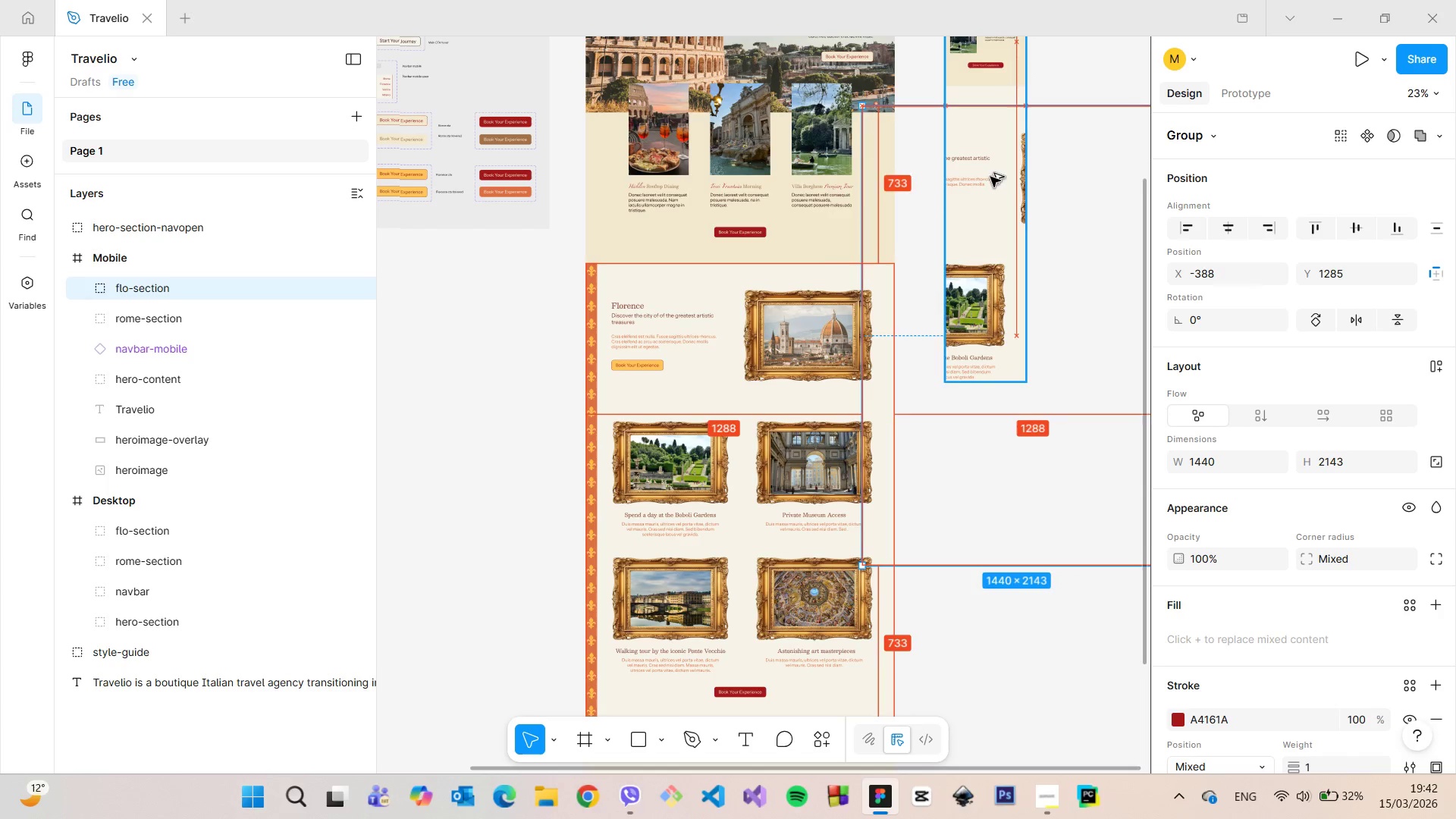 
key(Alt+AltLeft)
 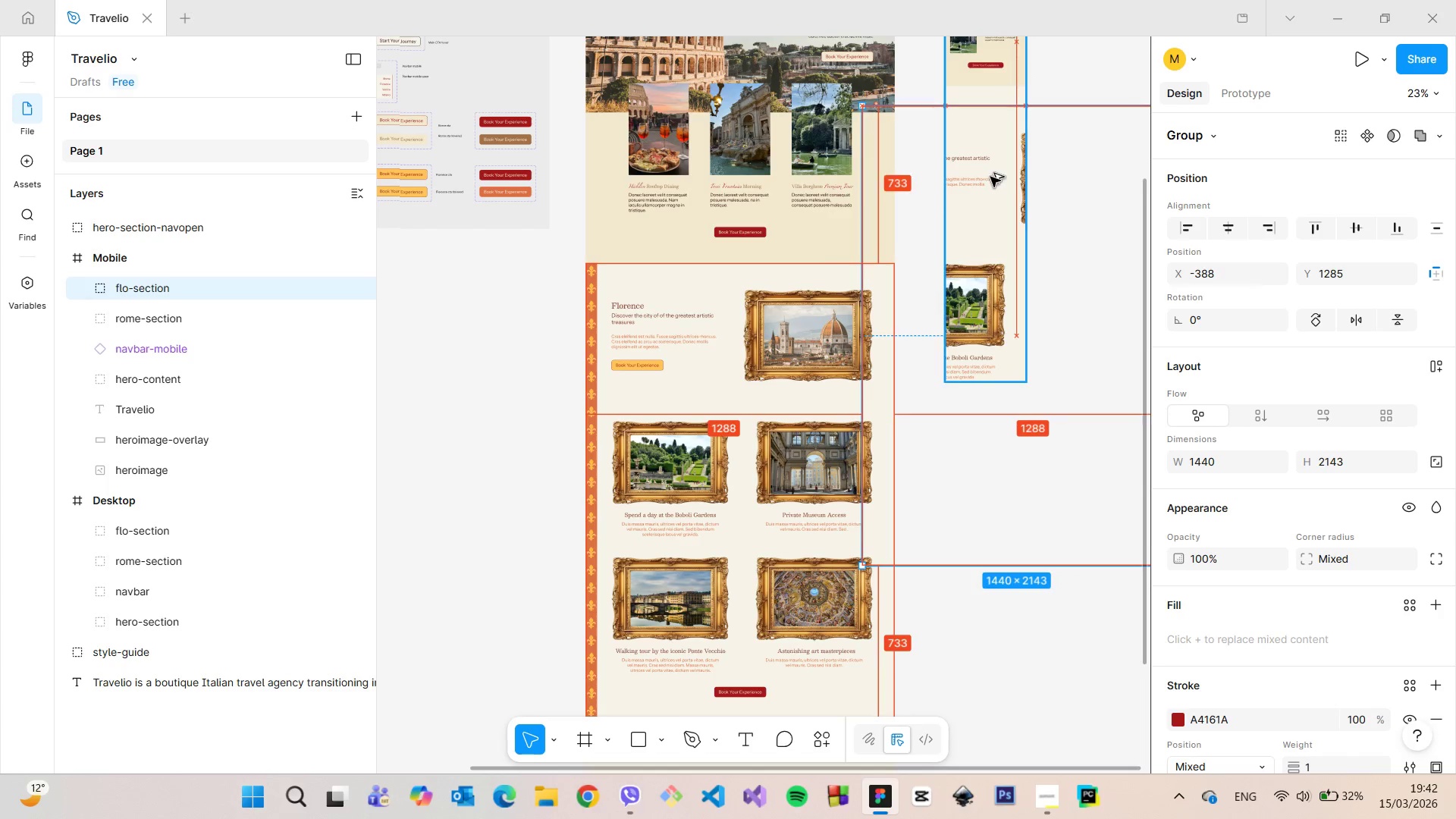 
scroll: coordinate [992, 182], scroll_direction: down, amount: 6.0
 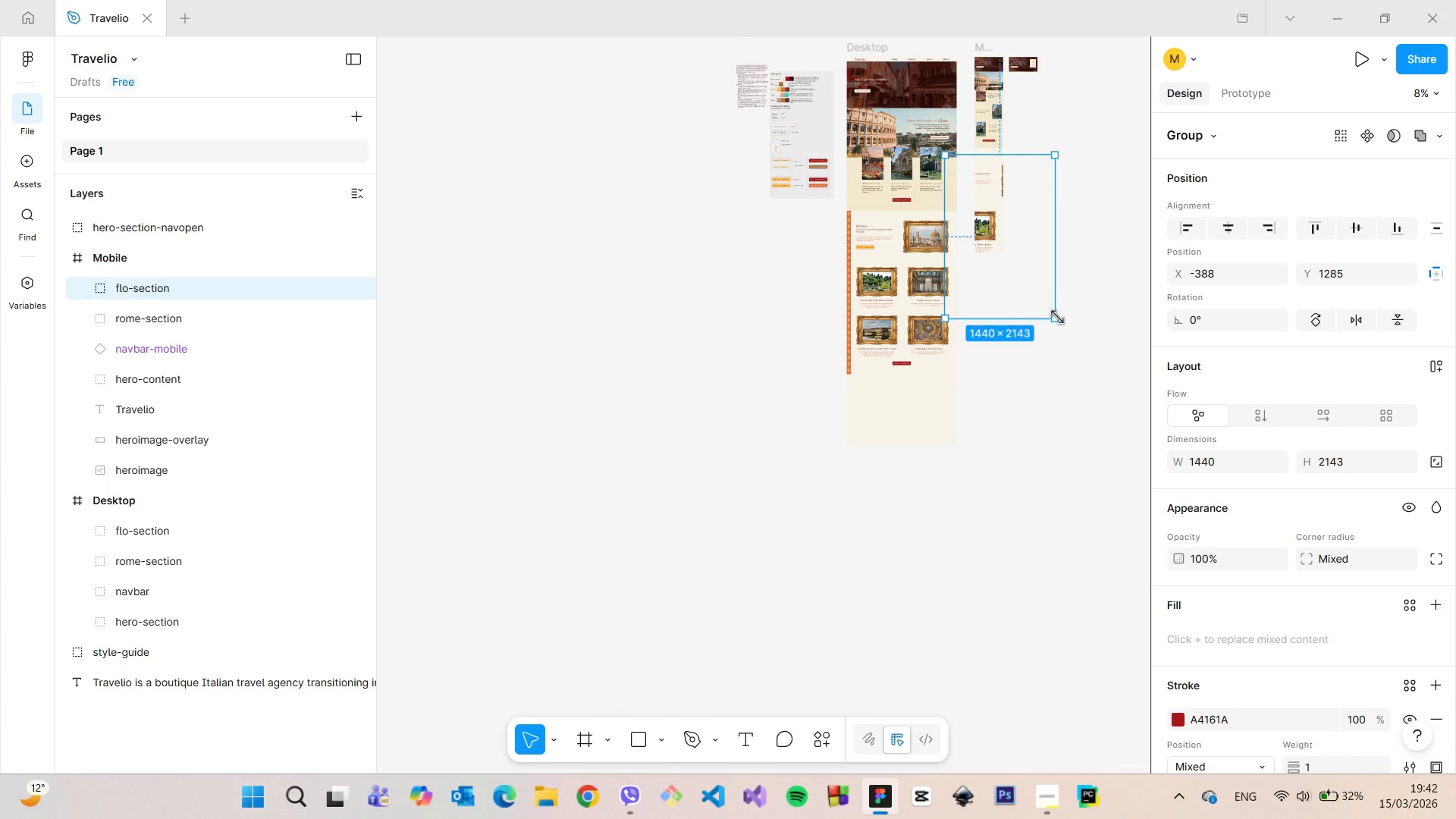 
hold_key(key=ShiftLeft, duration=1.52)
left_click_drag(start_coordinate=[1057, 317], to_coordinate=[1000, 244])
 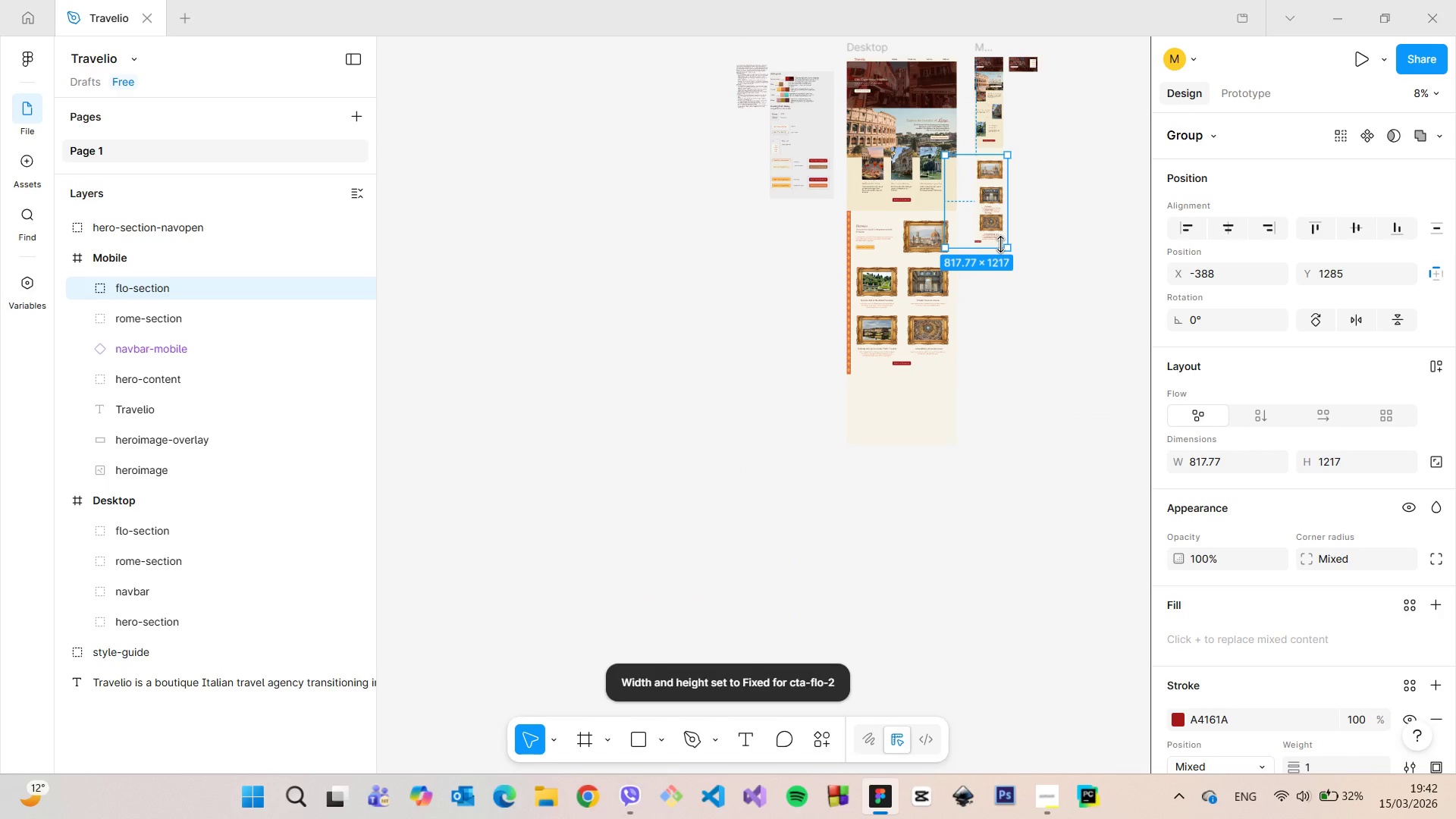 
hold_key(key=ShiftLeft, duration=1.51)
 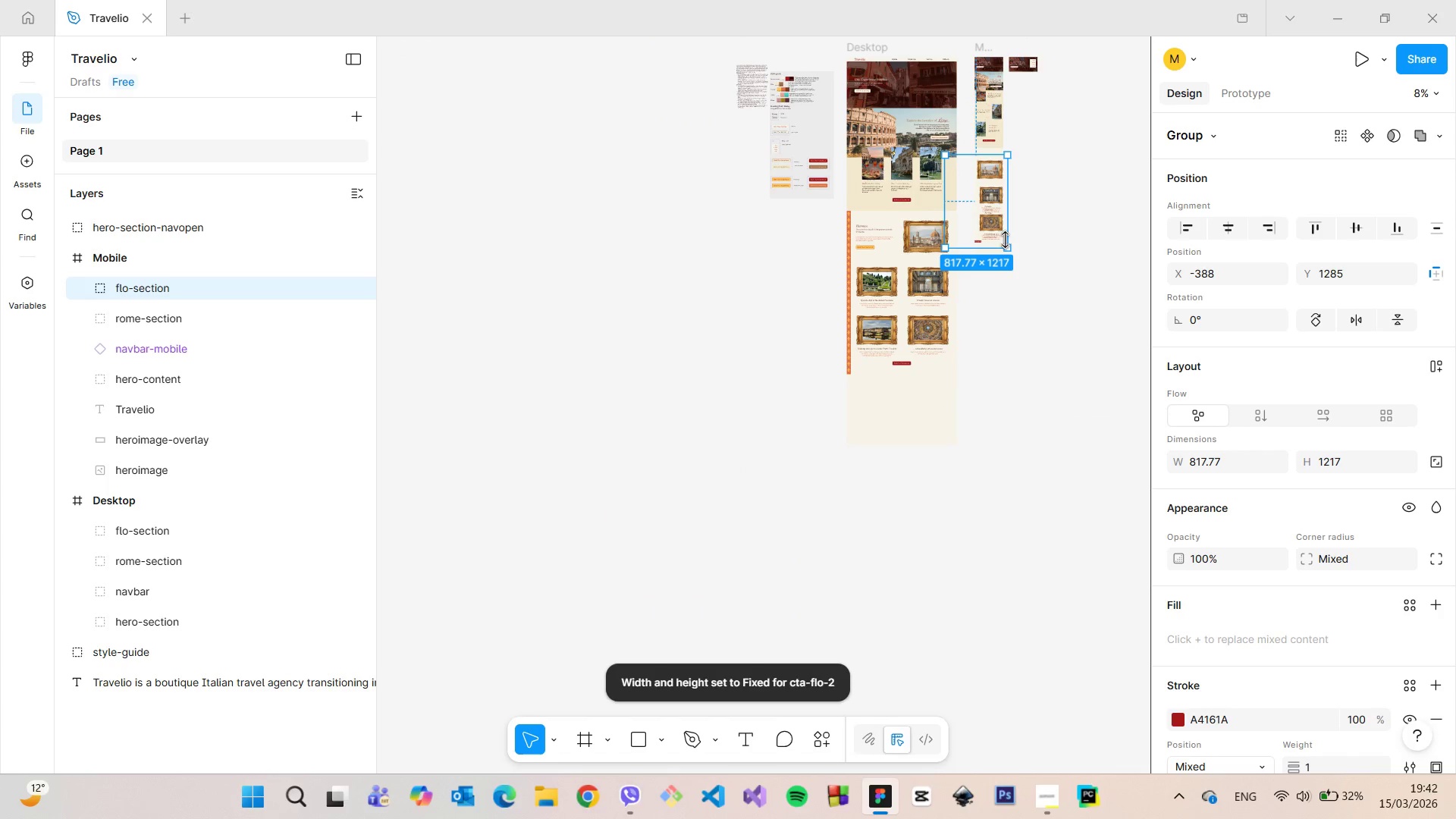 
hold_key(key=ShiftLeft, duration=0.58)
 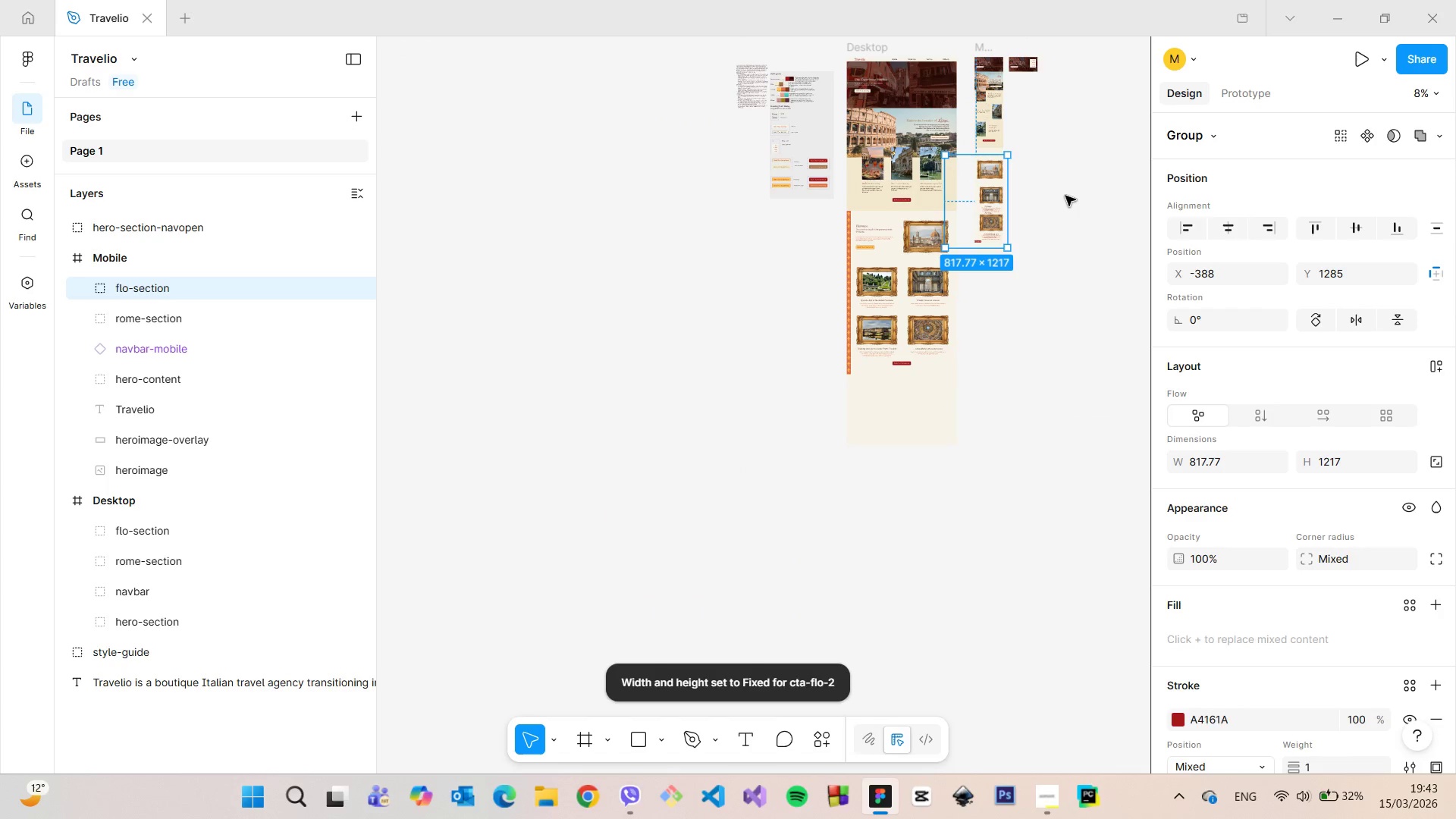 
left_click([1065, 196])
 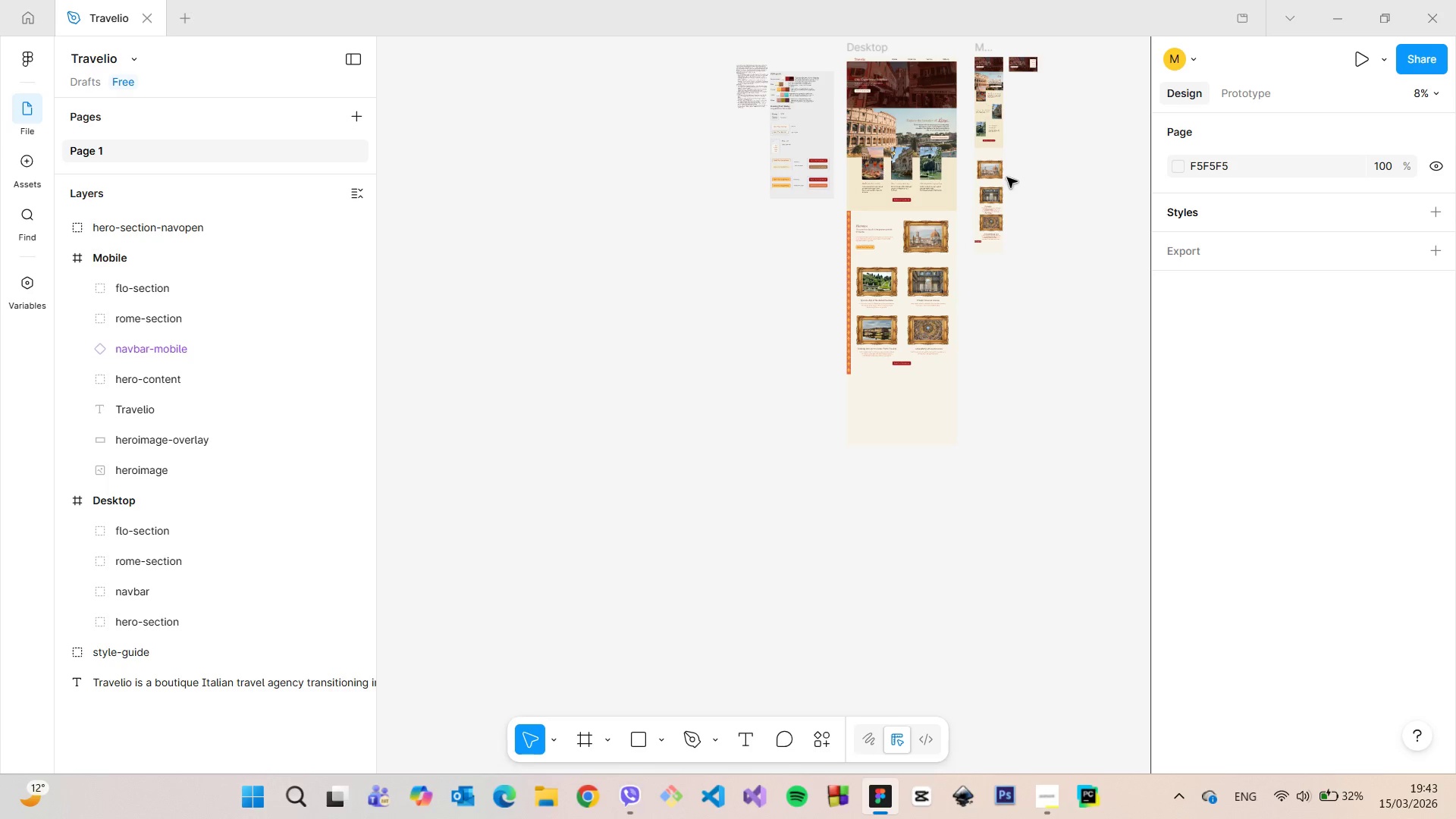 
scroll: coordinate [1004, 192], scroll_direction: up, amount: 13.0
 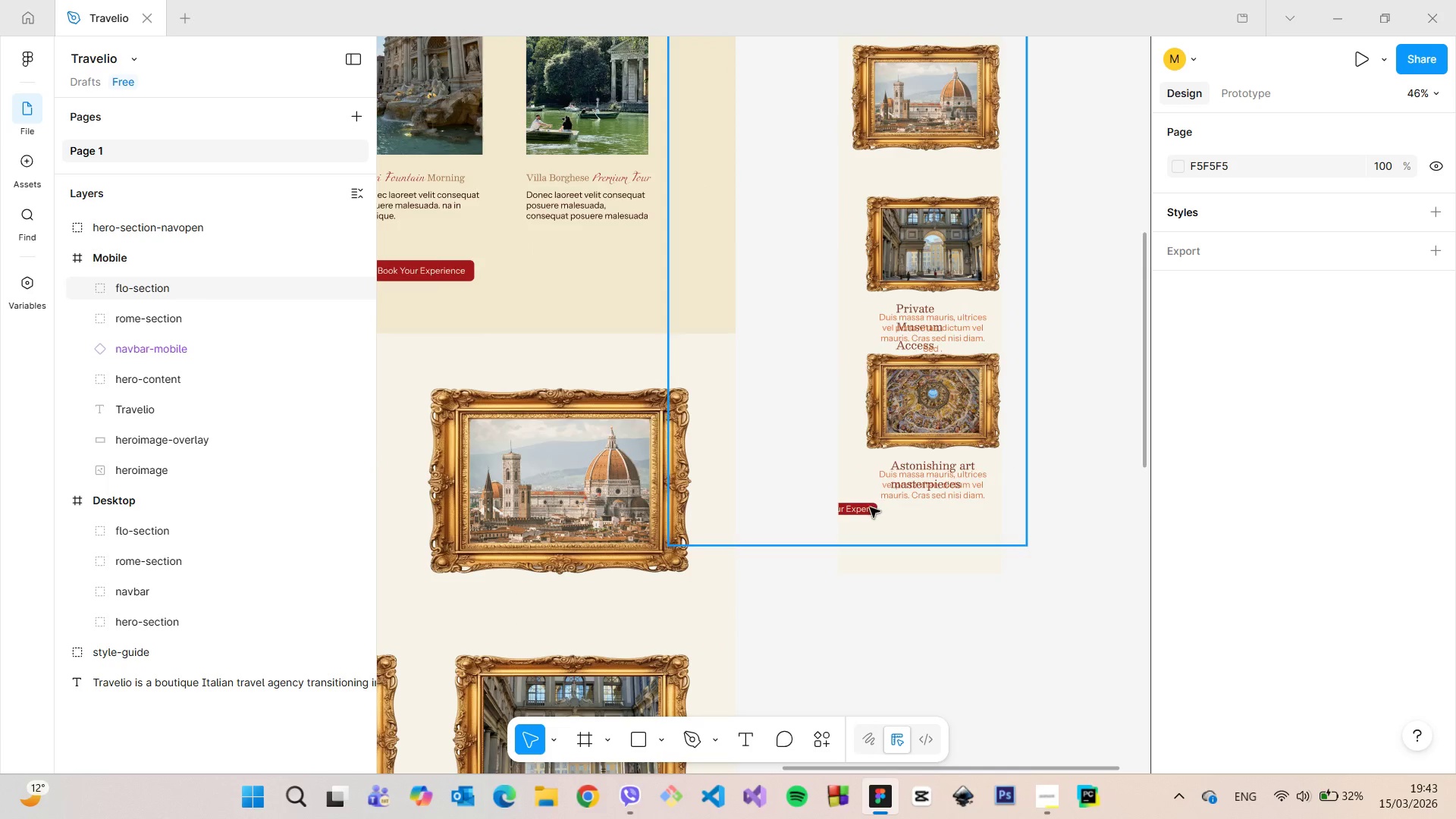 
double_click([868, 508])
 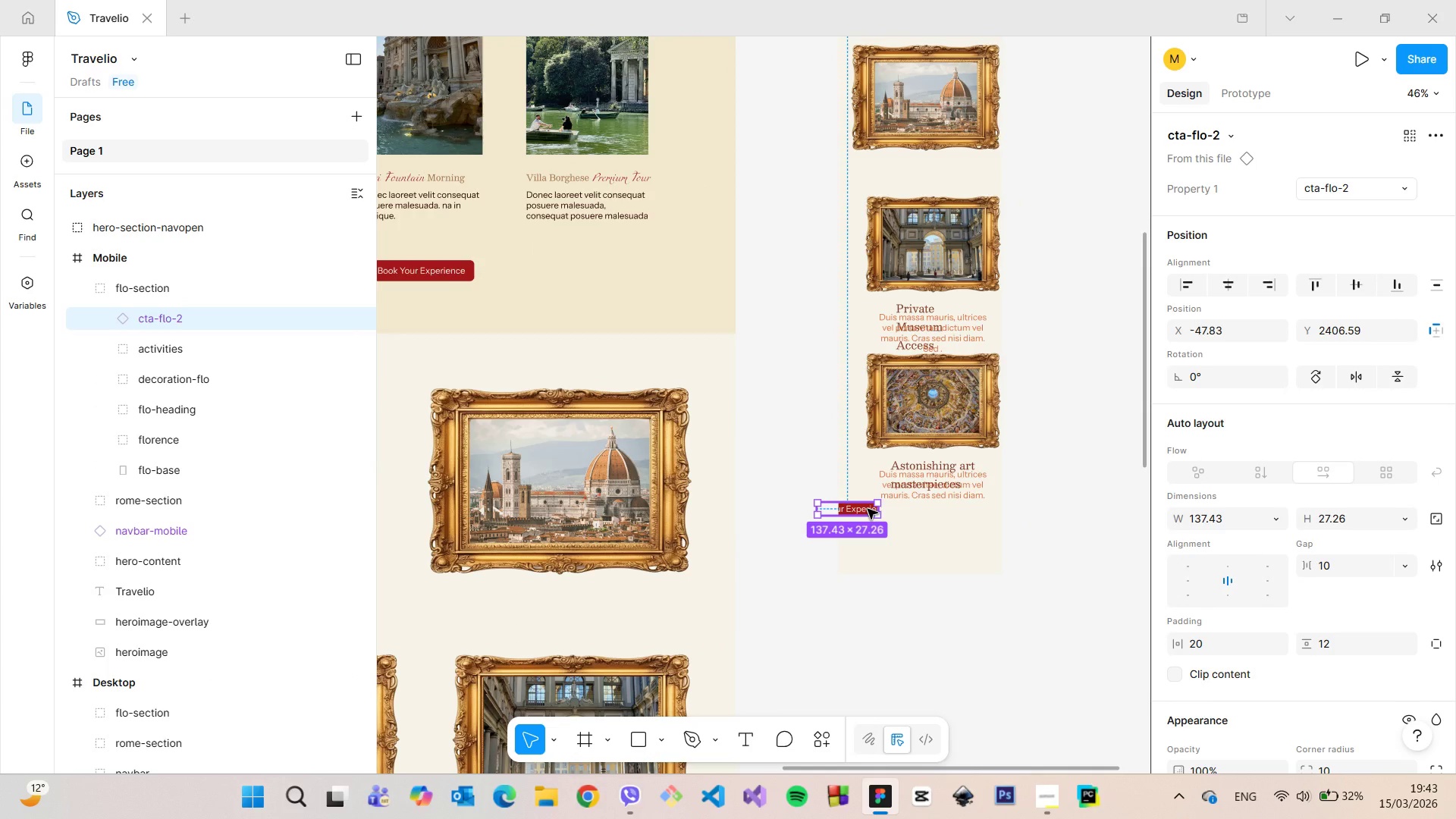 
key(Backspace)
 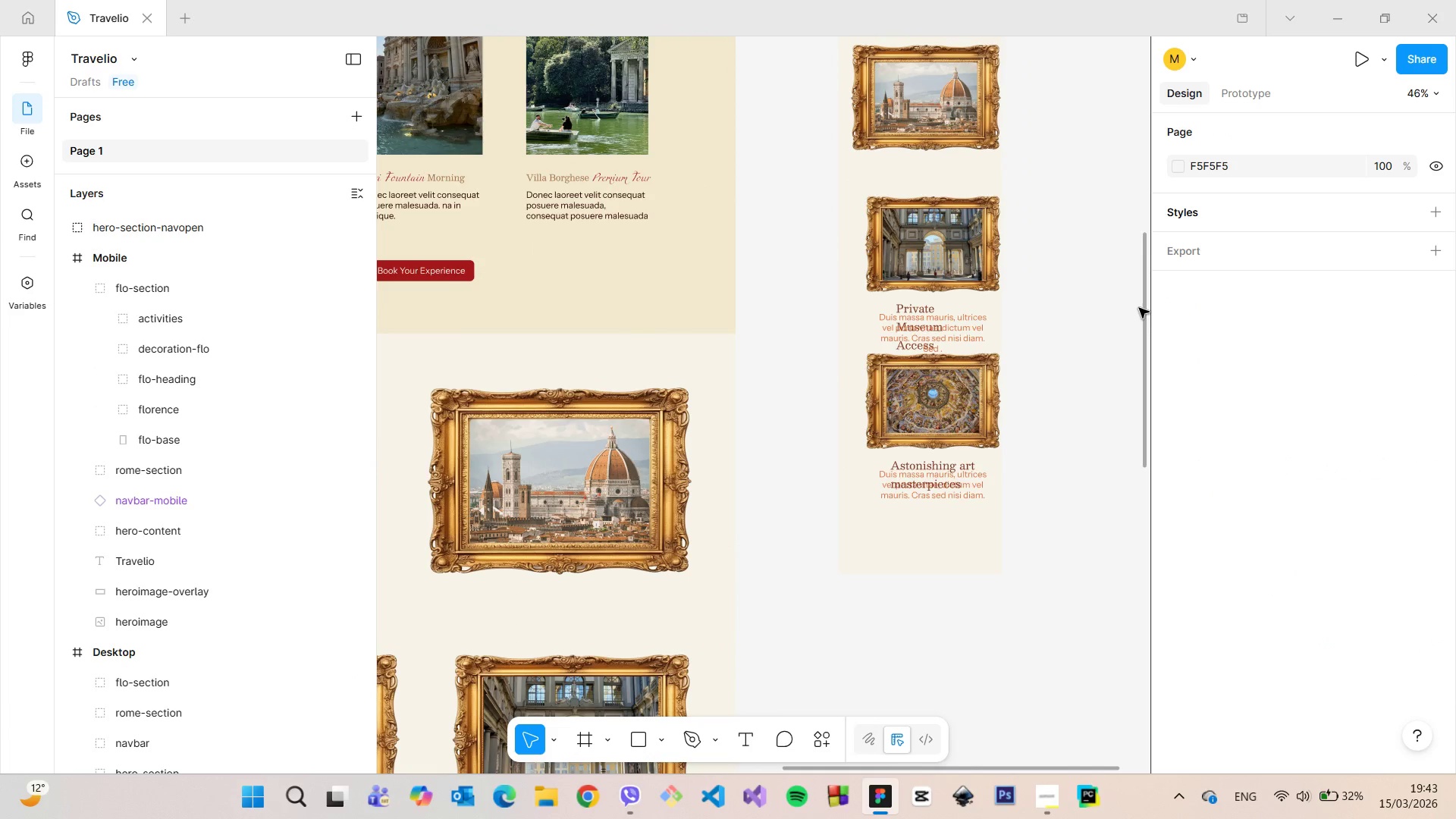 
left_click_drag(start_coordinate=[1142, 309], to_coordinate=[1139, 241])
 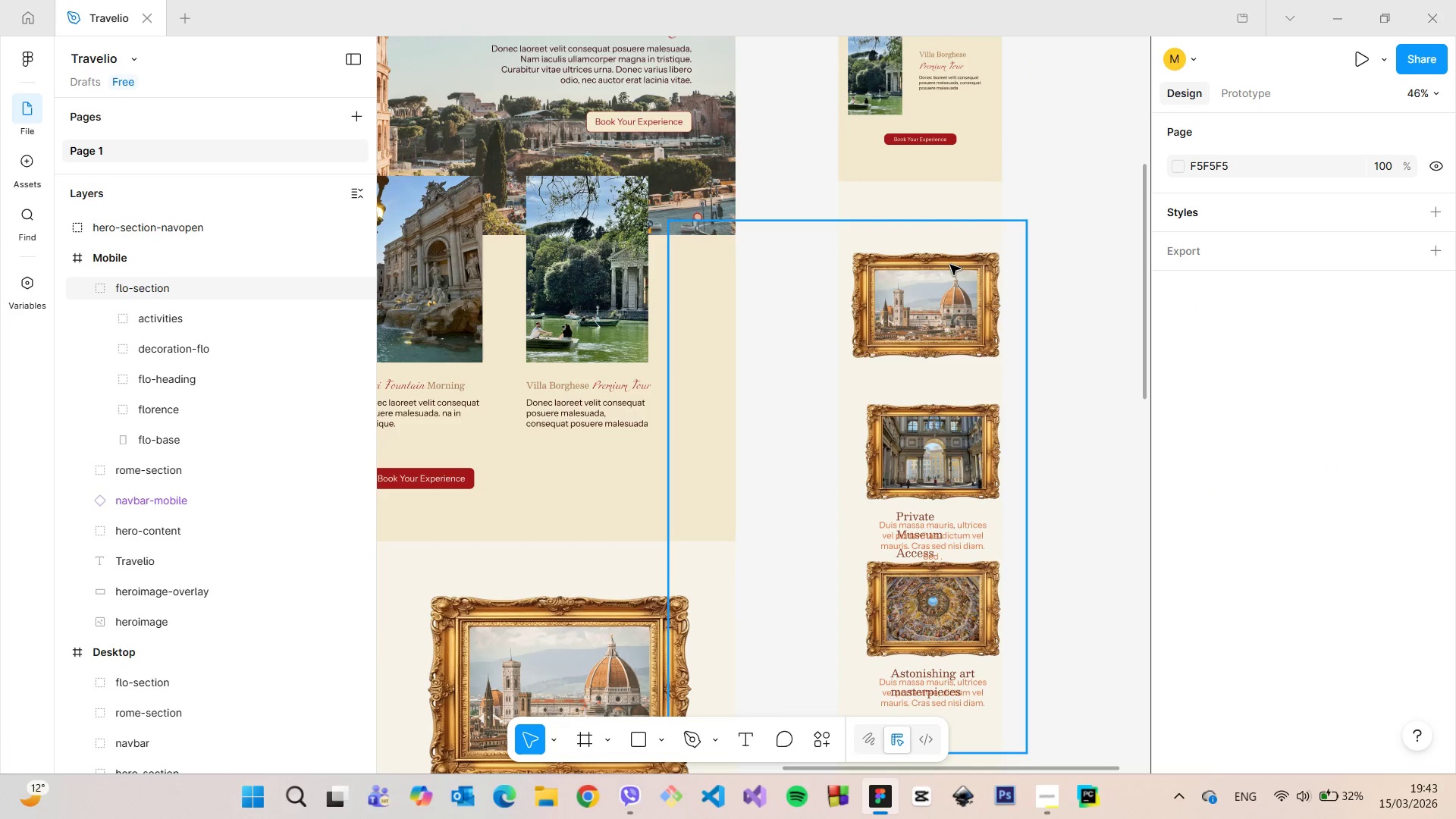 
left_click([950, 265])
 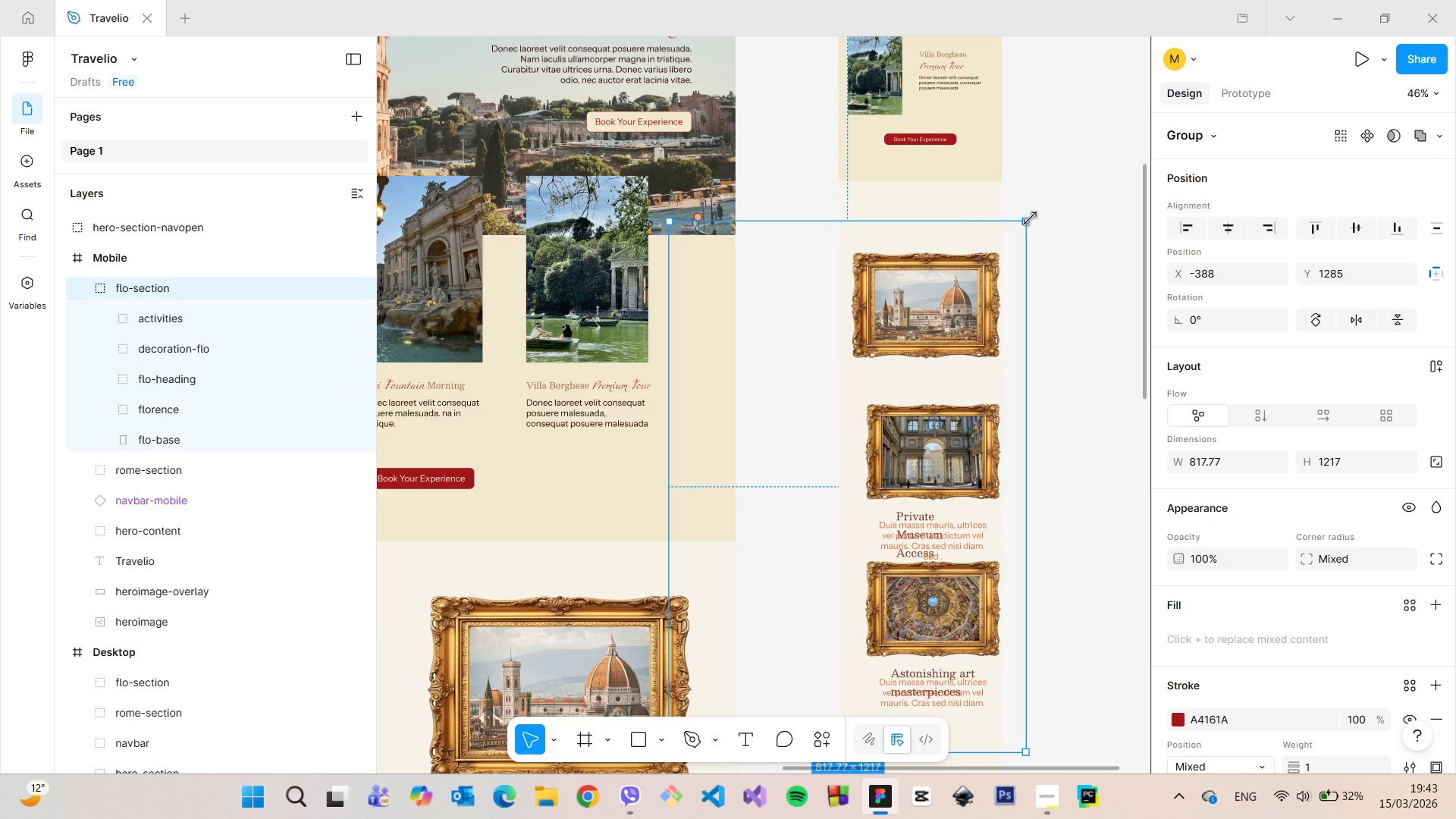 
hold_key(key=ShiftLeft, duration=1.5)
left_click_drag(start_coordinate=[1031, 218], to_coordinate=[827, 478])
 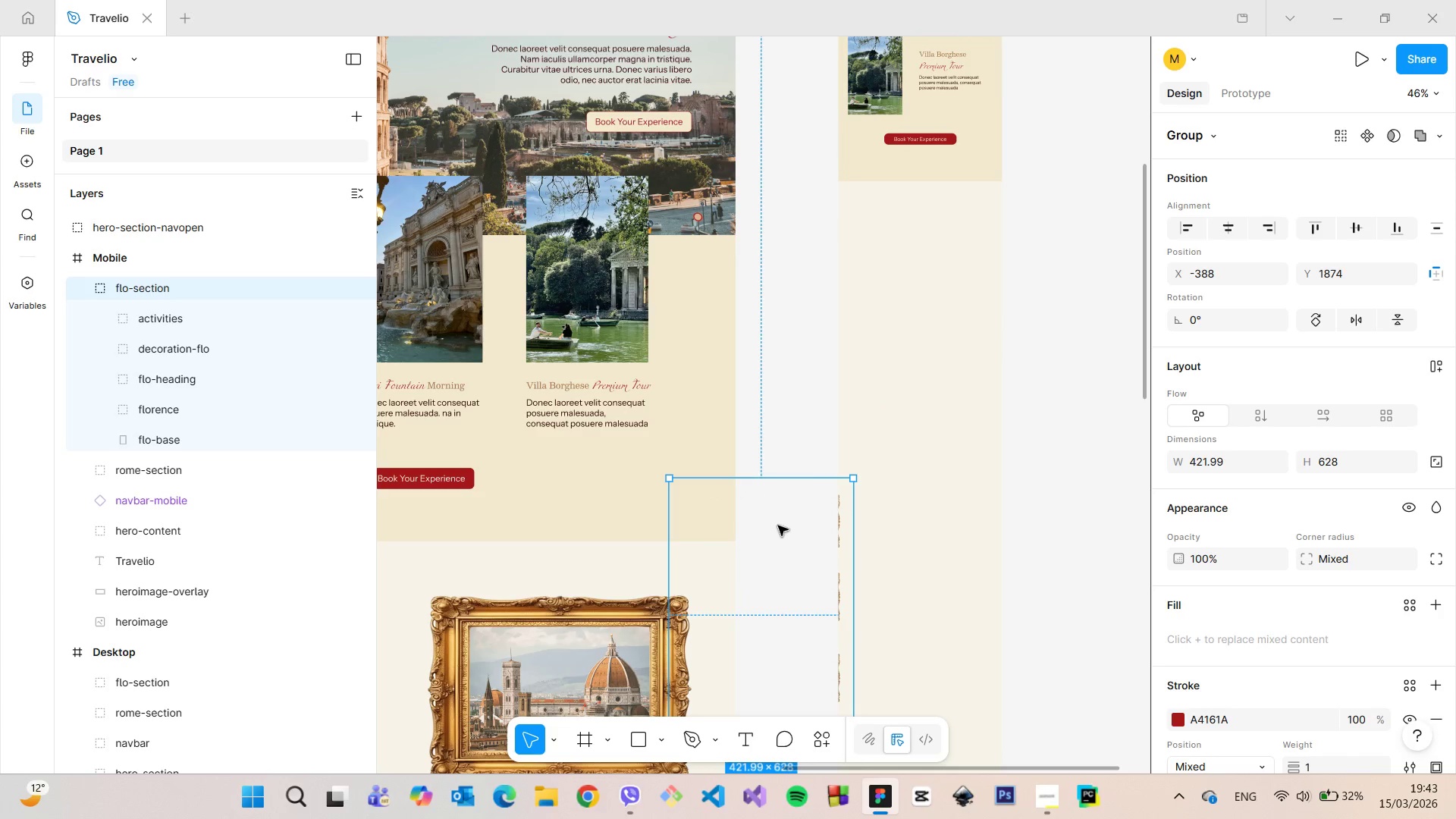 
hold_key(key=ShiftLeft, duration=0.41)
 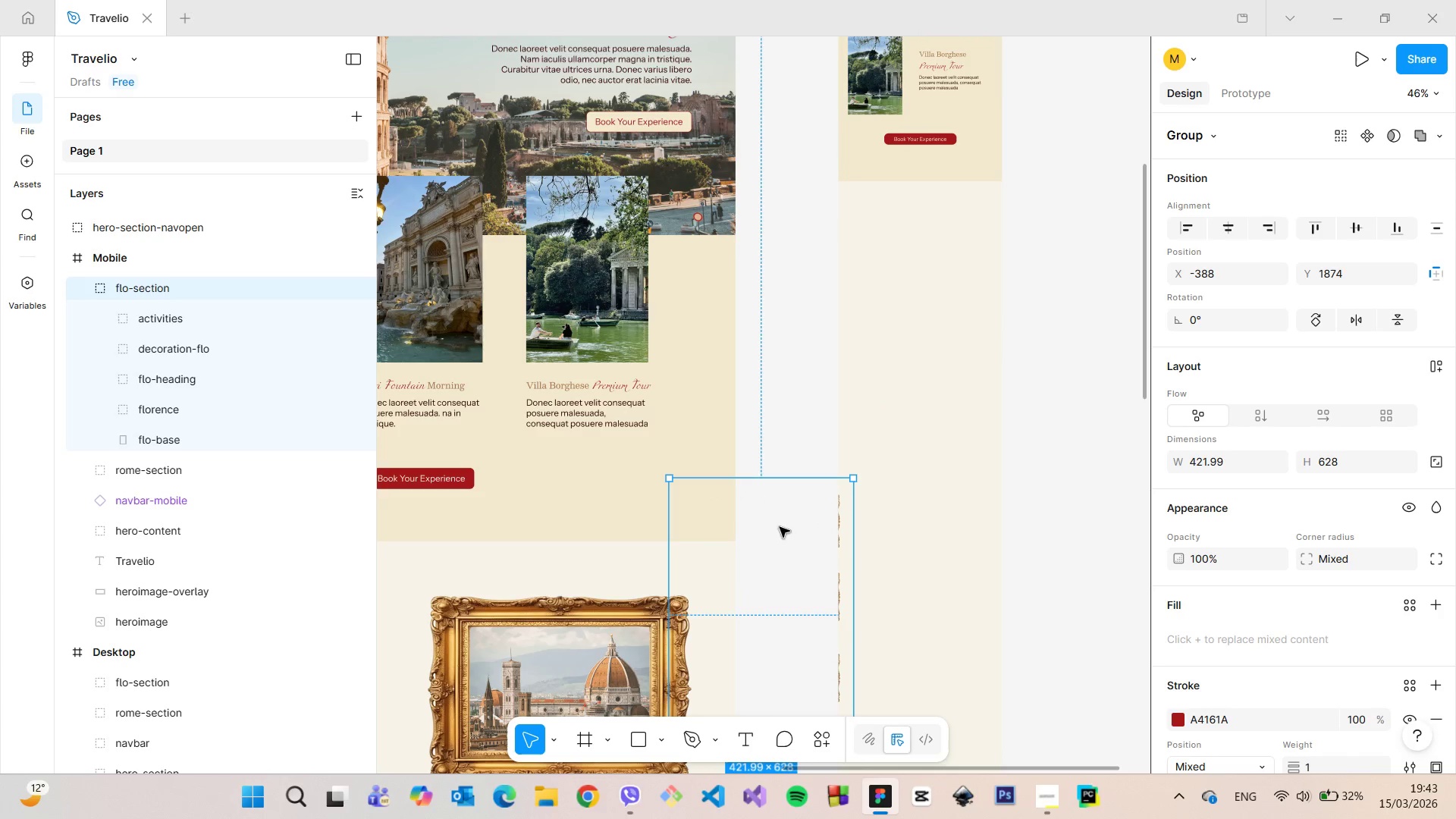 
left_click_drag(start_coordinate=[783, 528], to_coordinate=[955, 413])
 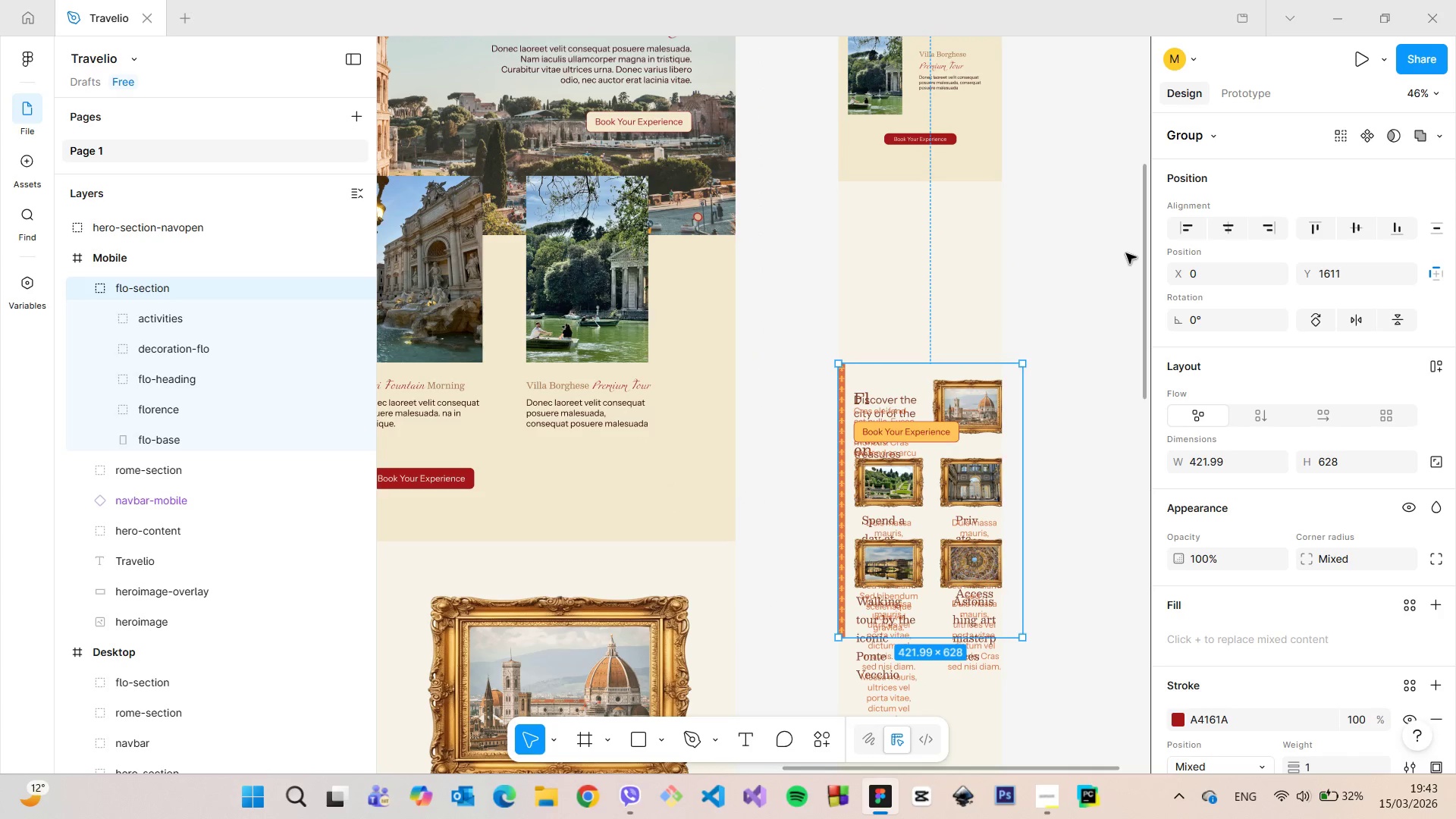 
left_click_drag(start_coordinate=[1141, 253], to_coordinate=[1107, 284])
 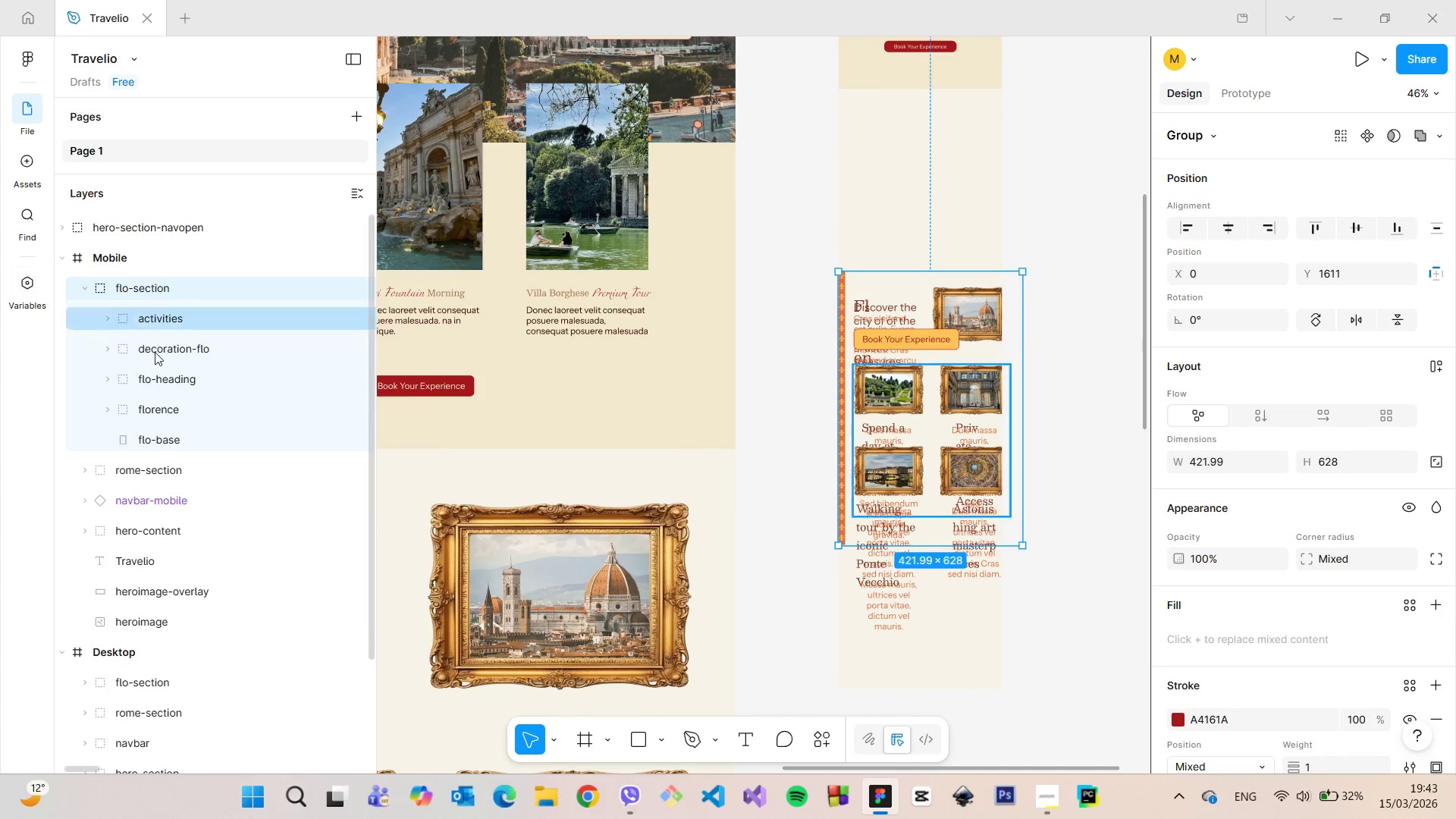 
left_click([215, 438])
 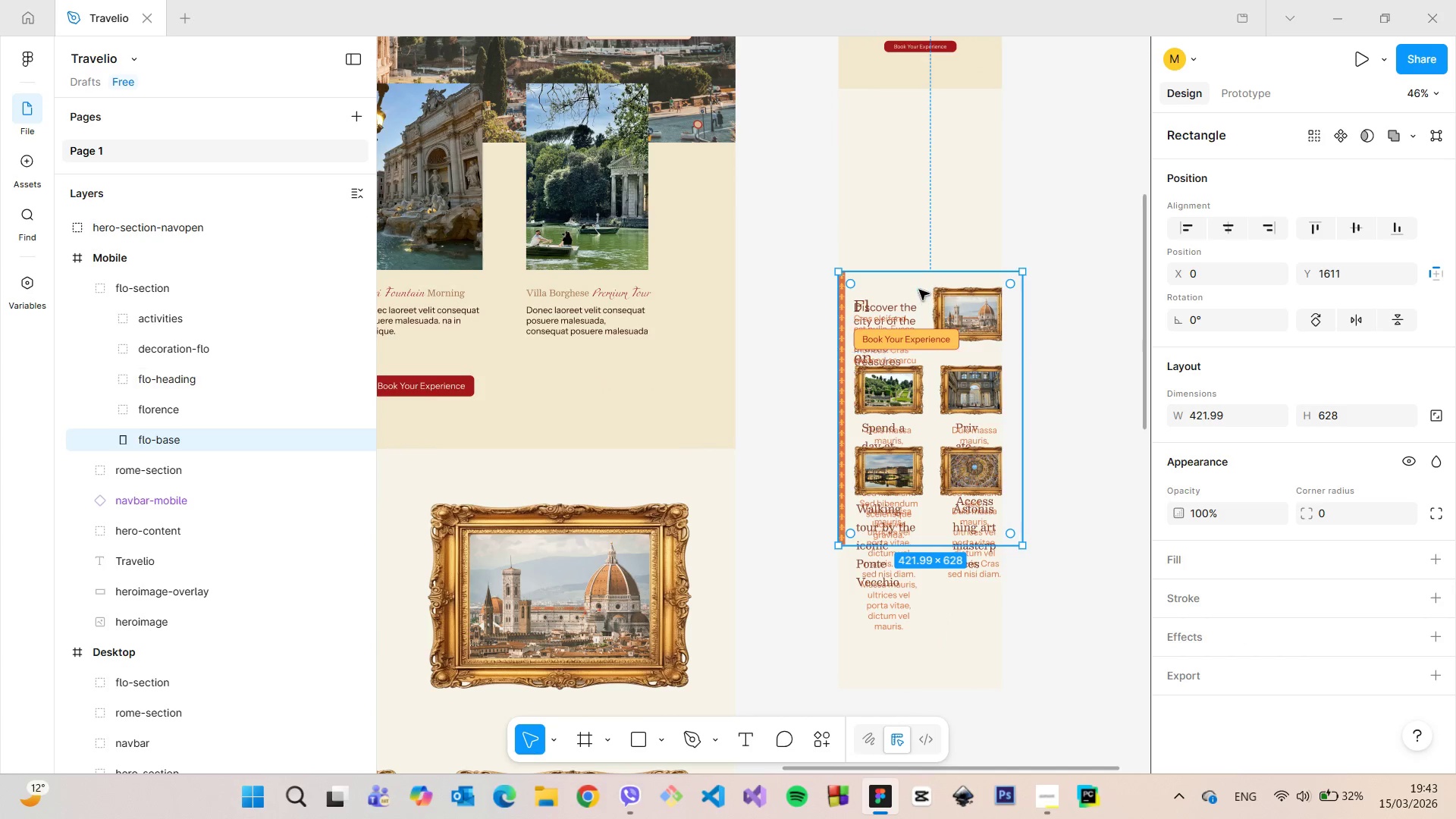 
left_click_drag(start_coordinate=[916, 283], to_coordinate=[913, 101])
 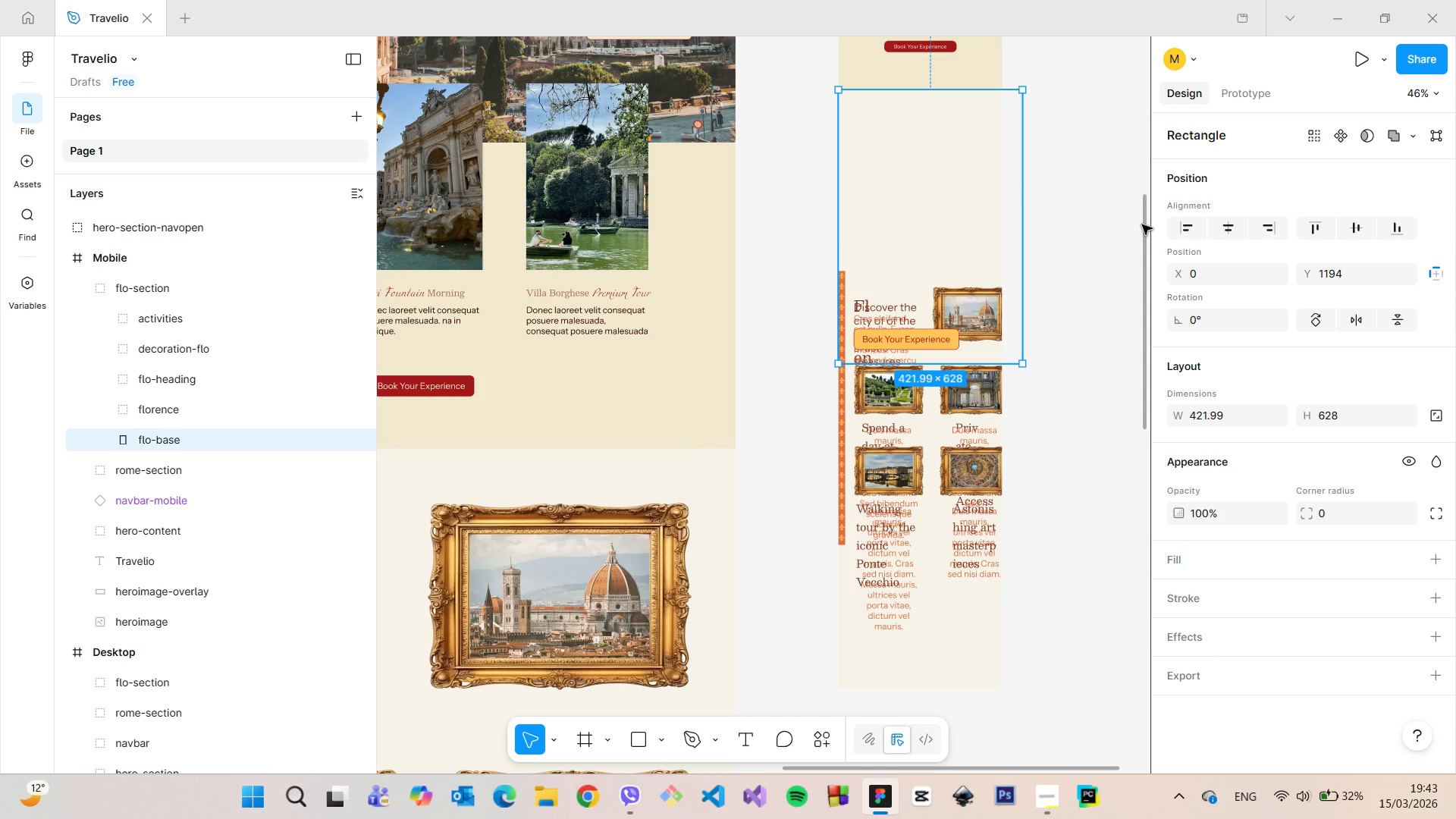 
left_click_drag(start_coordinate=[1142, 224], to_coordinate=[1140, 198])
 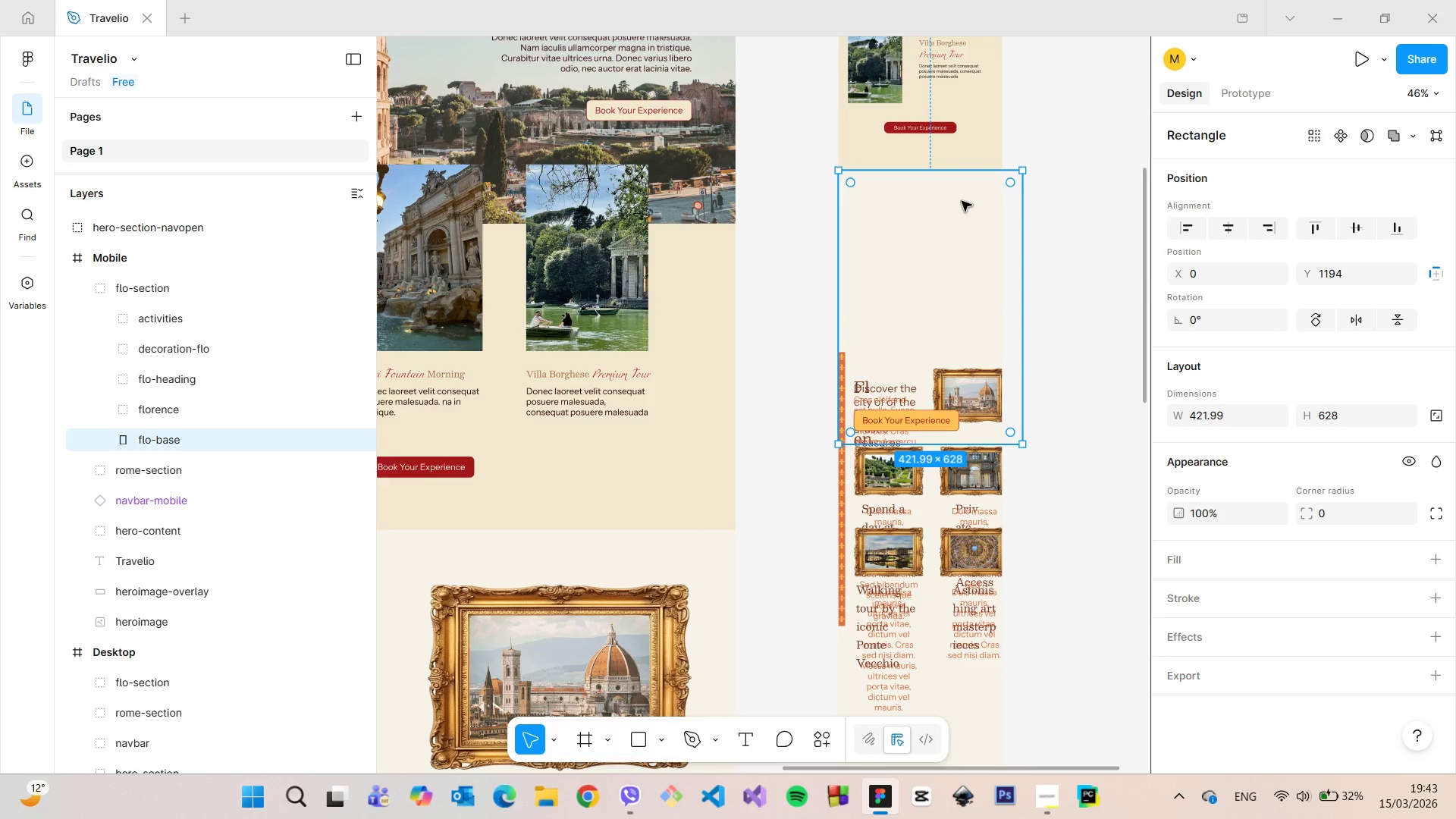 
scroll: coordinate [961, 201], scroll_direction: up, amount: 6.0
 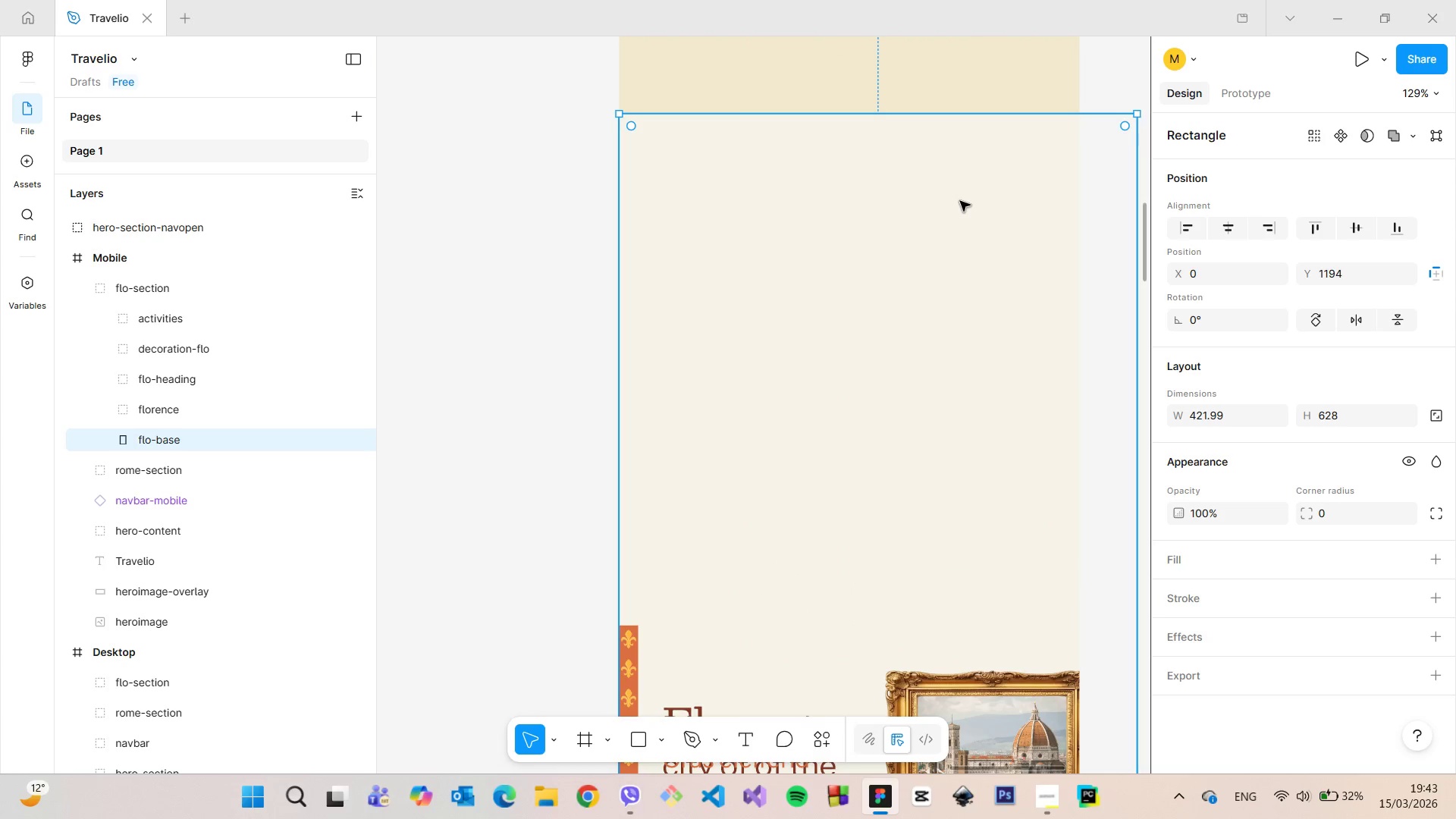 
scroll: coordinate [960, 201], scroll_direction: down, amount: 3.0
 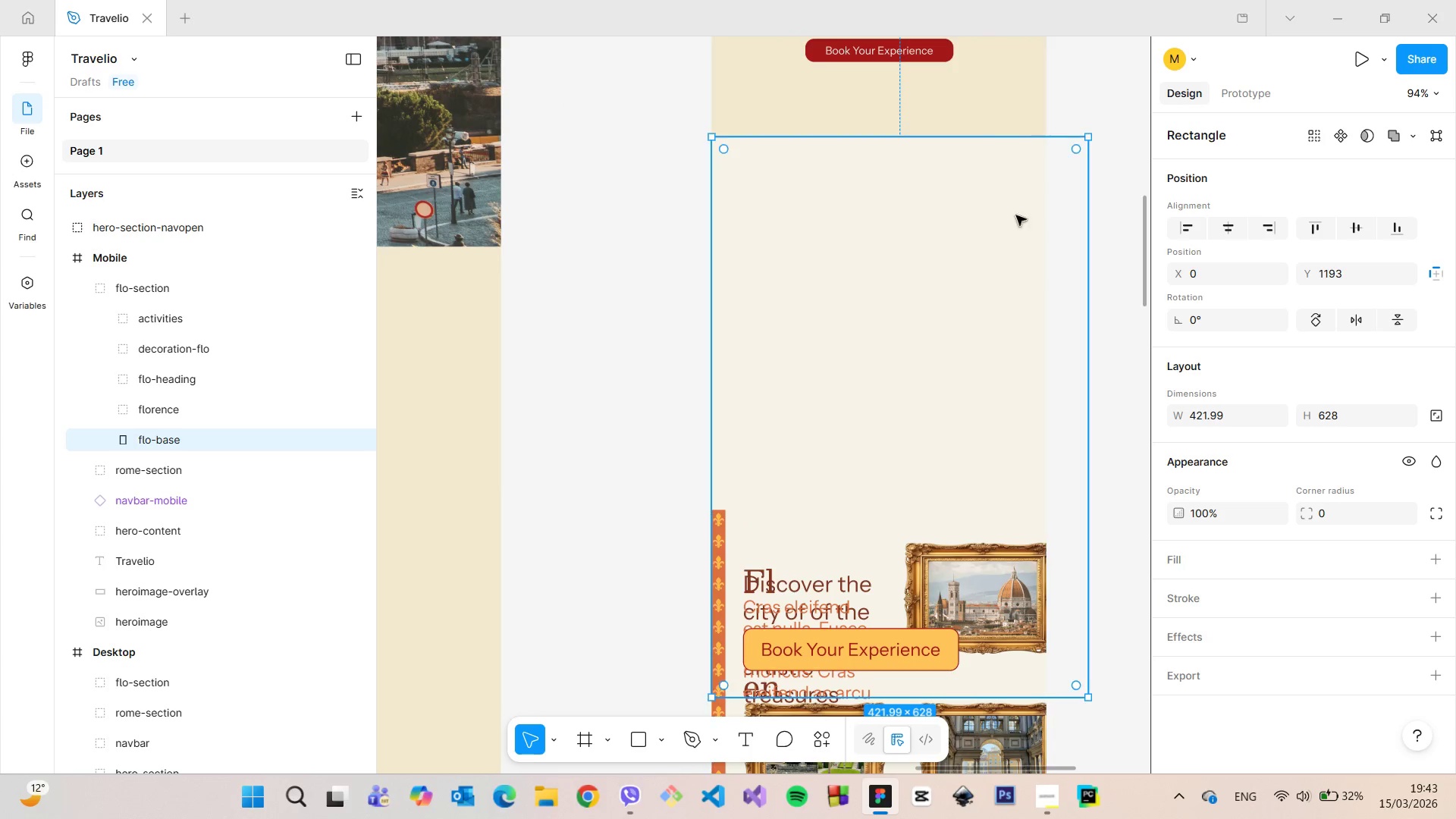 
left_click_drag(start_coordinate=[1091, 240], to_coordinate=[1045, 236])
 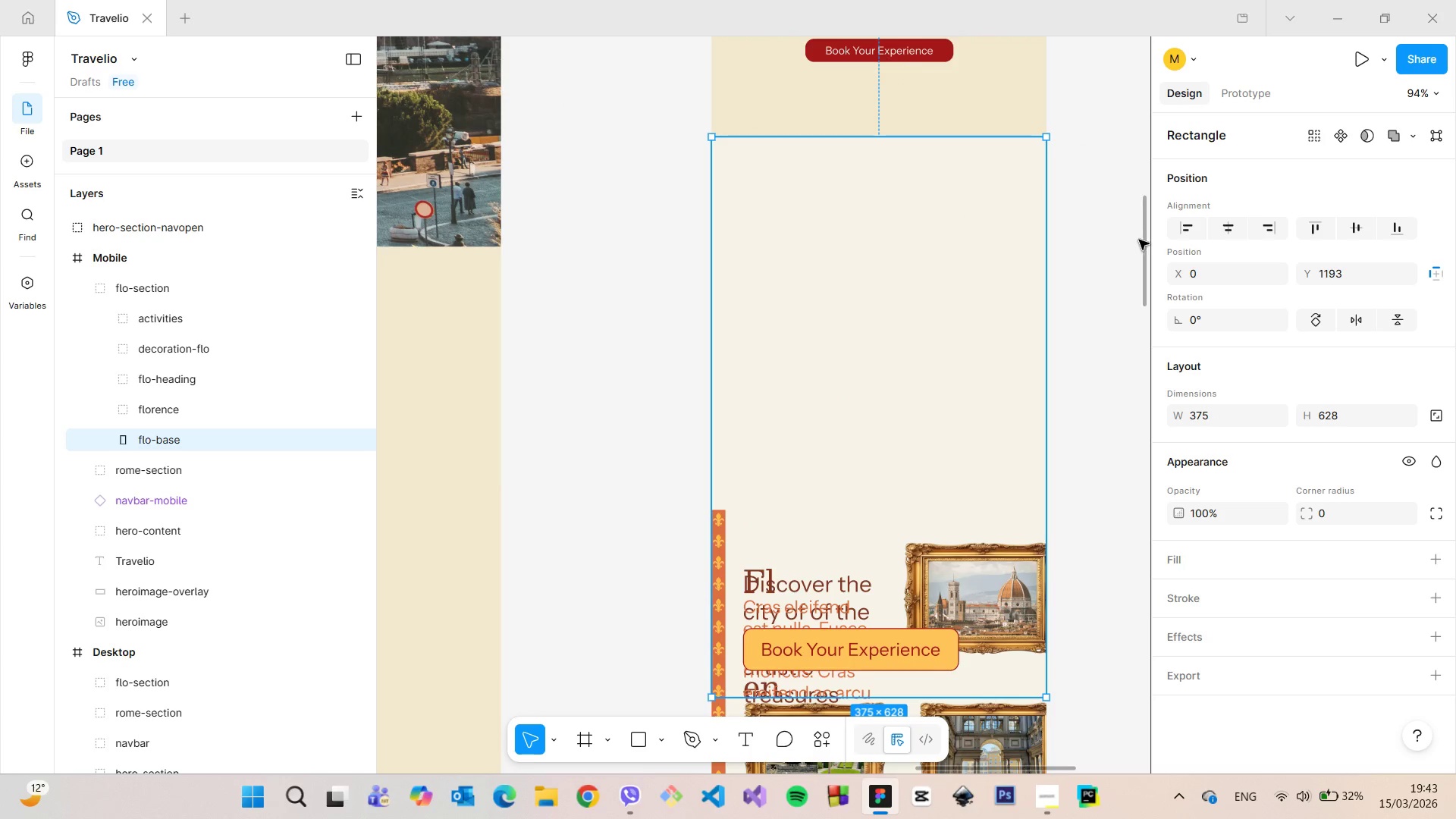 
left_click_drag(start_coordinate=[1143, 240], to_coordinate=[1102, 122])
 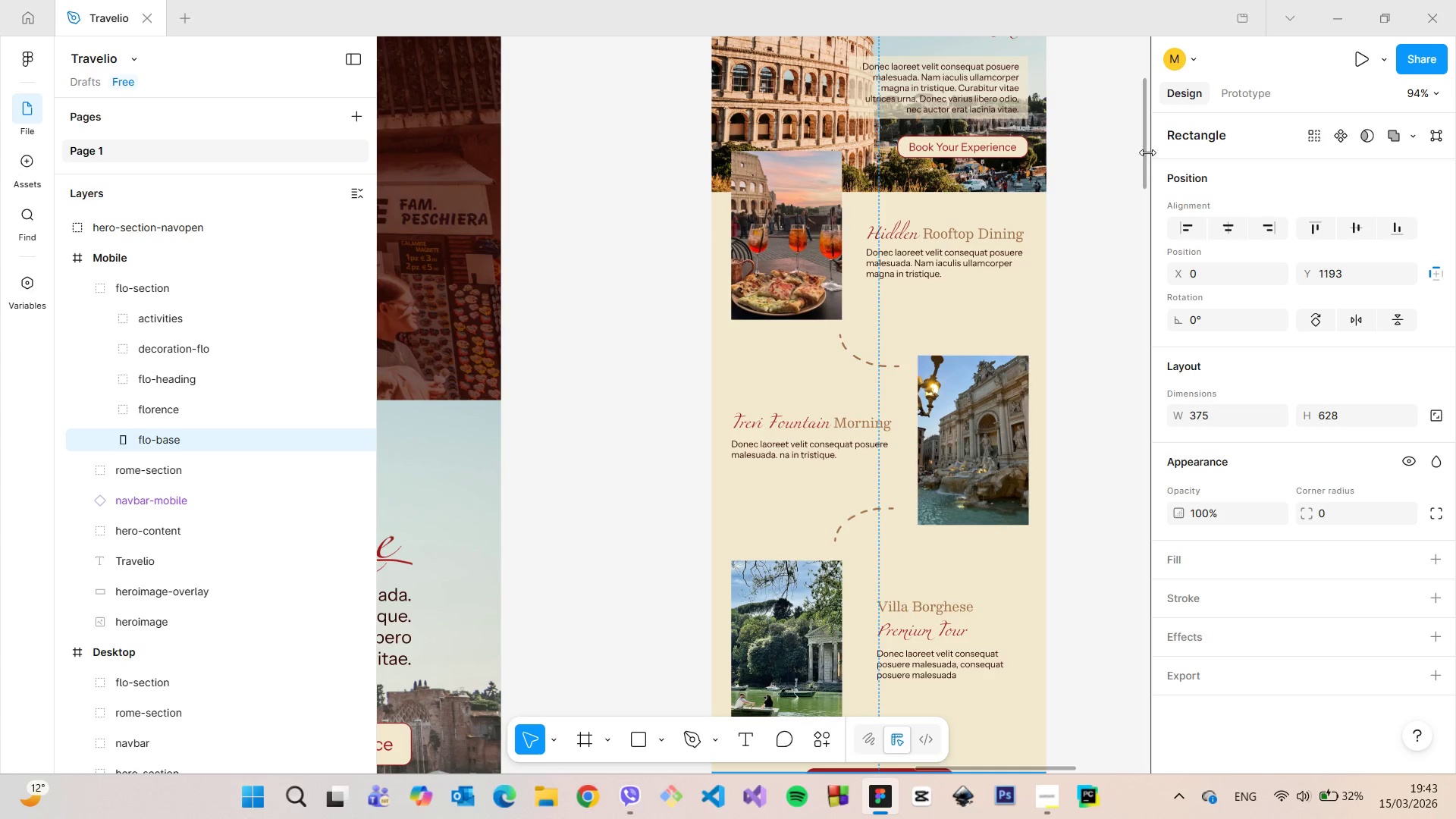 
left_click_drag(start_coordinate=[1144, 151], to_coordinate=[1147, 120])
 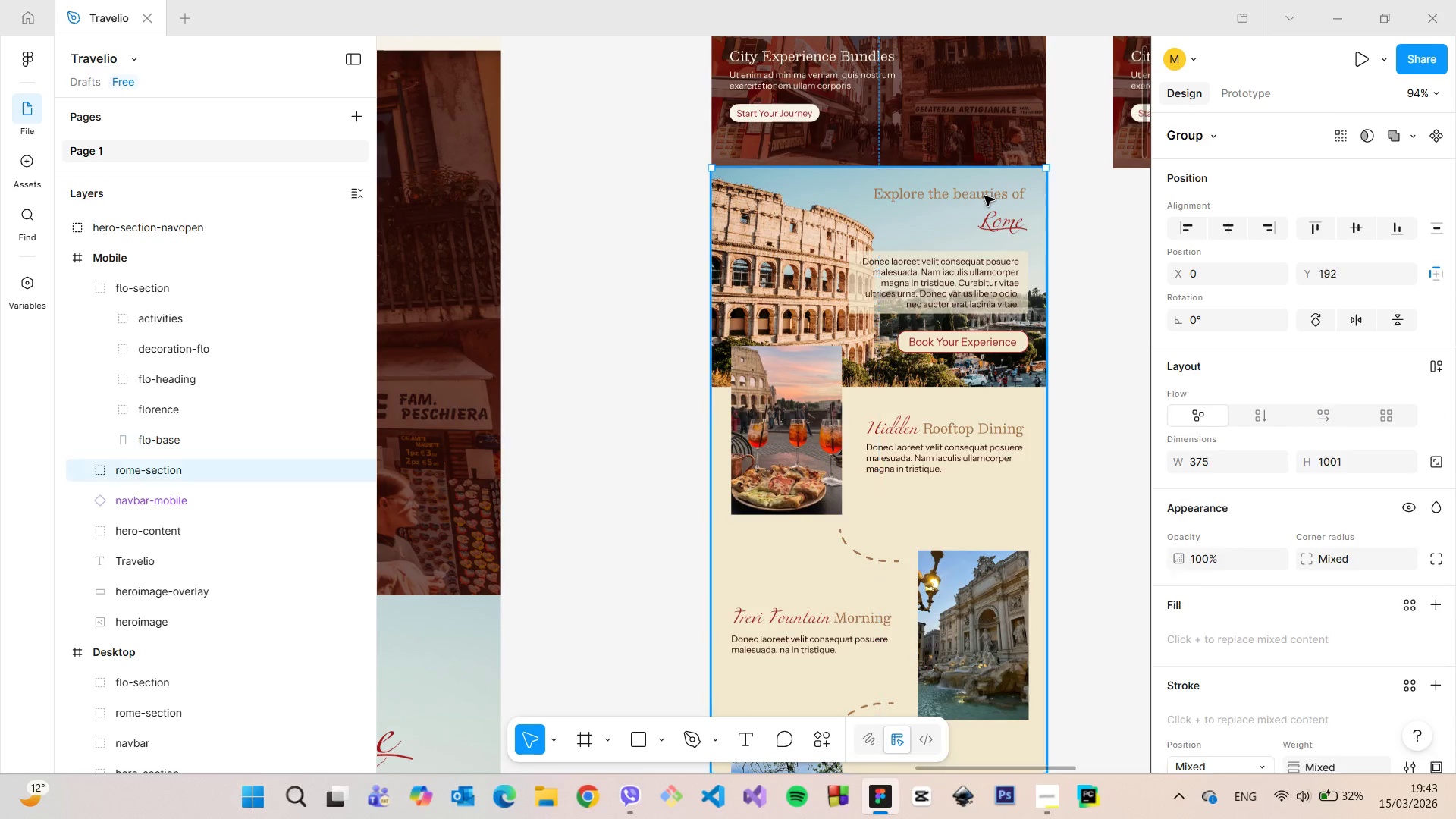 
double_click([984, 196])
 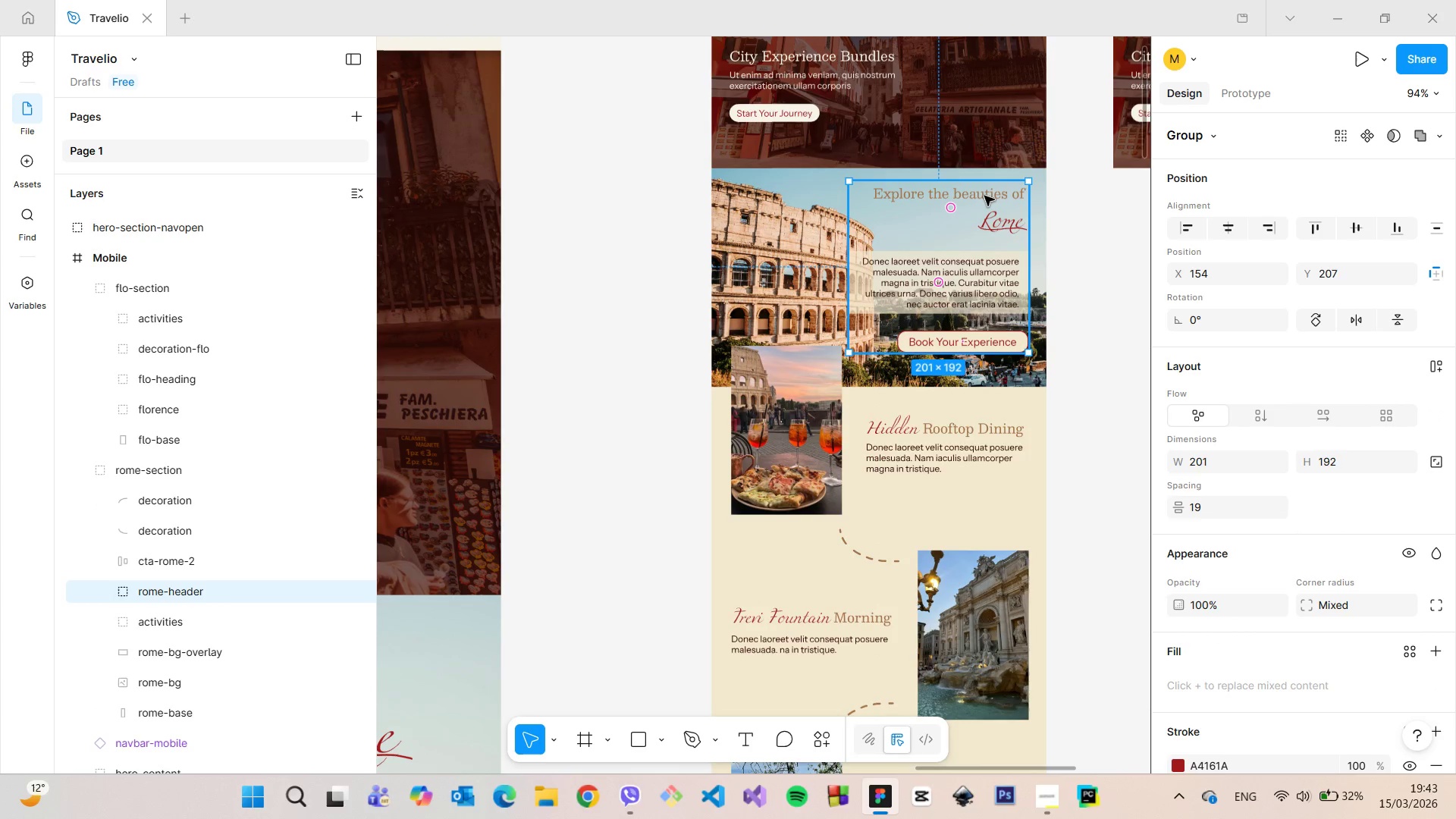 
double_click([984, 196])
 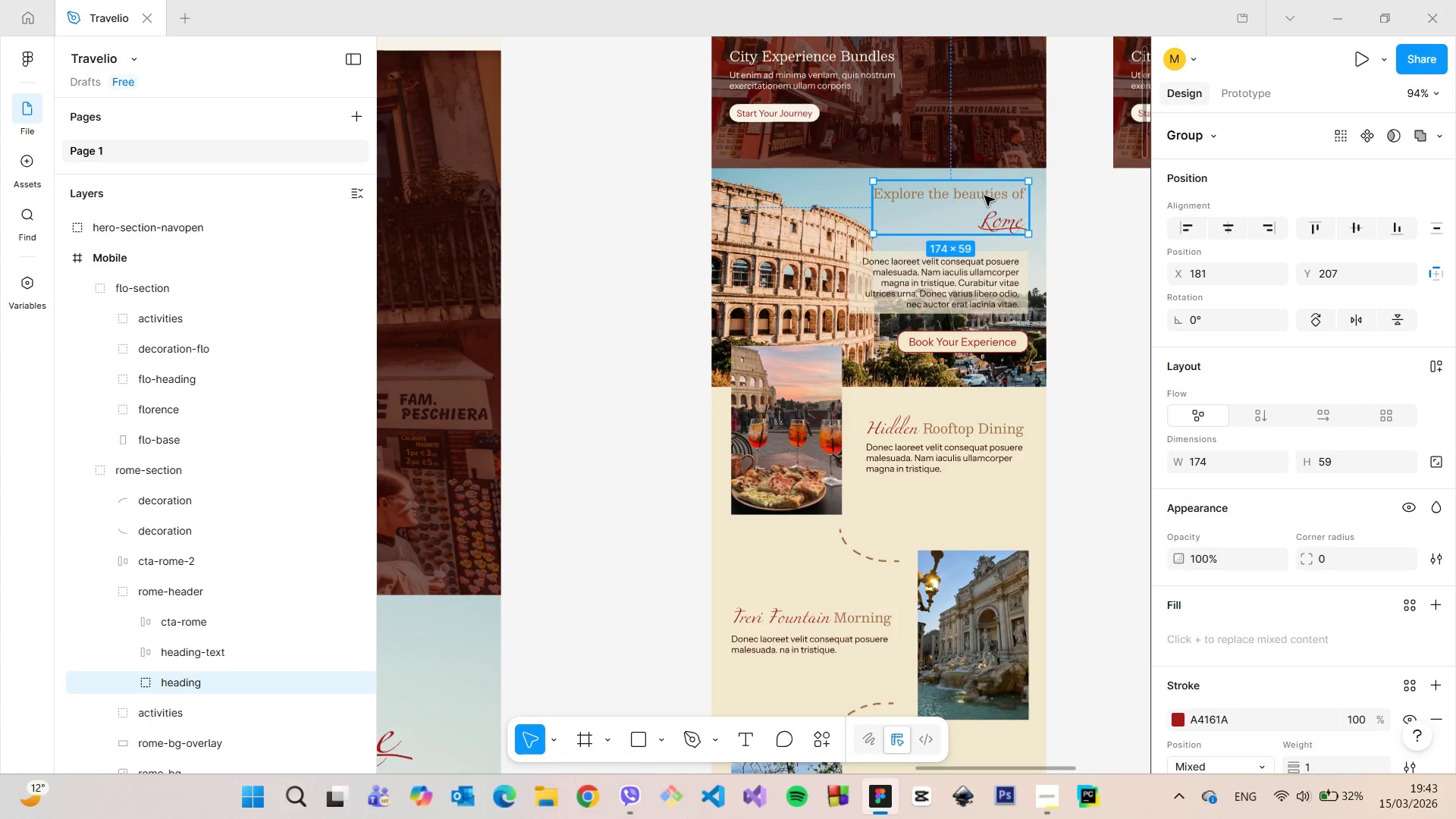 
double_click([984, 196])
 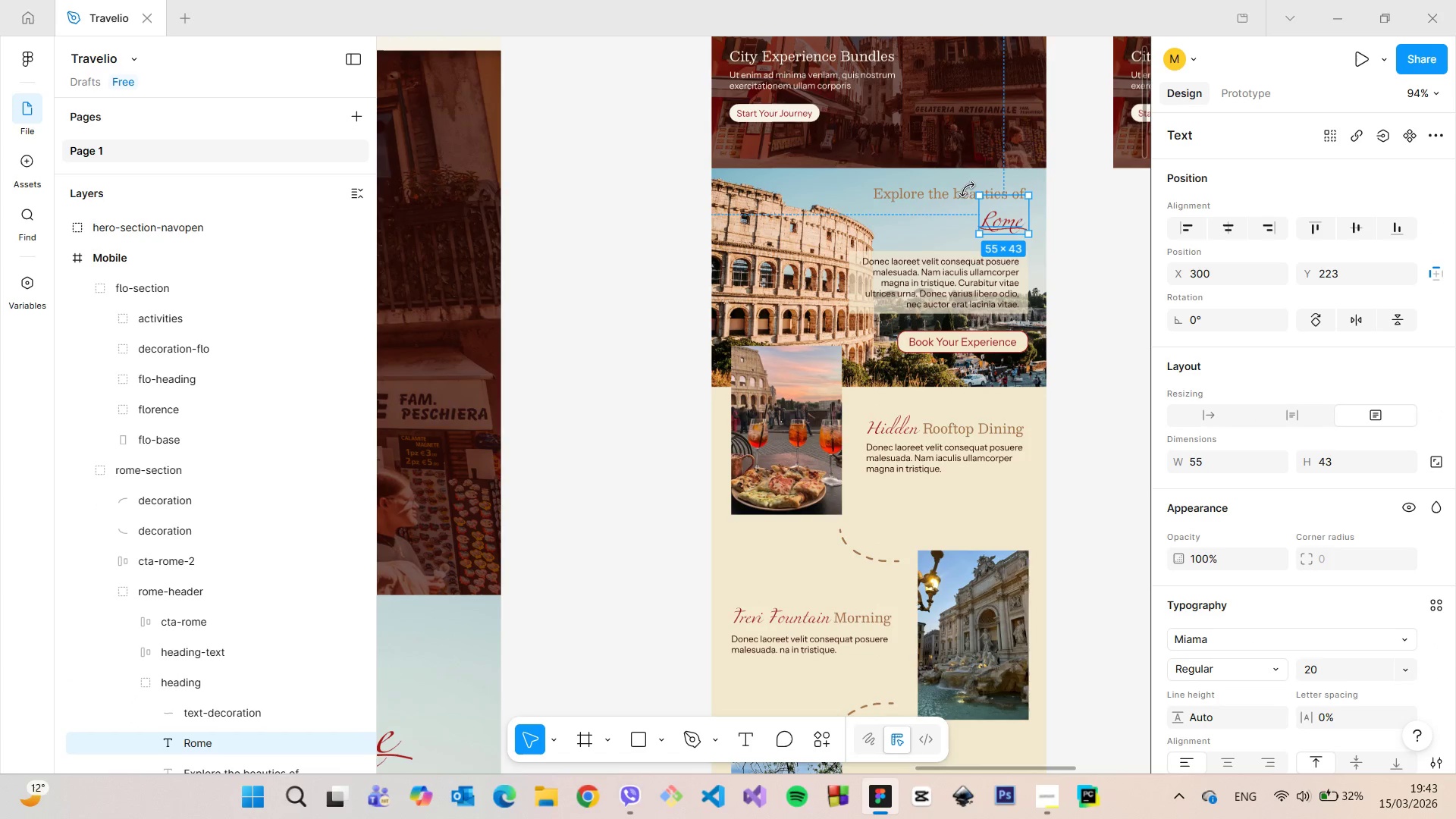 
left_click([956, 189])
 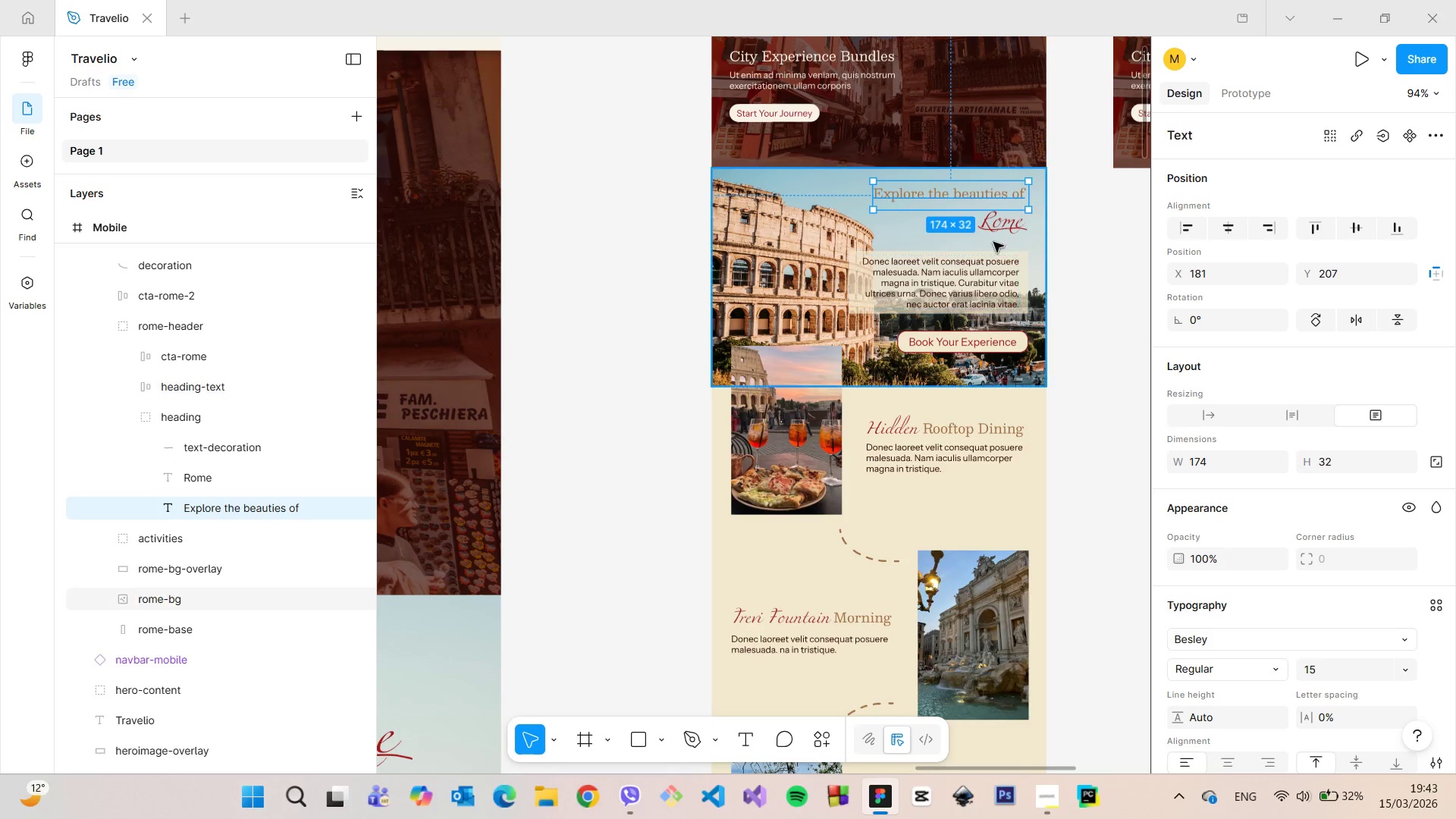 
left_click([999, 218])
 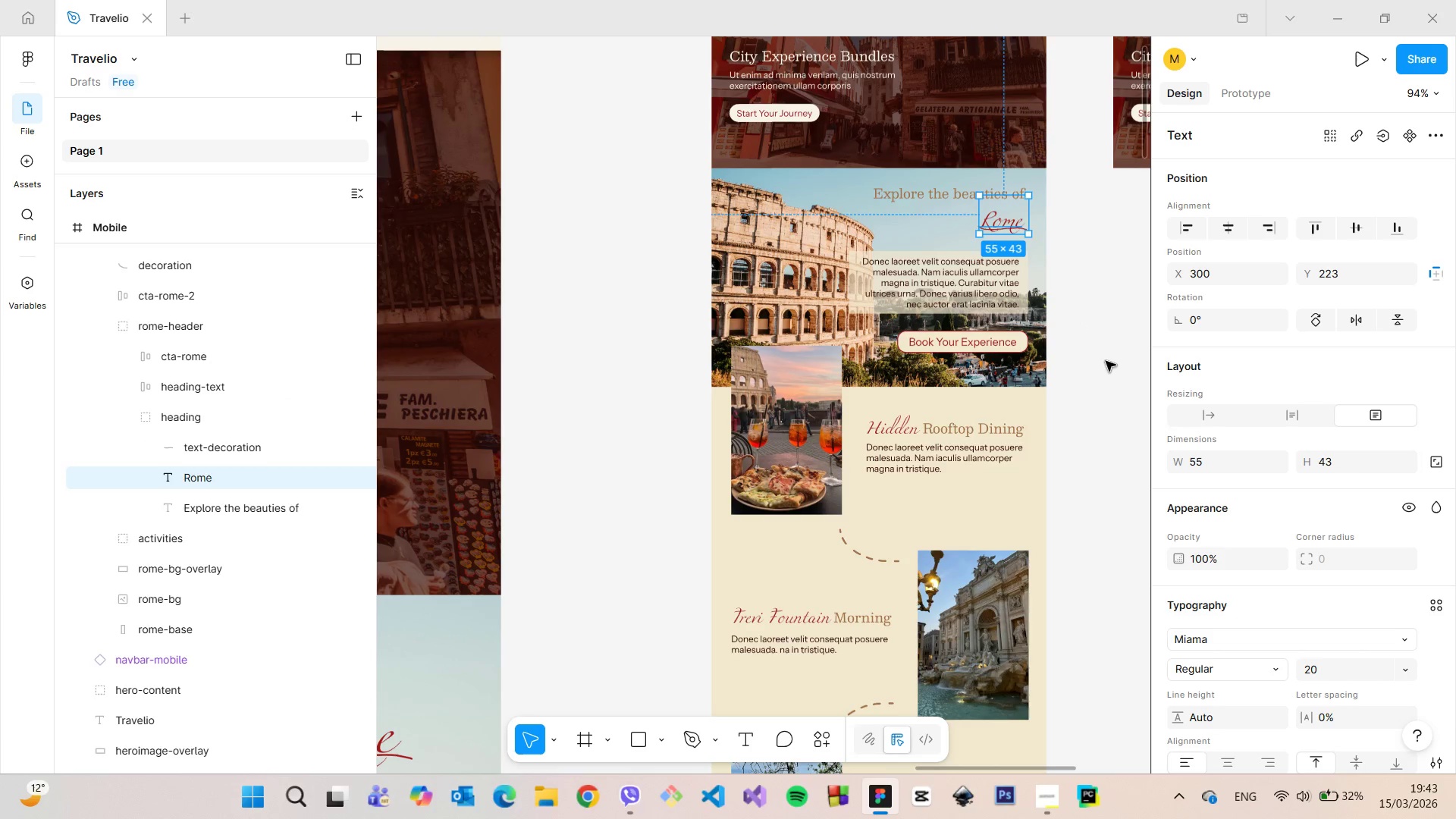 
scroll: coordinate [1077, 672], scroll_direction: down, amount: 12.0
 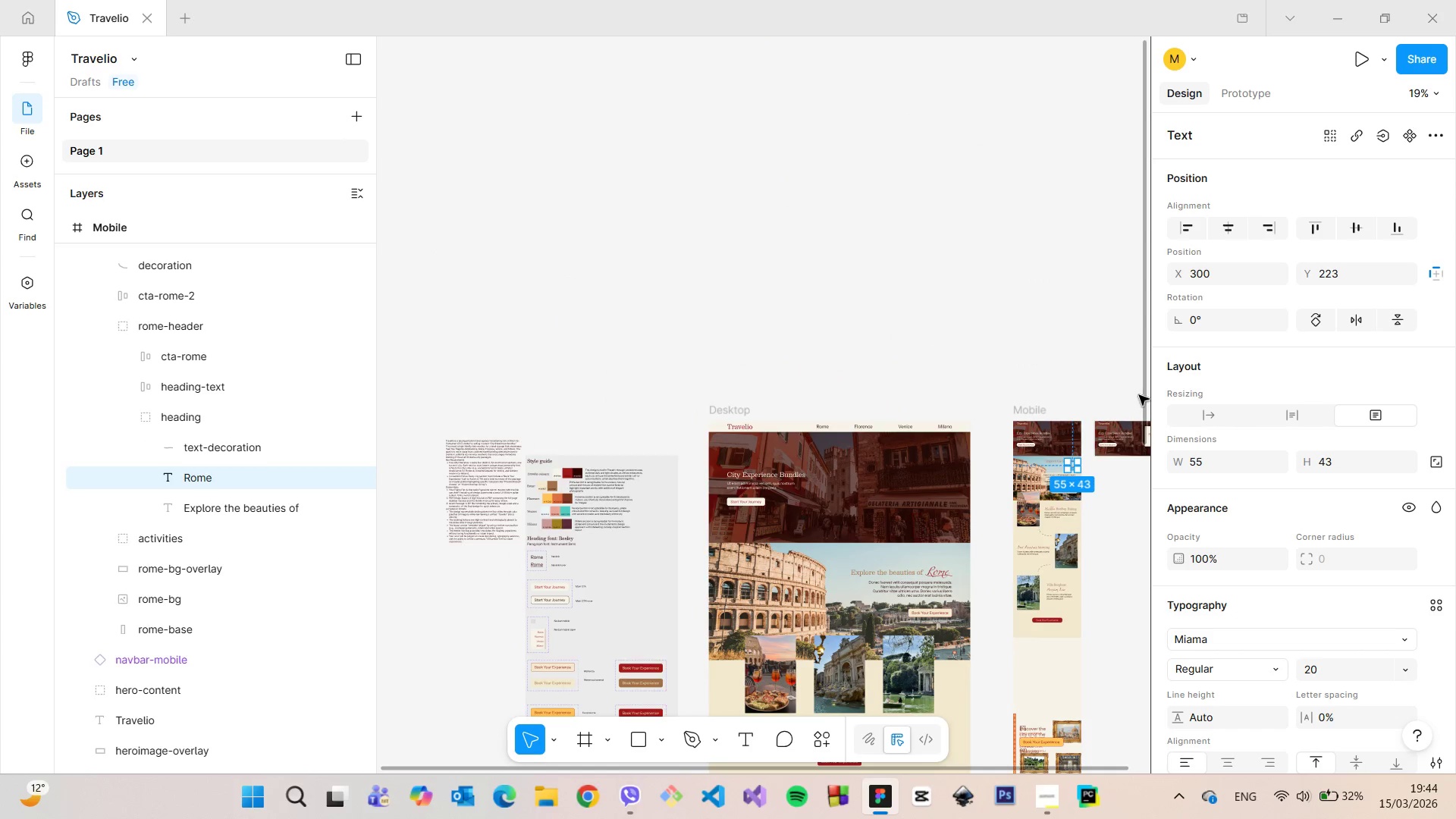 
left_click_drag(start_coordinate=[1142, 394], to_coordinate=[1161, 541])
 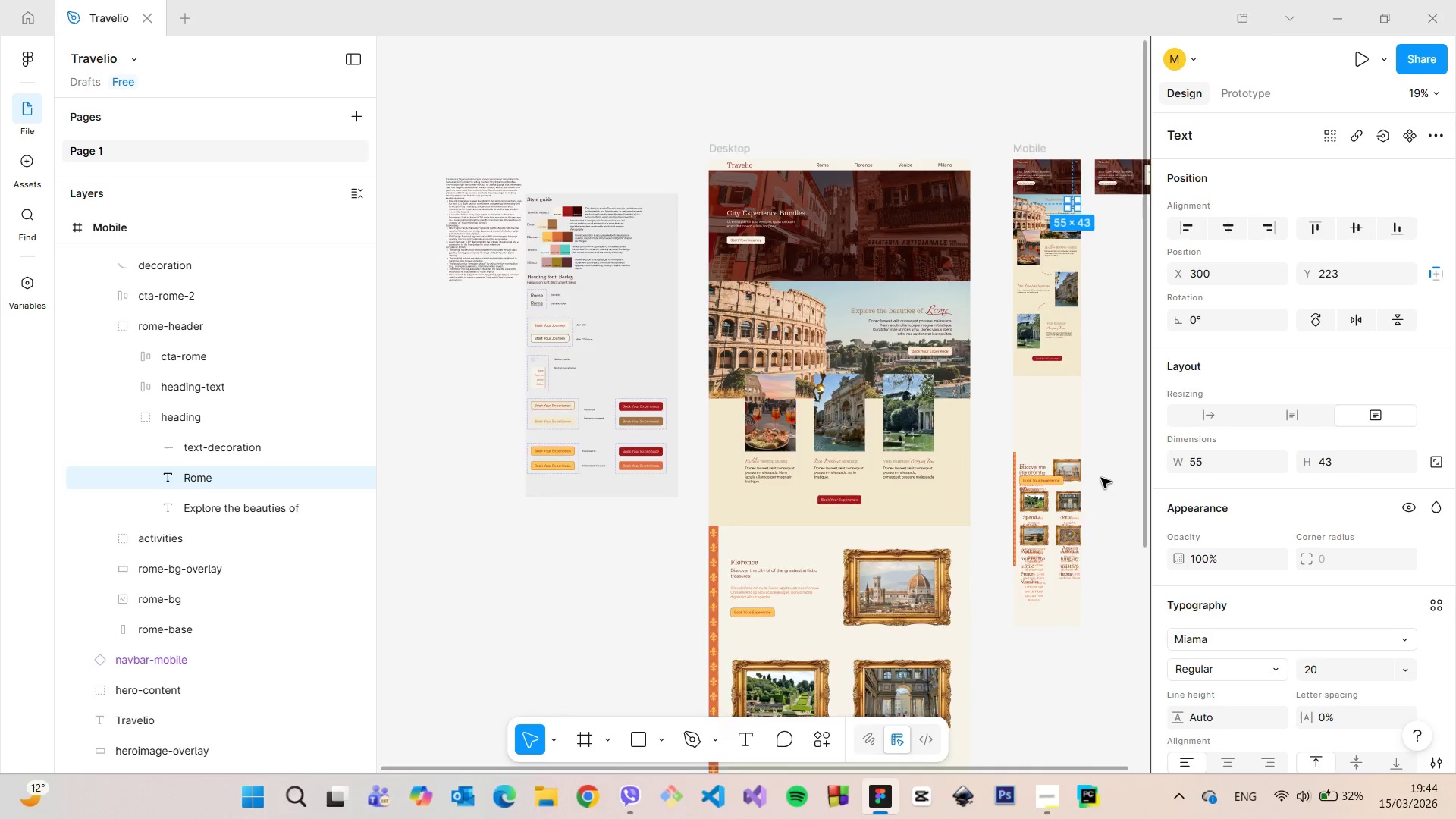 
scroll: coordinate [1101, 473], scroll_direction: up, amount: 10.0
 